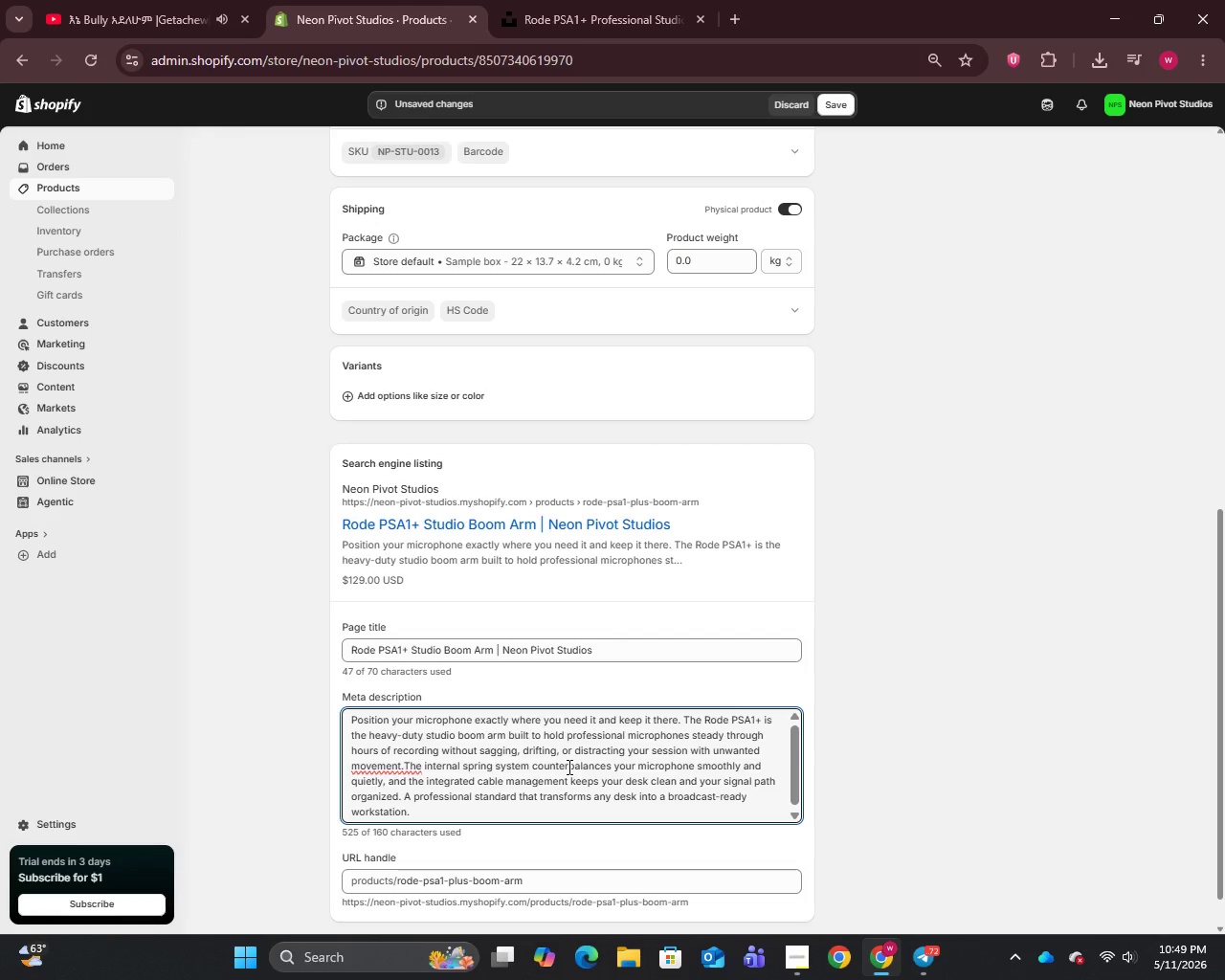 
key(Control+A)
 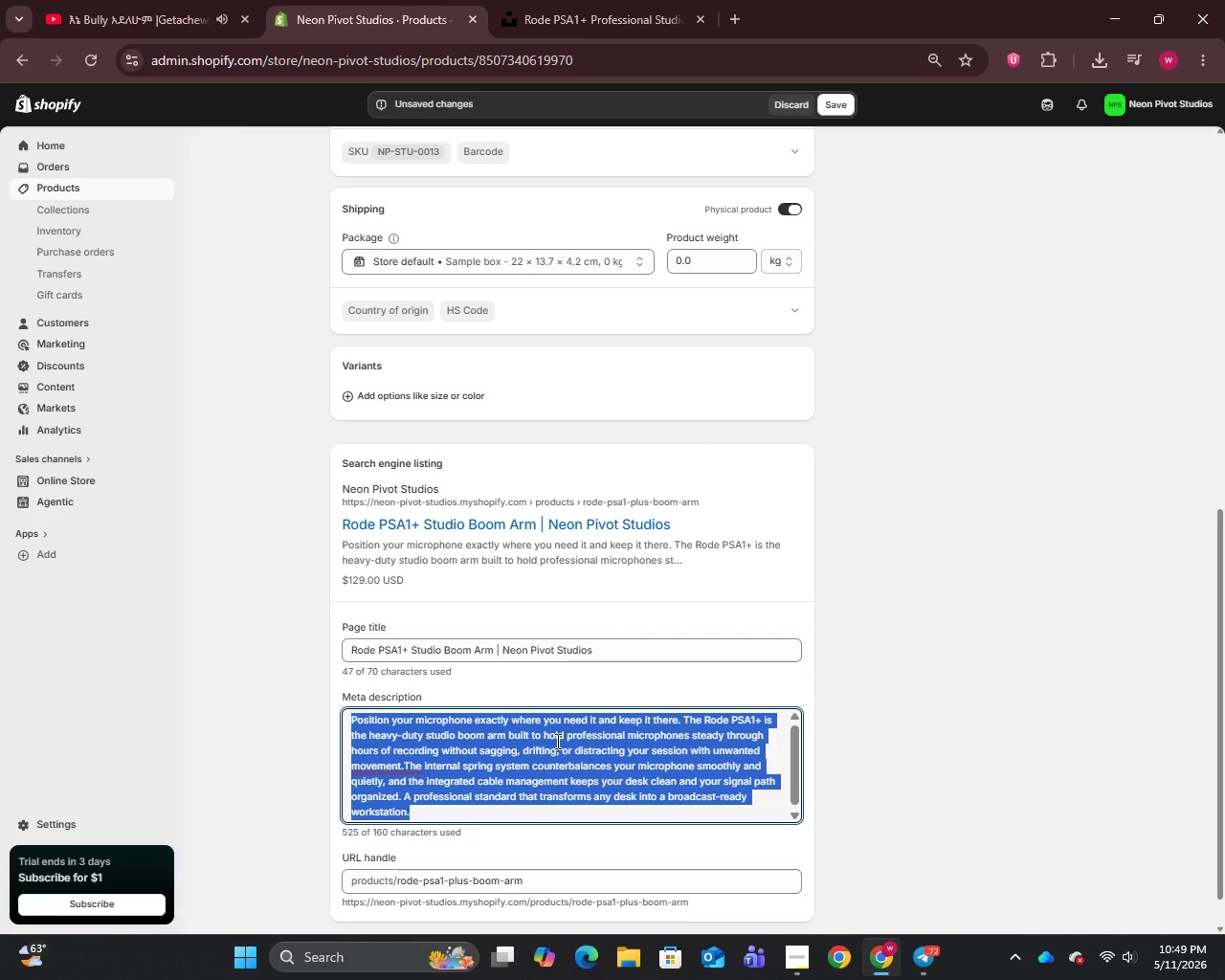 
scroll: coordinate [550, 541], scroll_direction: up, amount: 8.0
 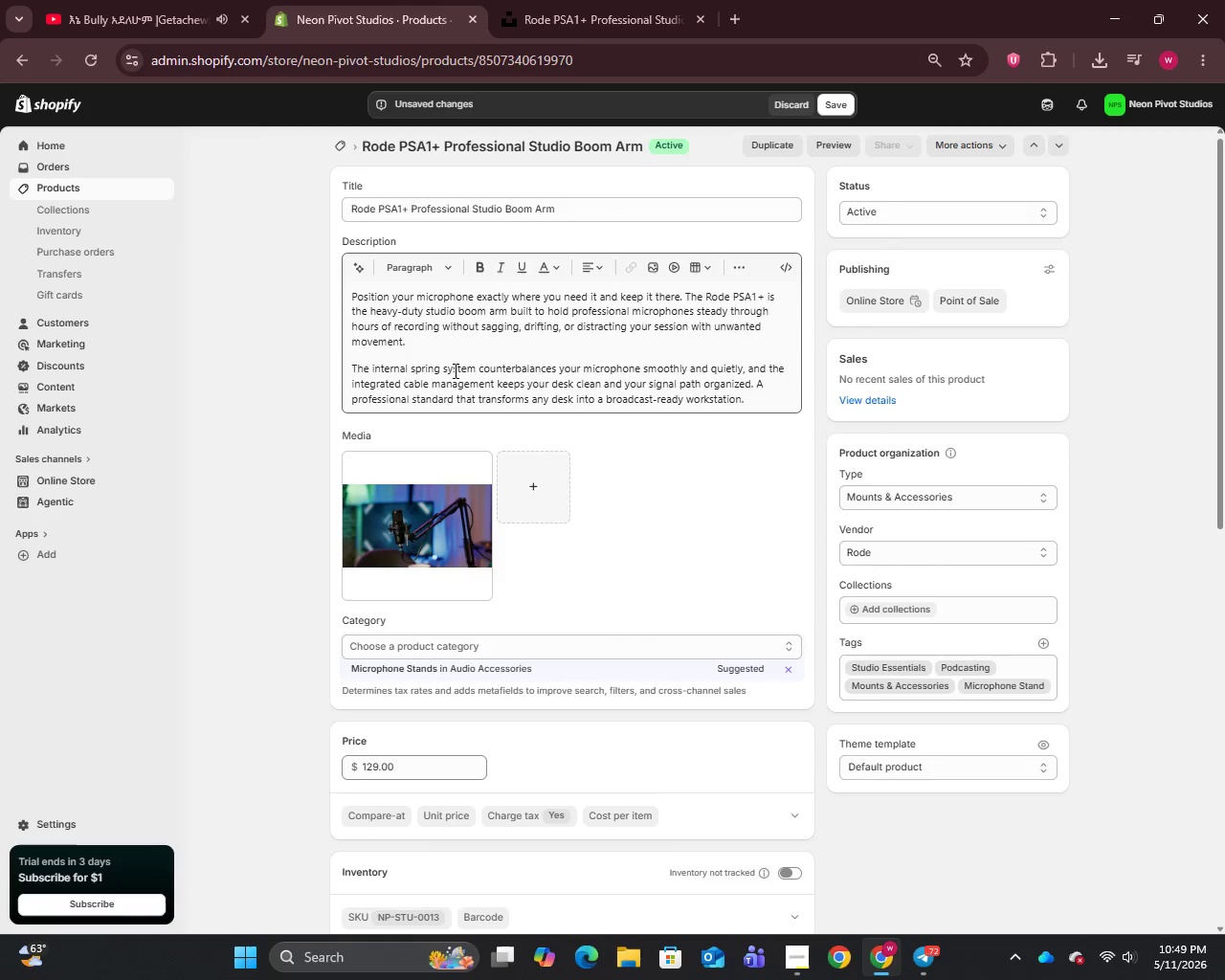 
left_click([434, 339])
 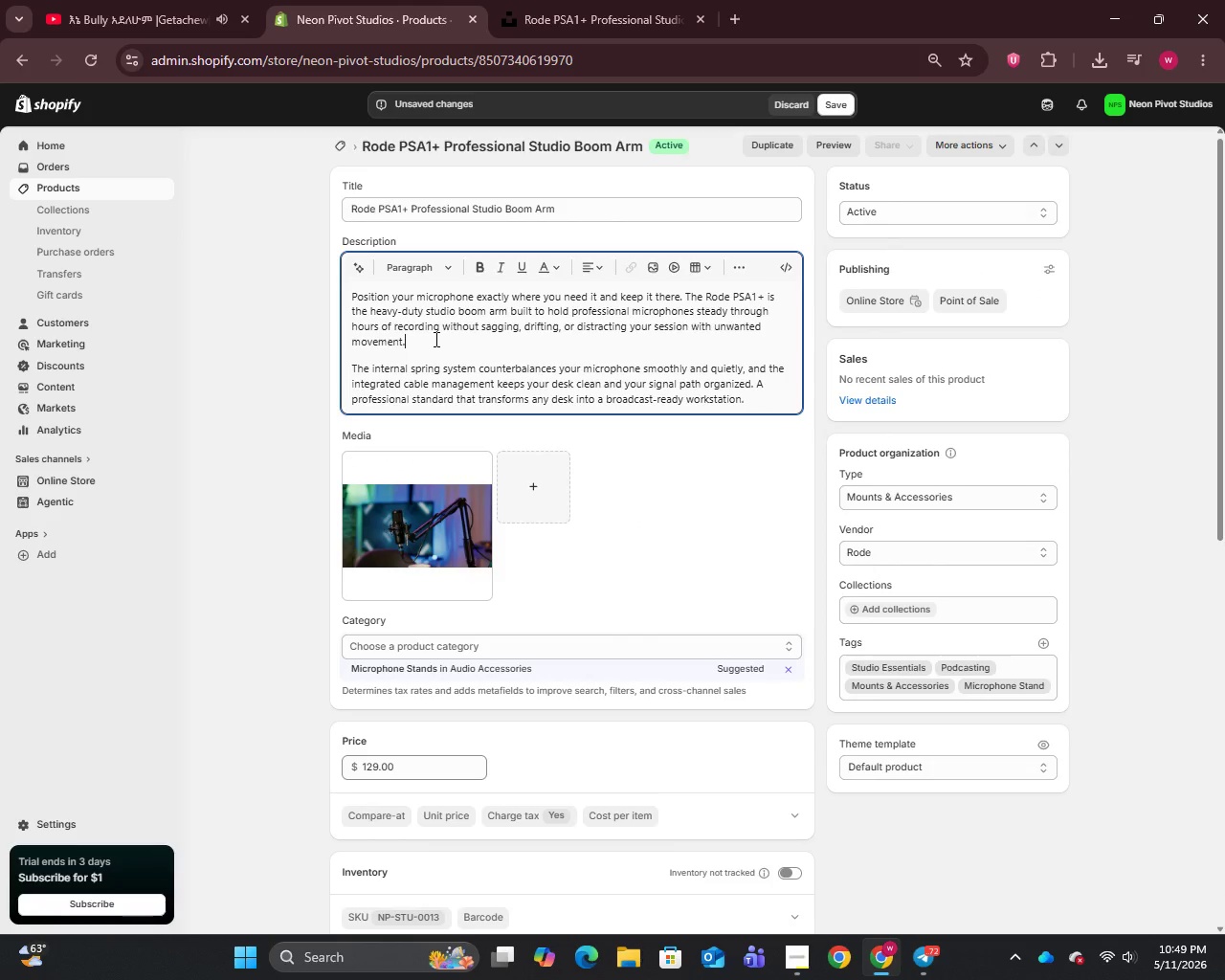 
key(Space)
 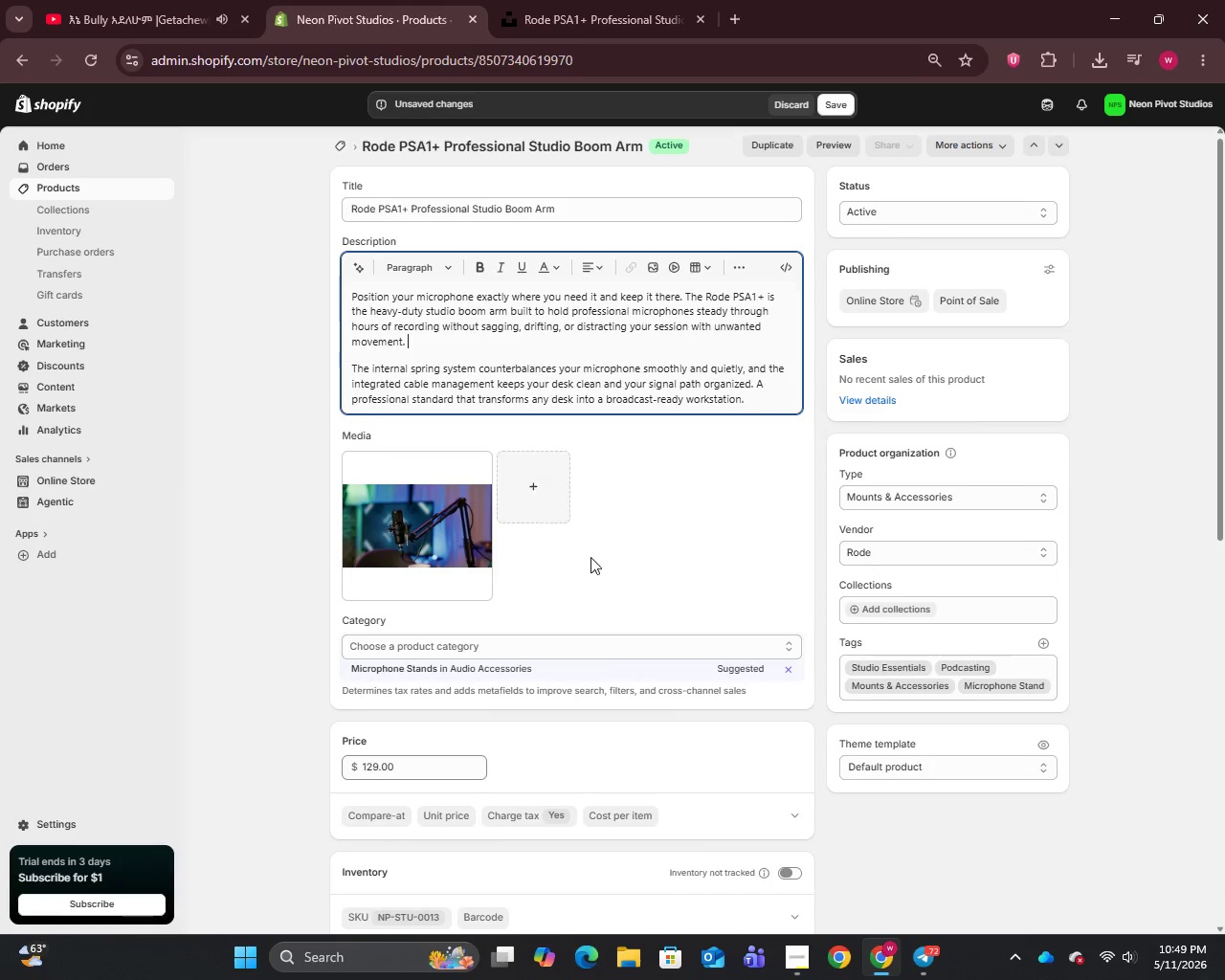 
scroll: coordinate [611, 610], scroll_direction: down, amount: 9.0
 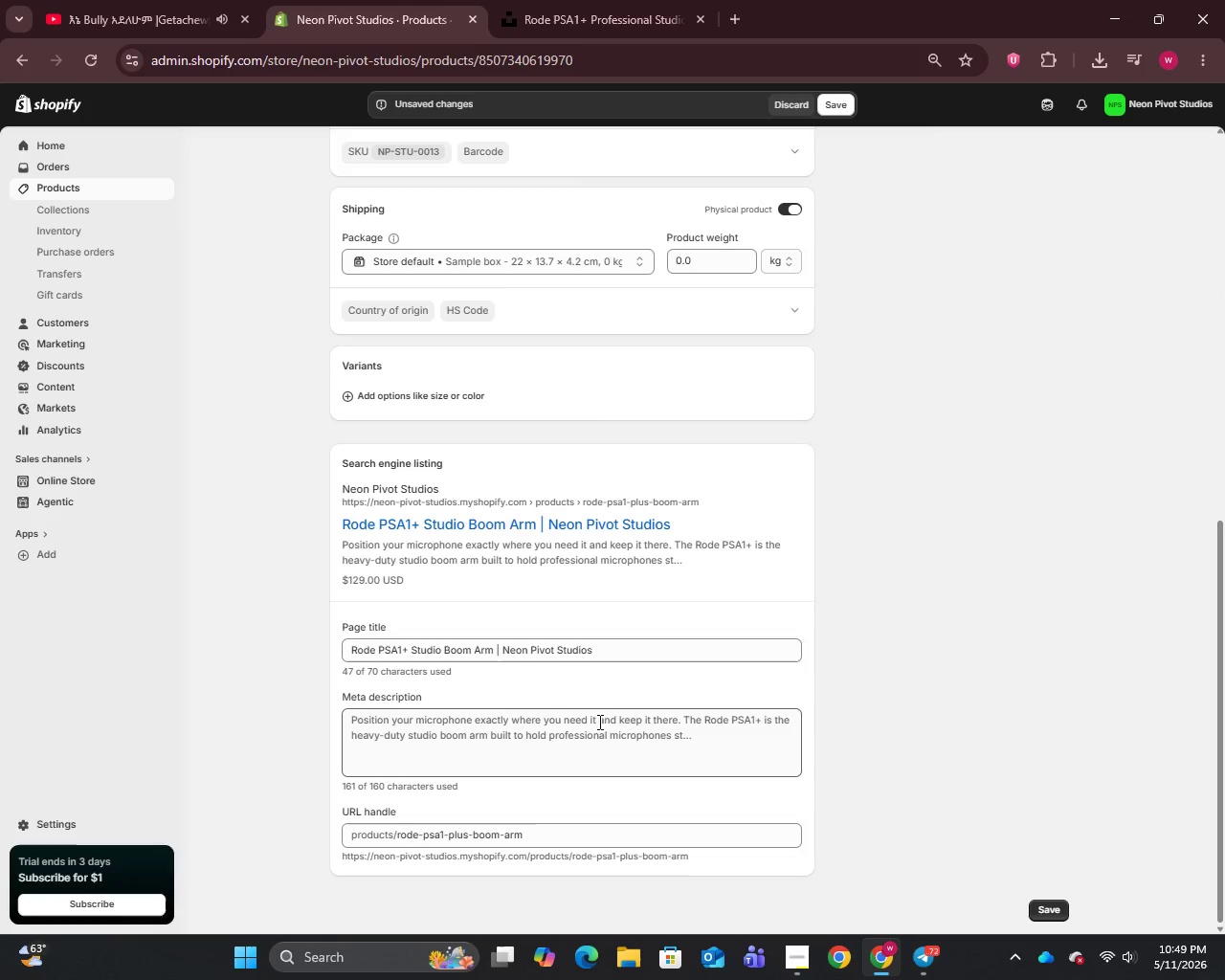 
left_click([593, 740])
 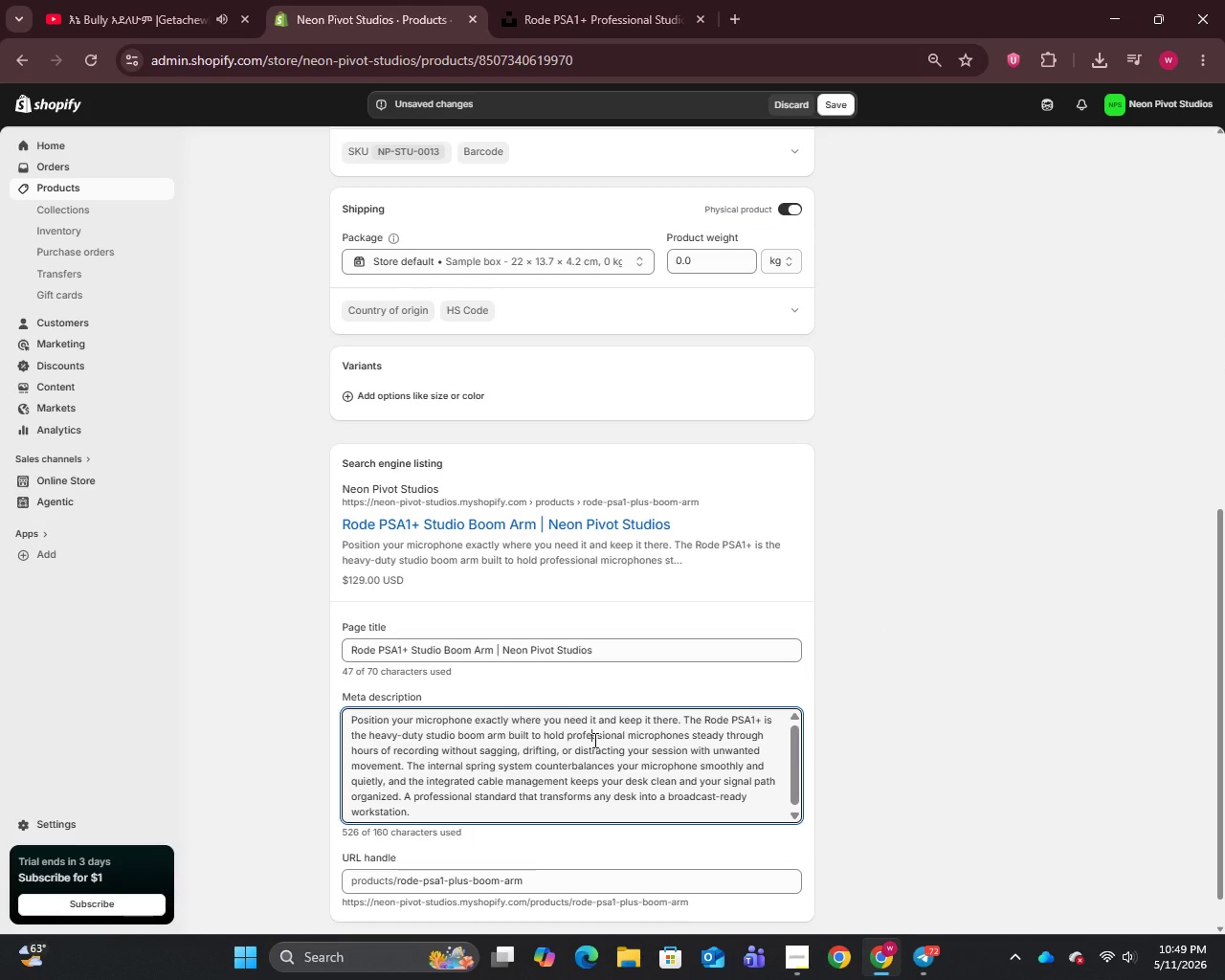 
key(Control+A)
 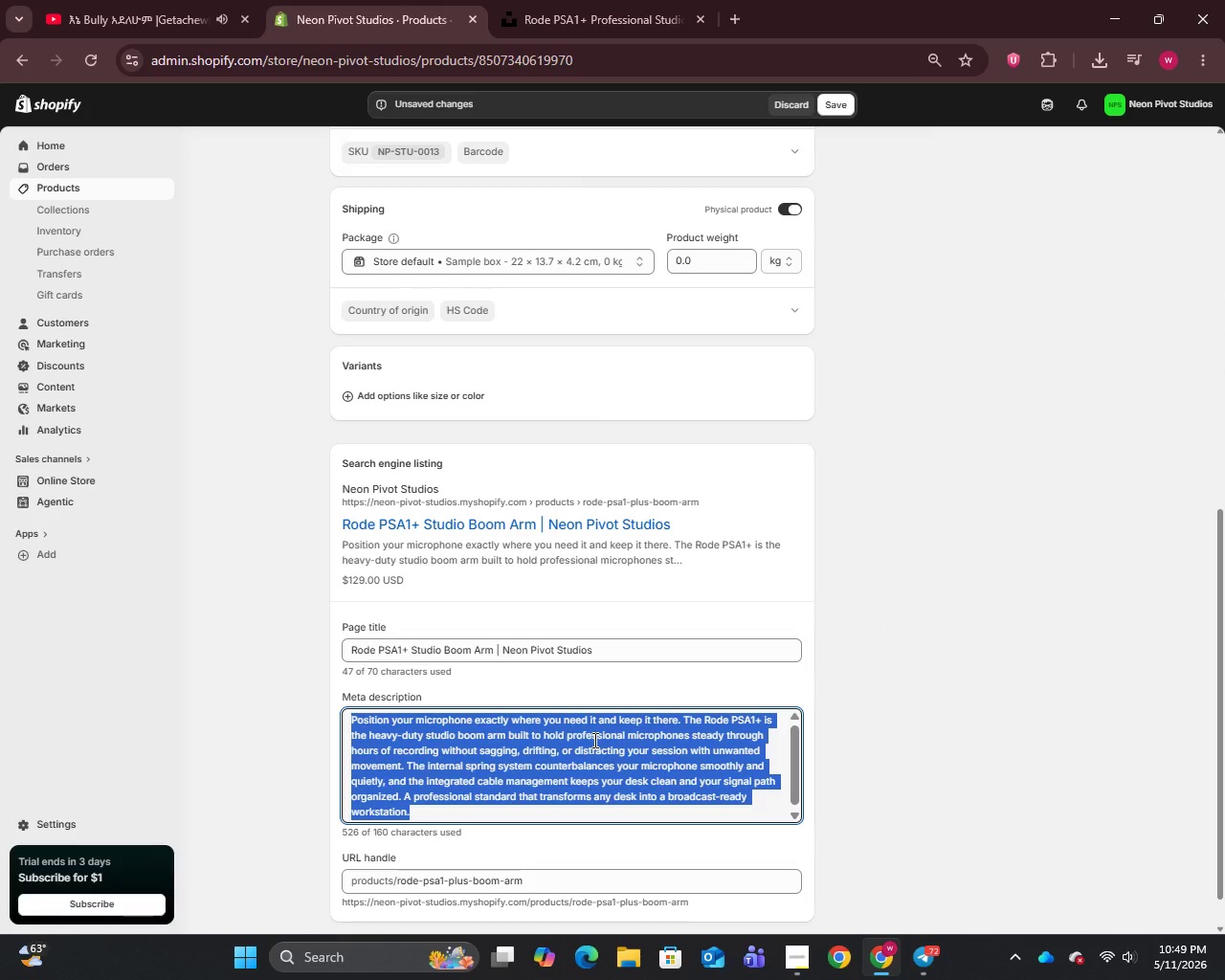 
type(Position your mcrophone perfectly with the Rode PSA)
 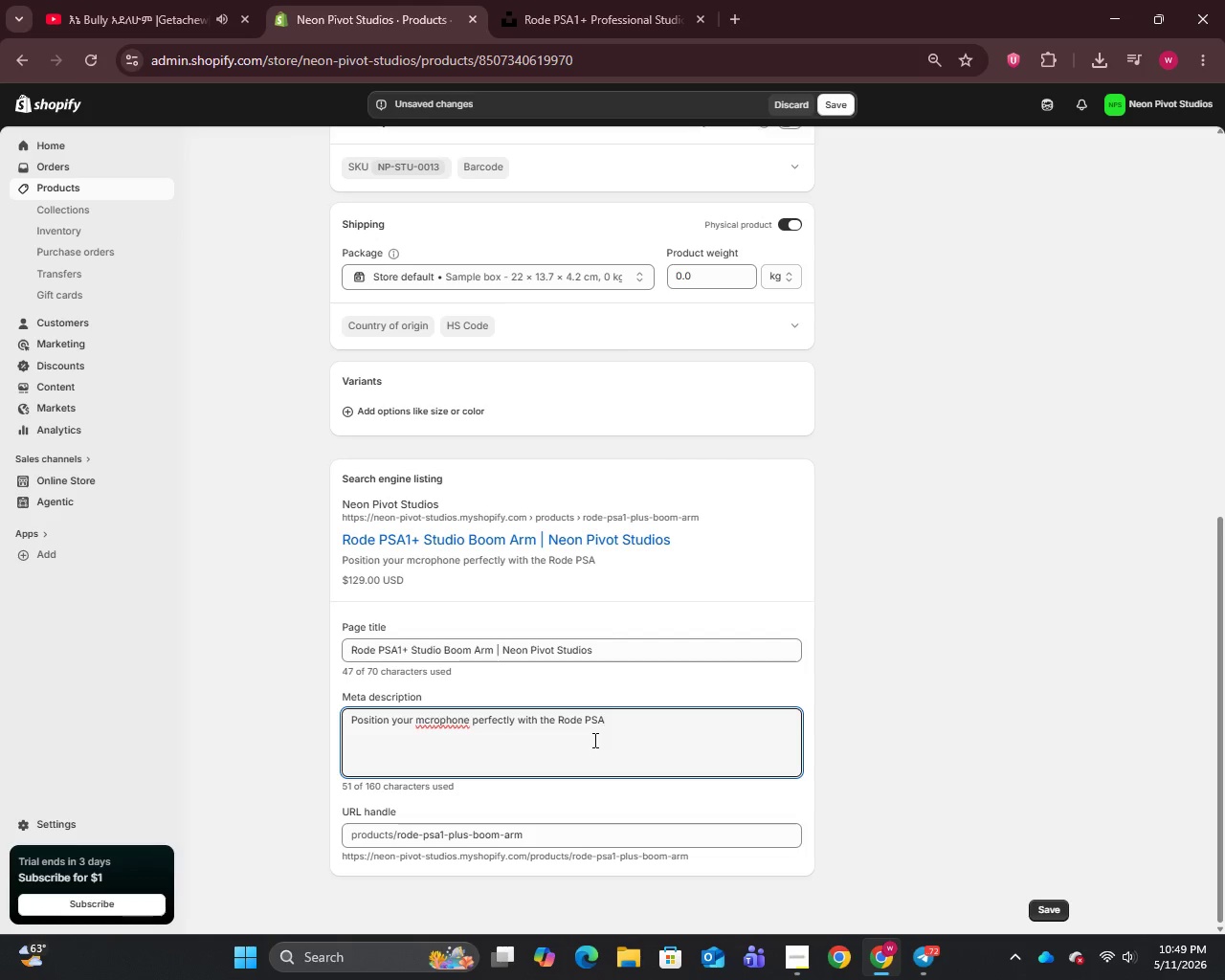 
wait(6.34)
 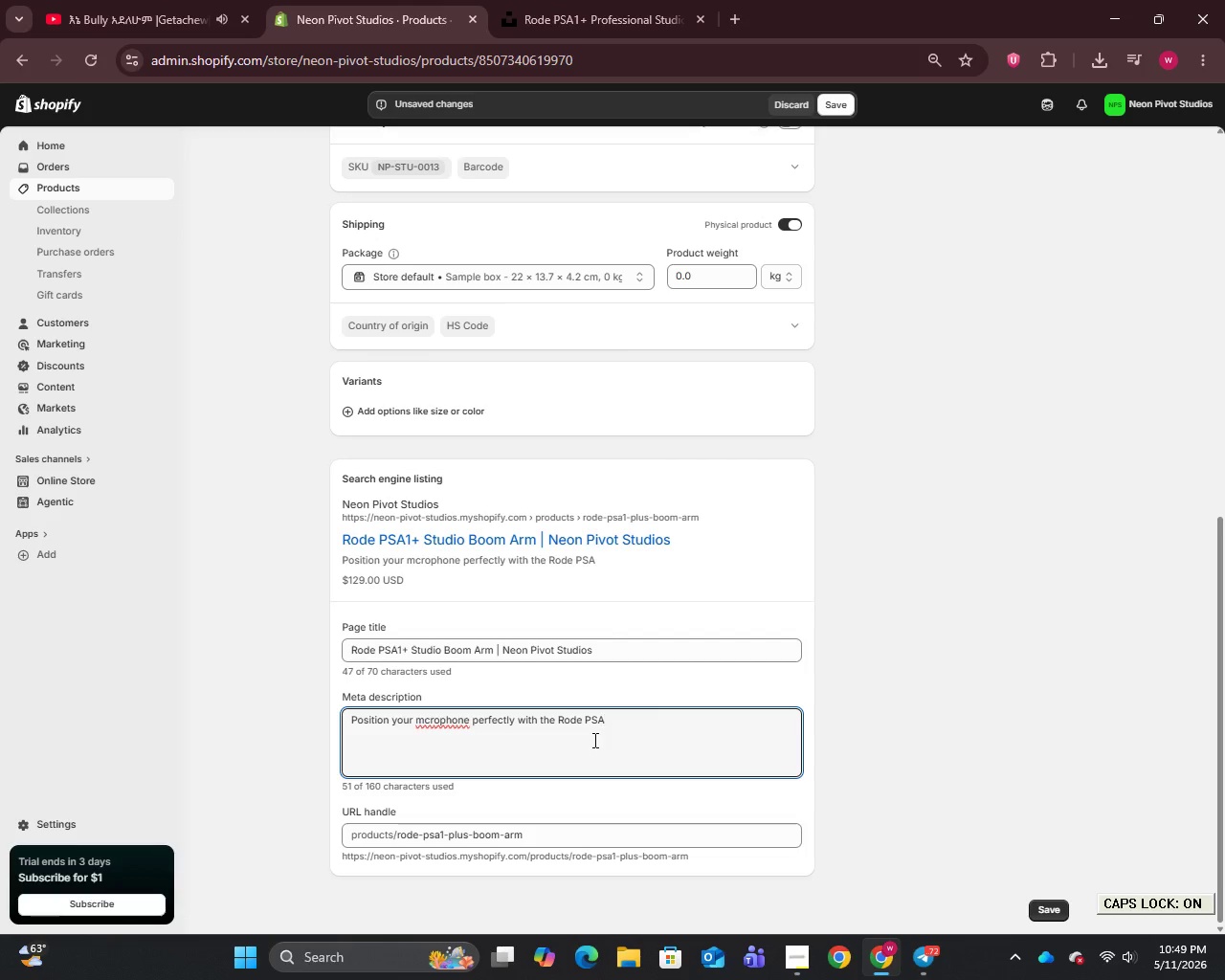 
left_click([424, 724])
 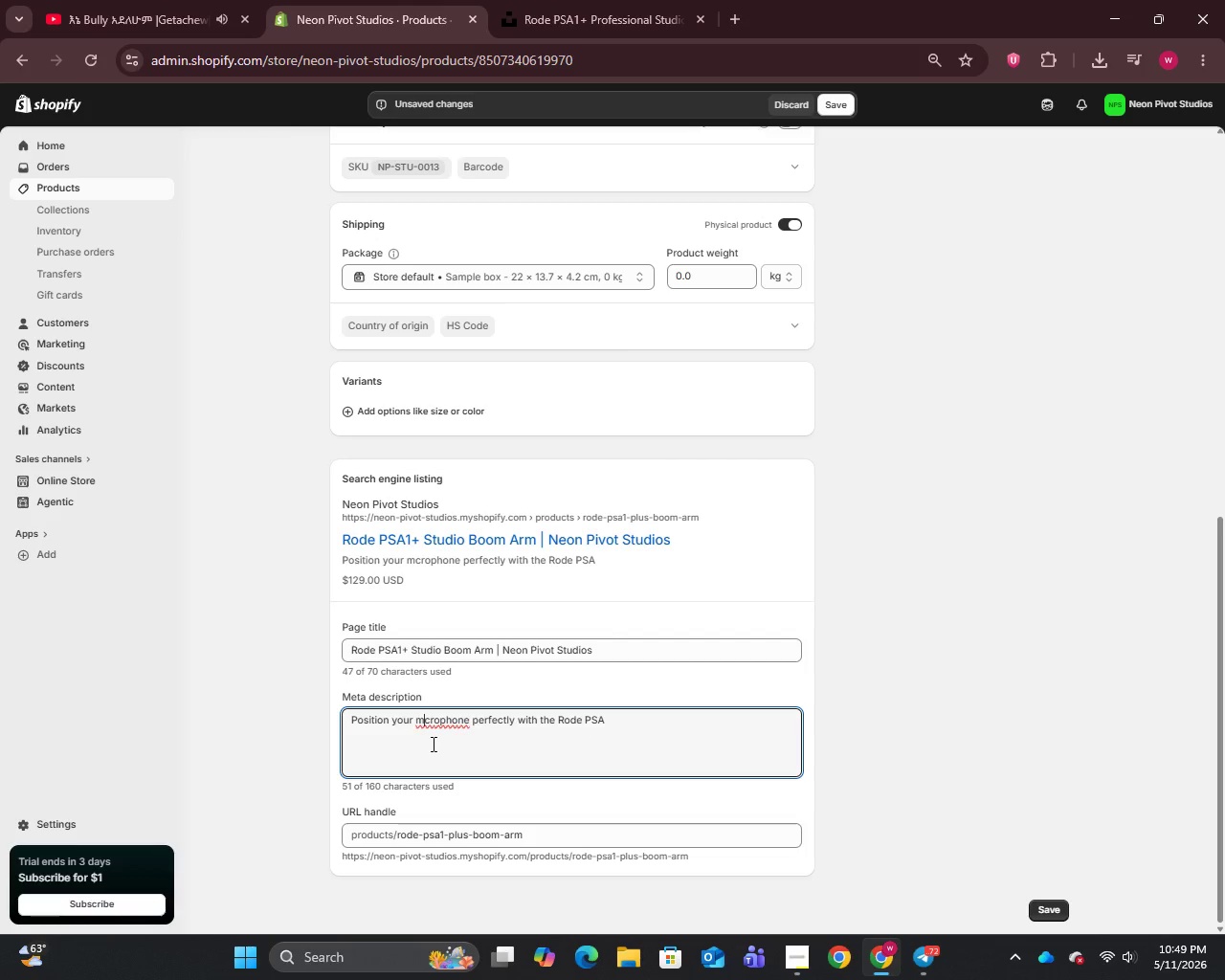 
key(CapsLock)
 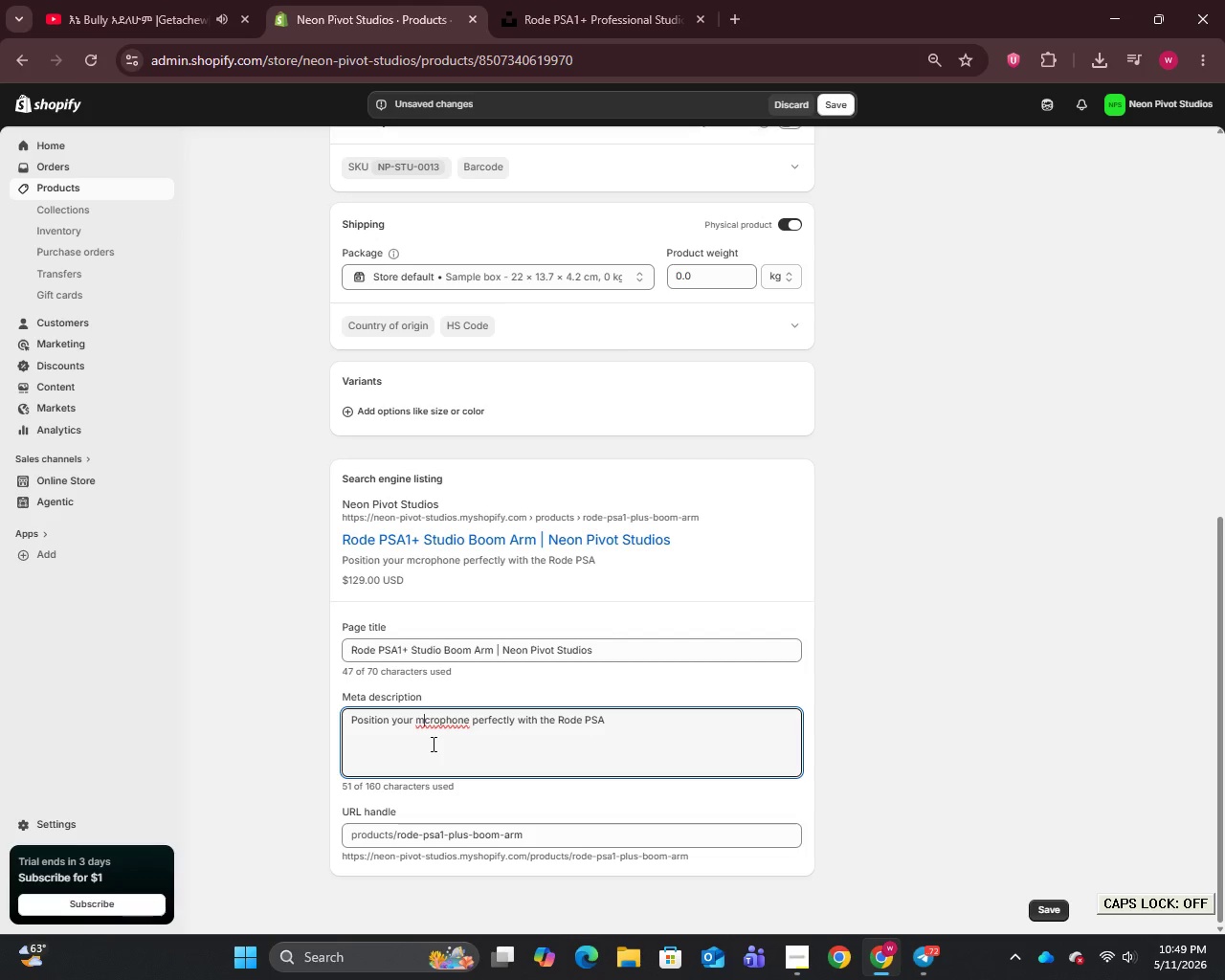 
key(I)
 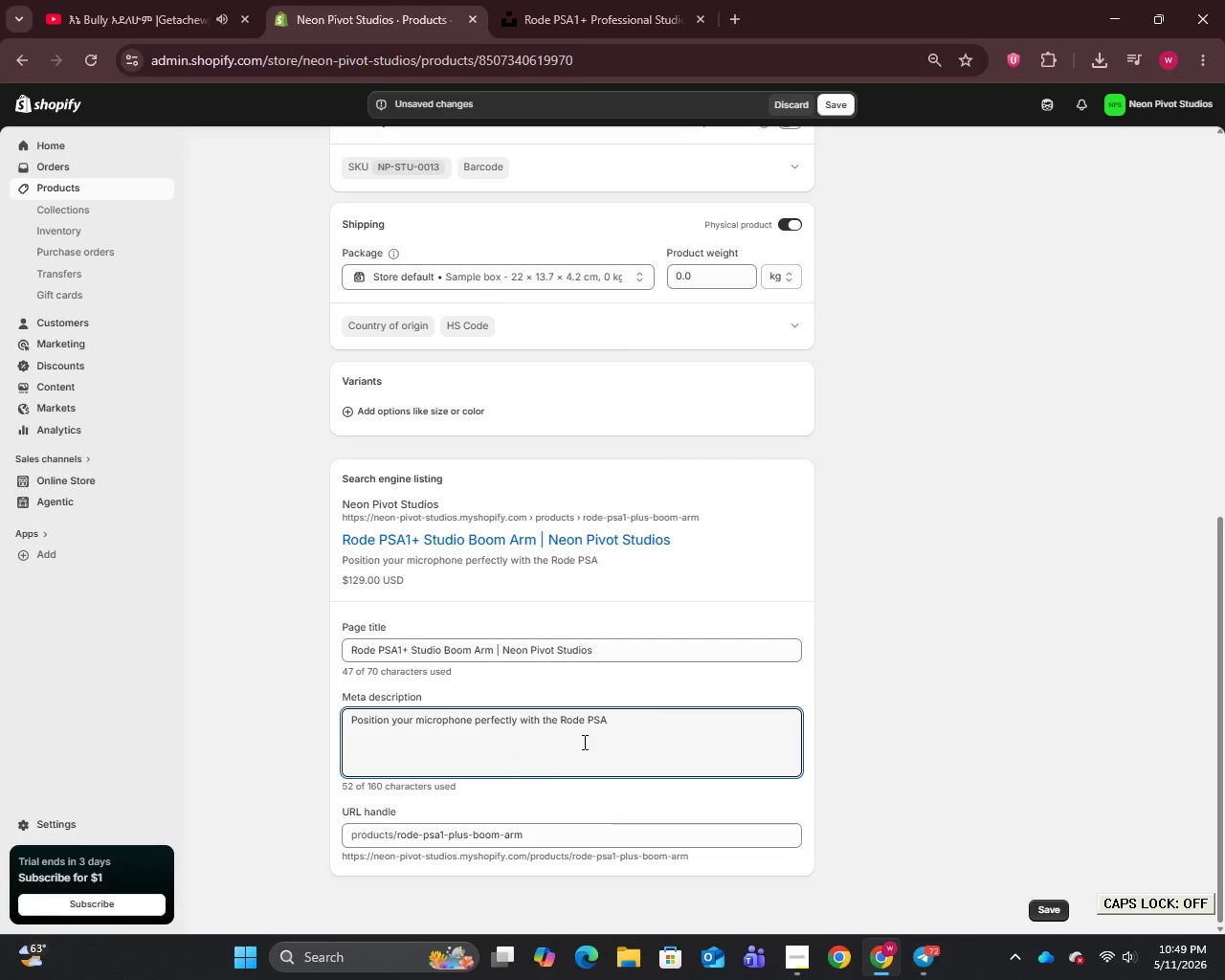 
left_click([640, 730])
 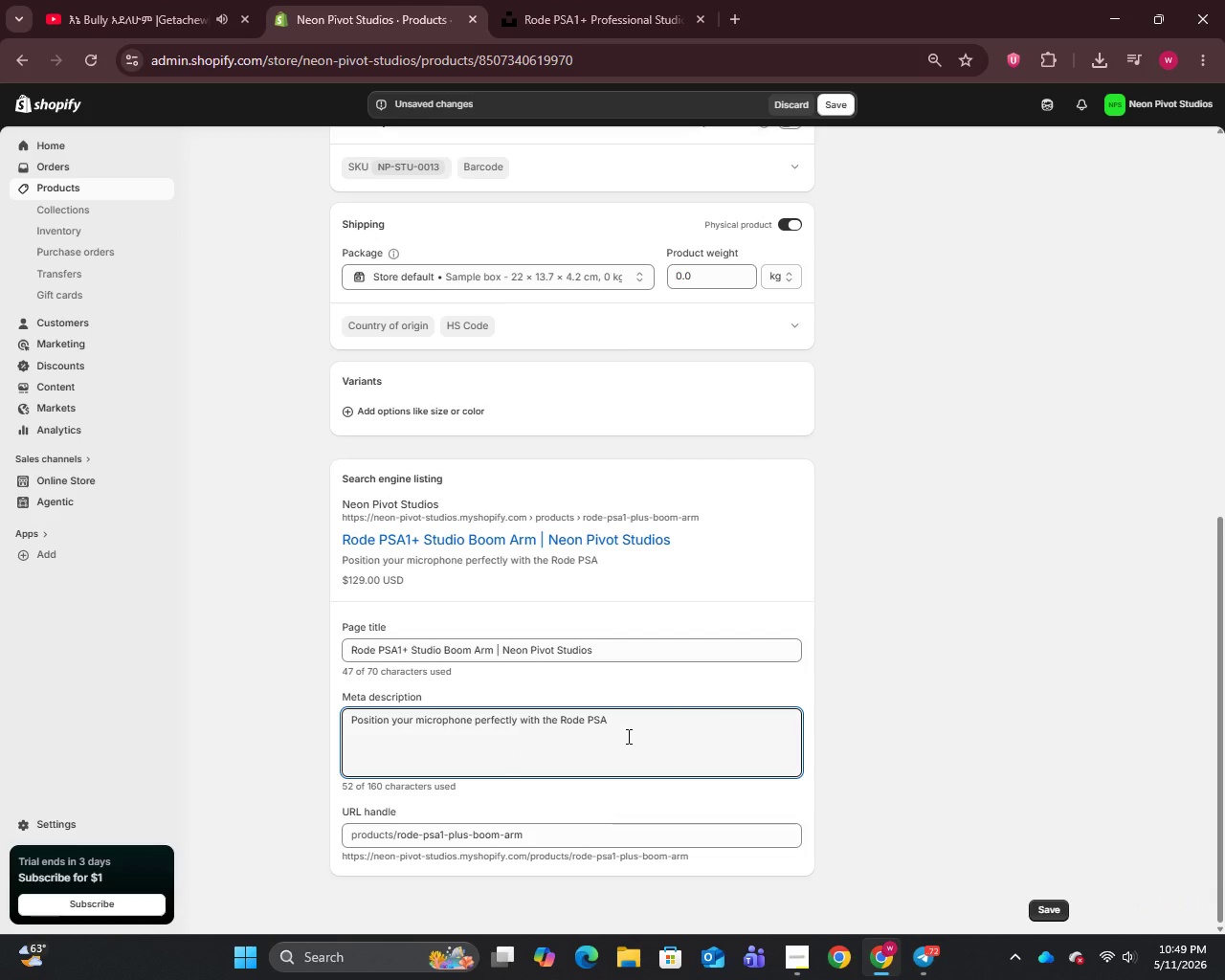 
type(1+ heavy-duty studio boom arm. Built for professional creators. Shop Studio Essentials at Neon Pivot Studios.)
 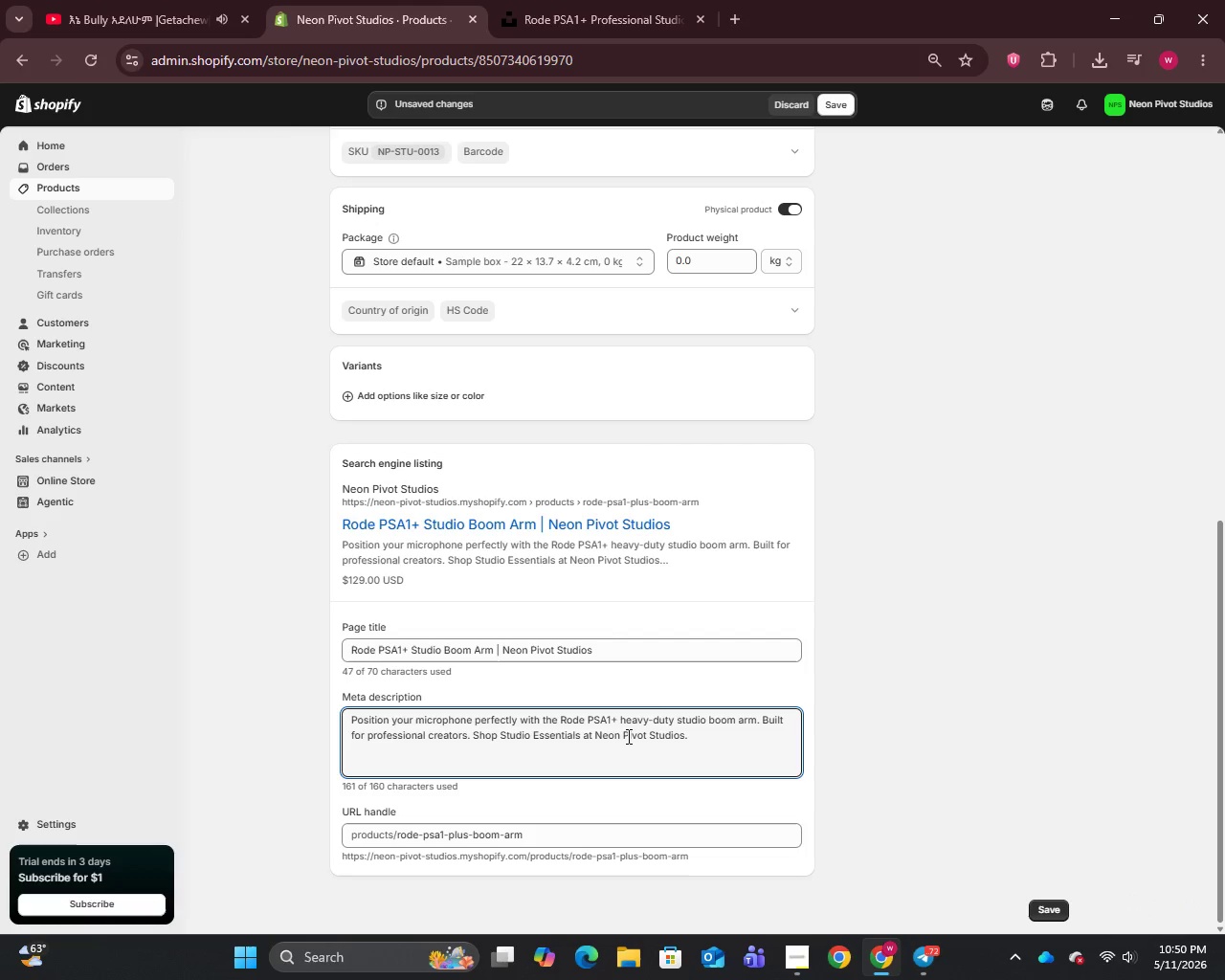 
left_click([696, 735])
 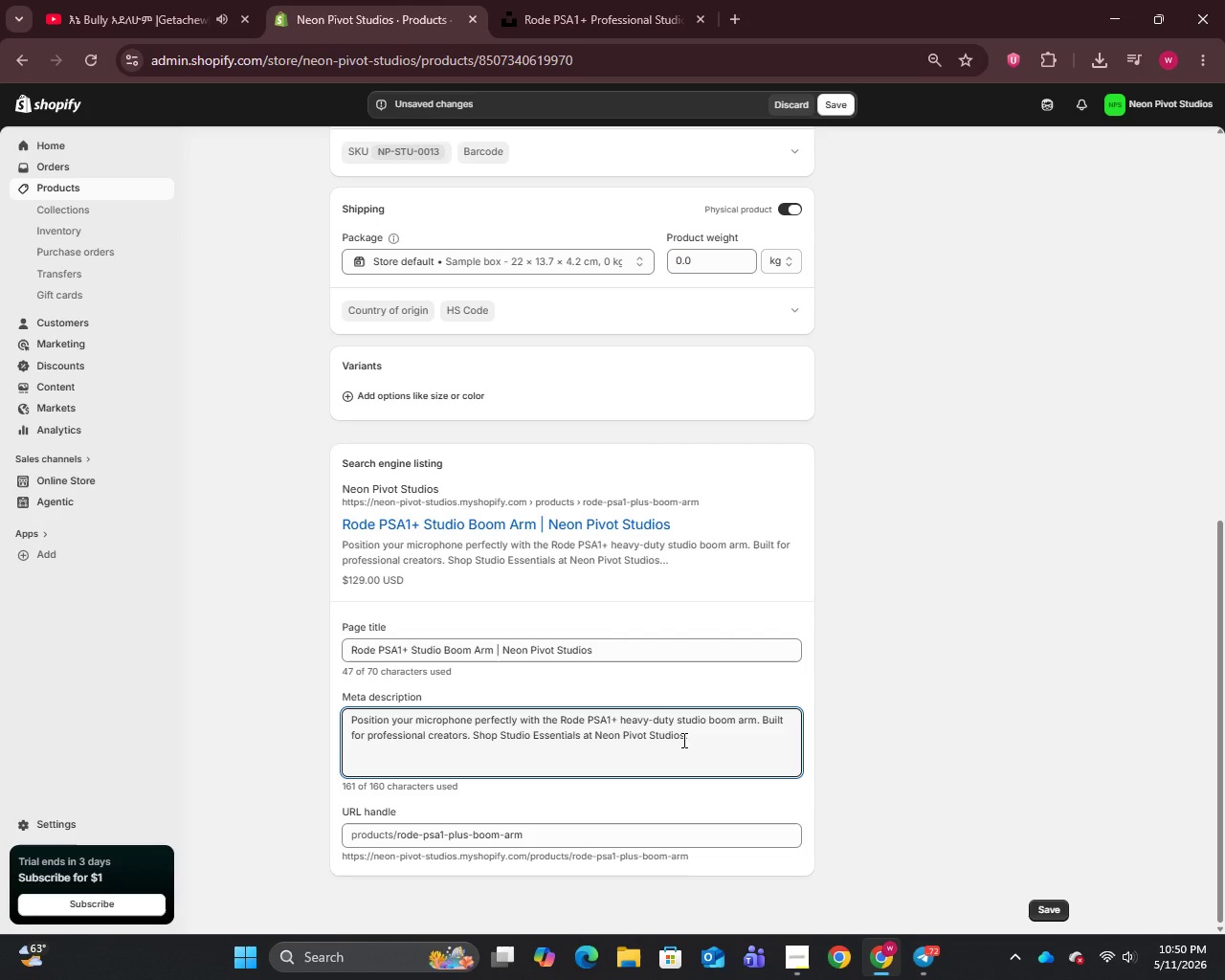 
left_click([682, 740])
 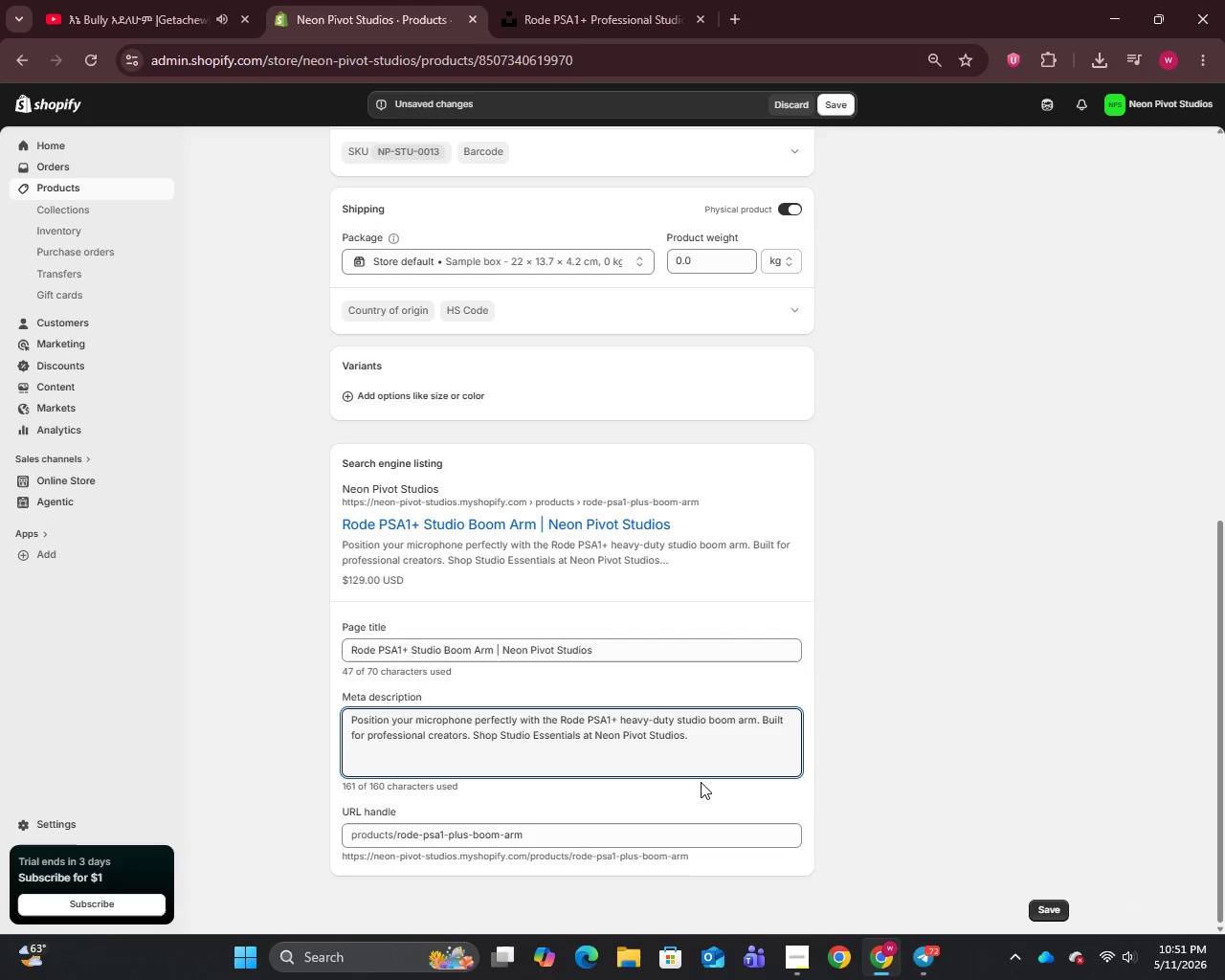 
key(Backspace)
 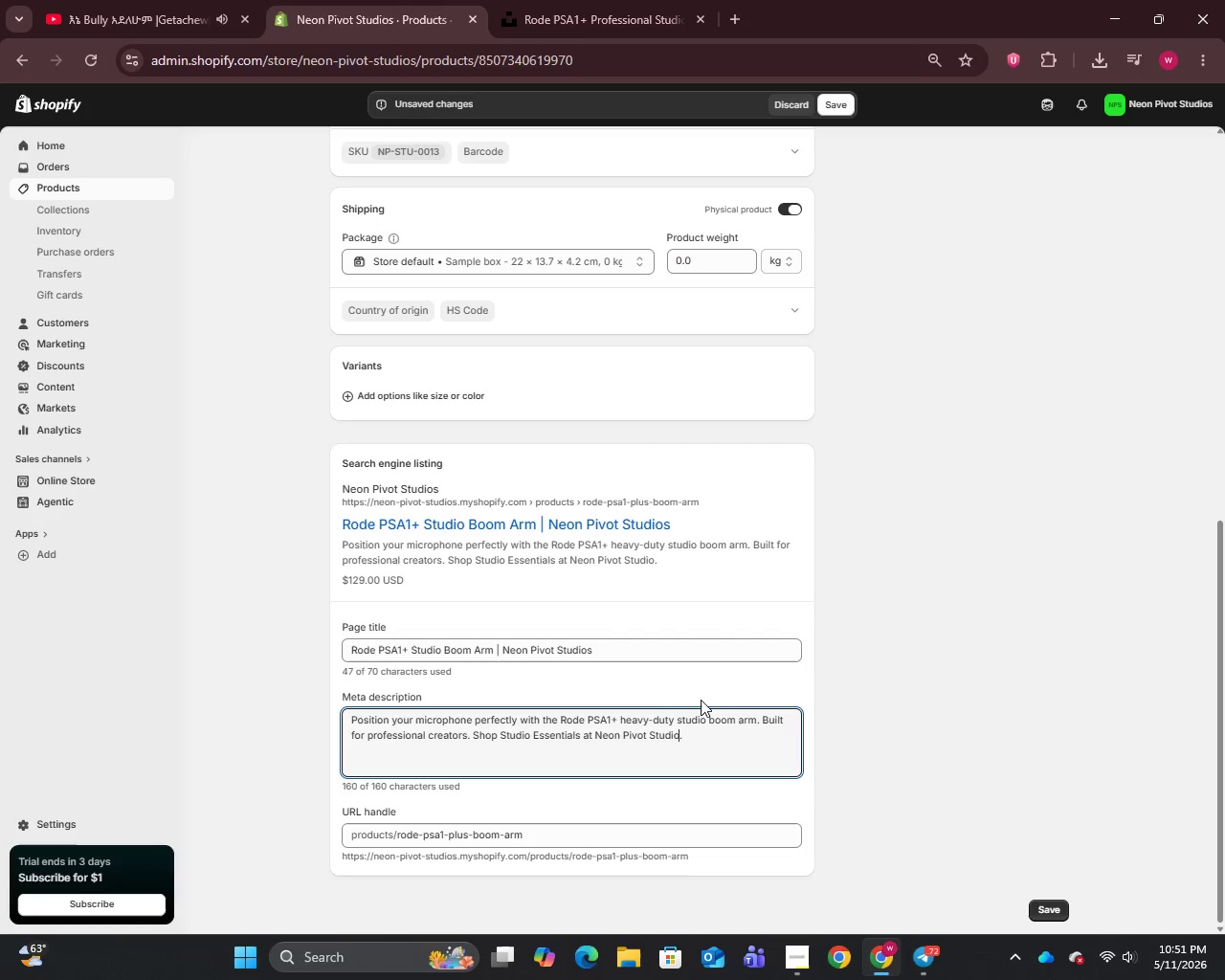 
scroll: coordinate [701, 700], scroll_direction: up, amount: 16.0
 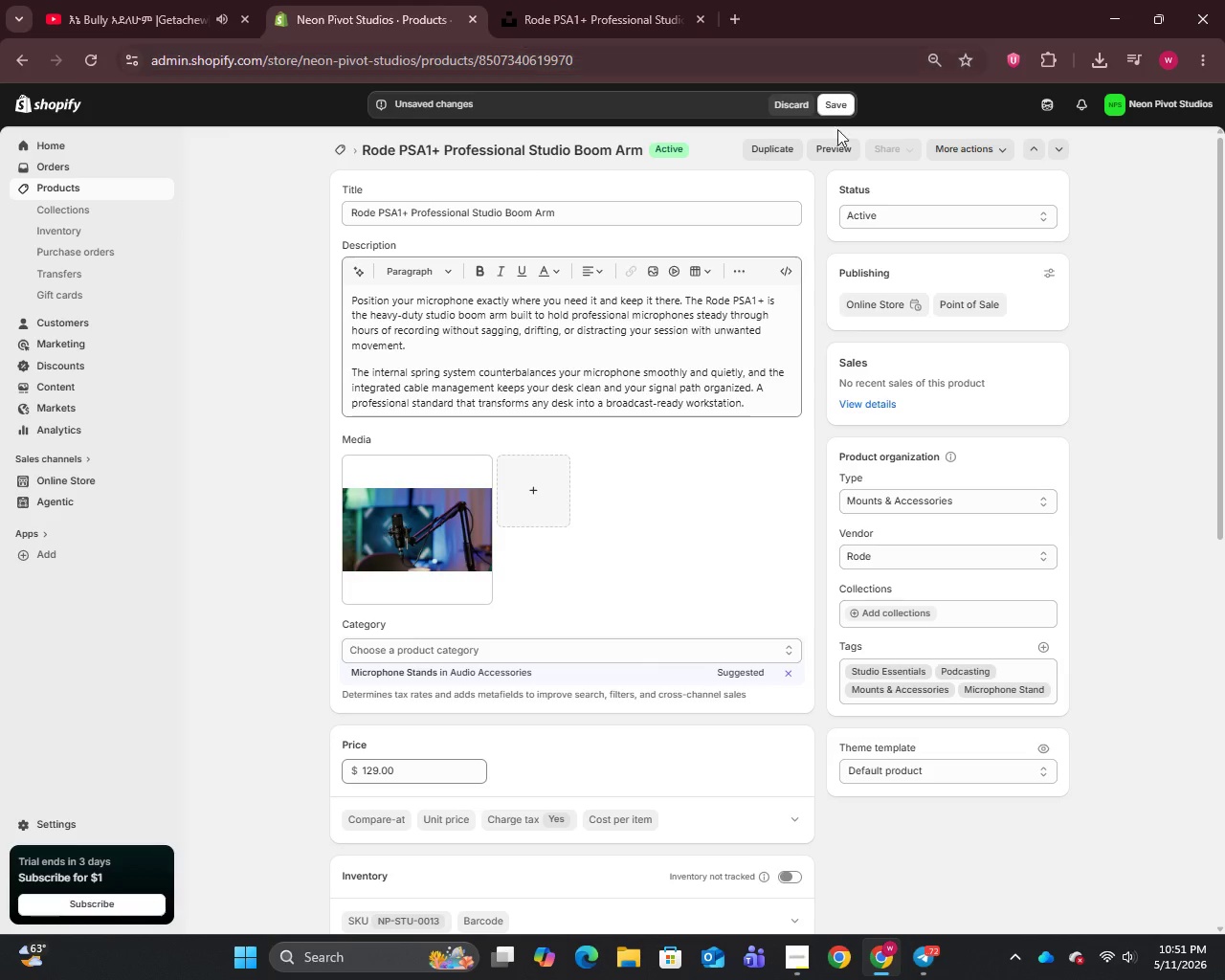 
left_click([841, 110])
 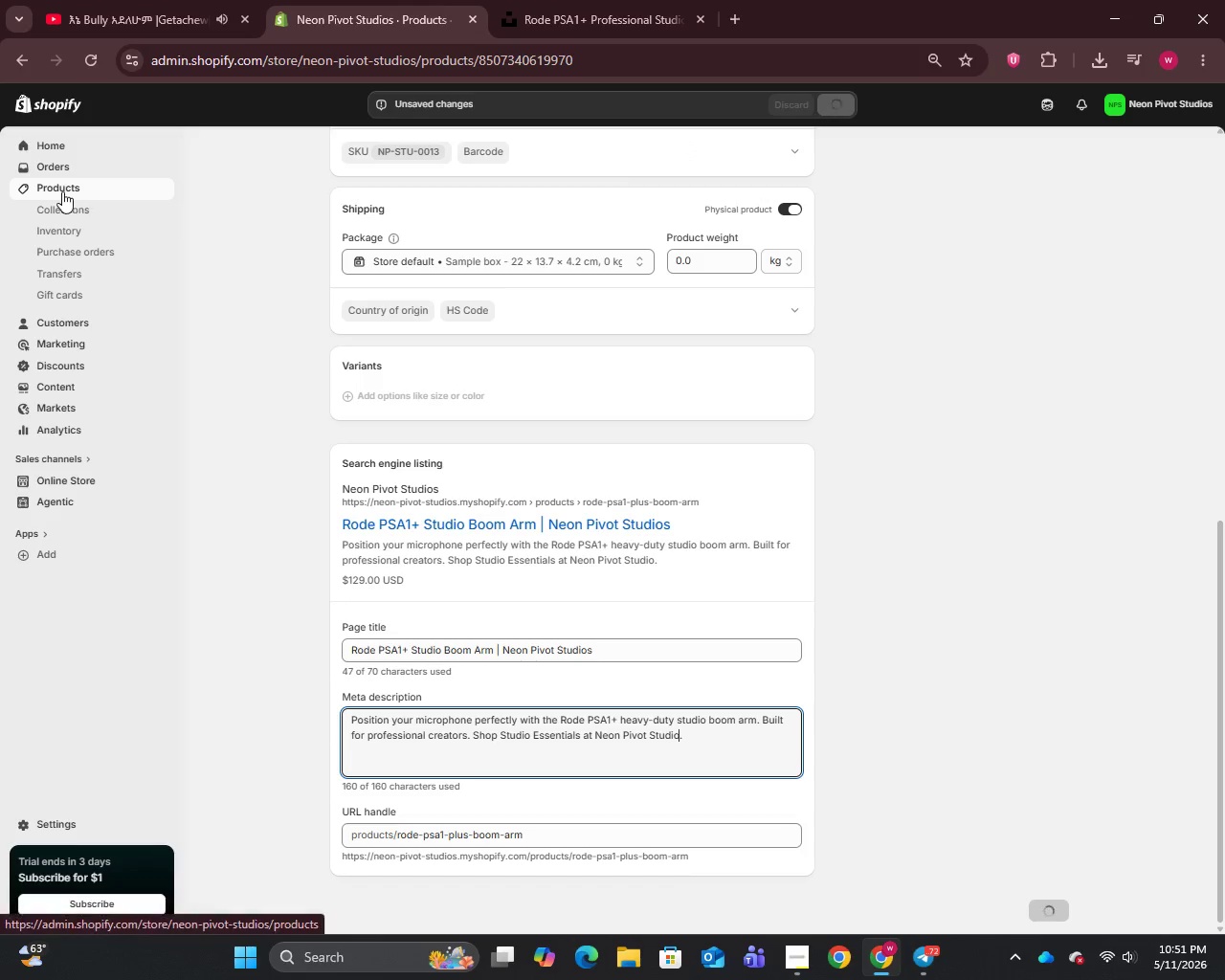 
left_click([47, 190])
 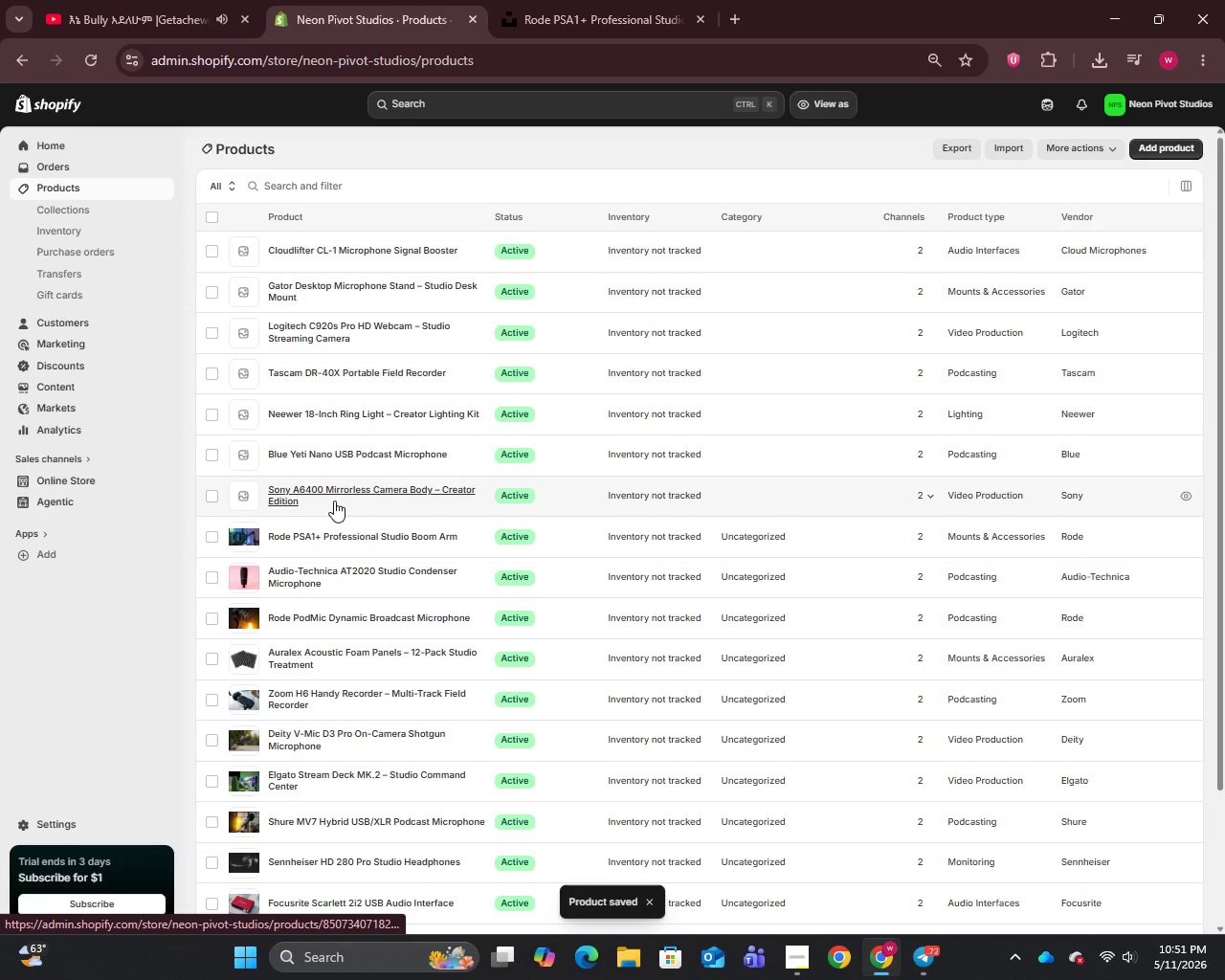 
left_click([334, 501])
 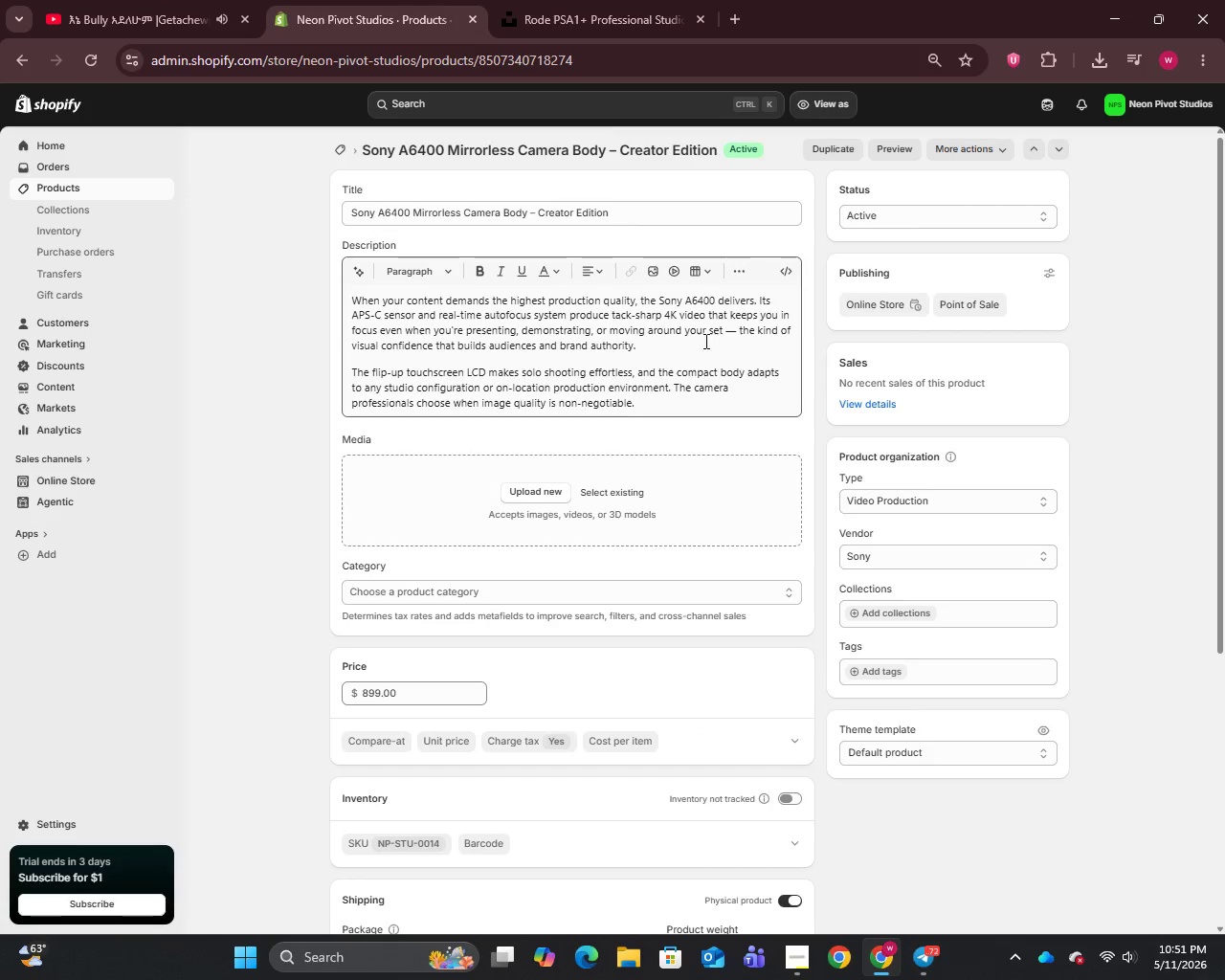 
left_click([734, 332])
 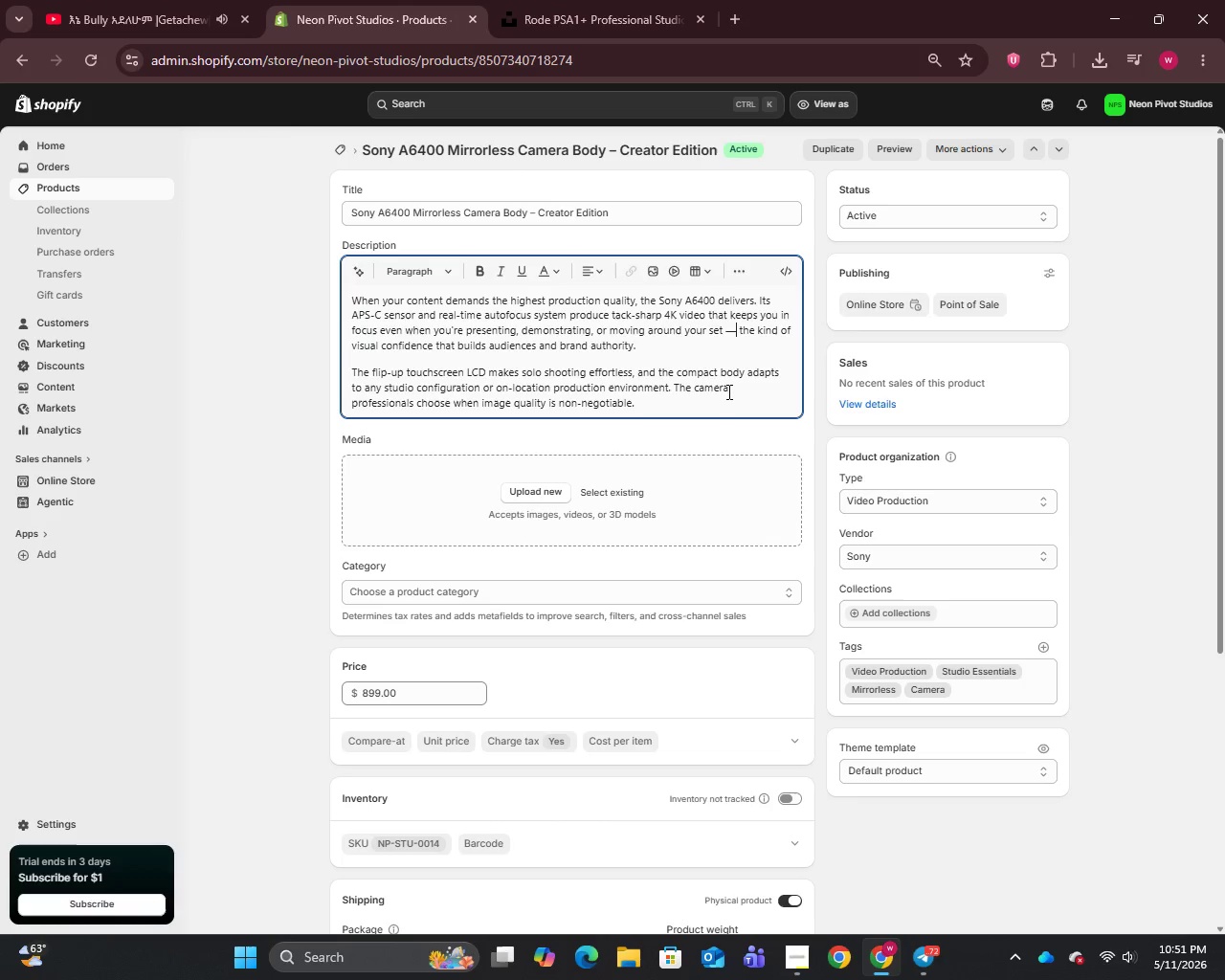 
key(Backspace)
 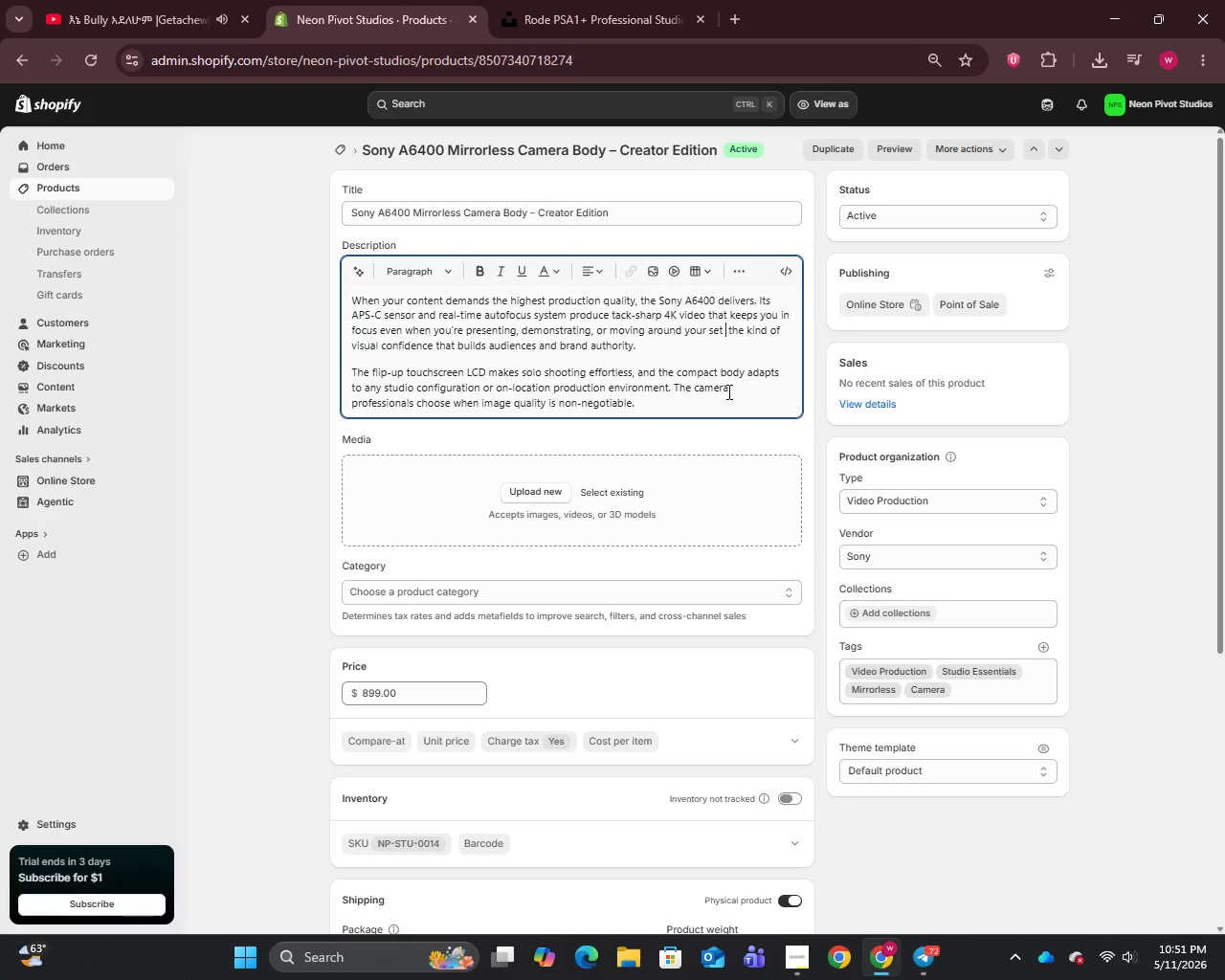 
key(Backspace)
 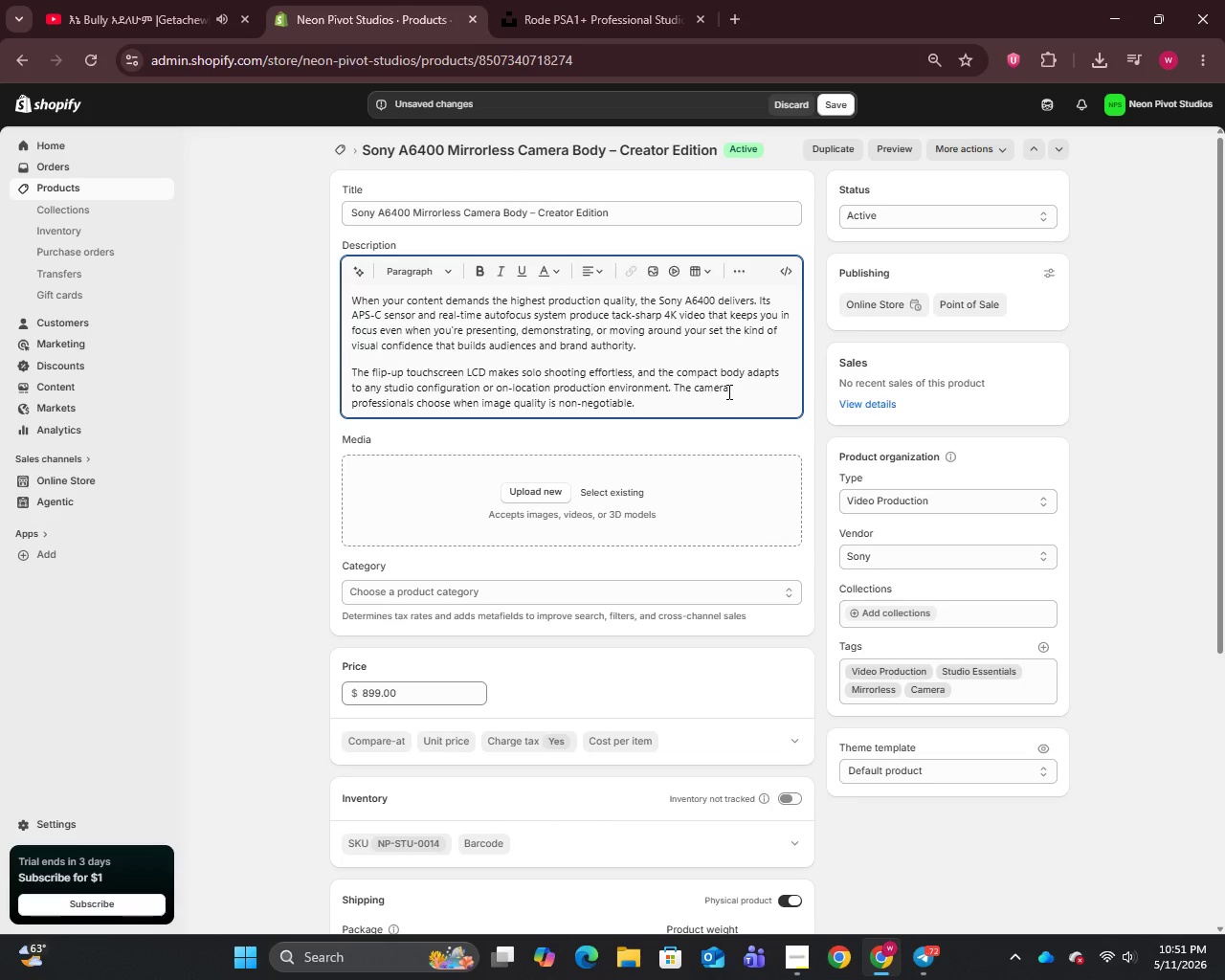 
key(Comma)
 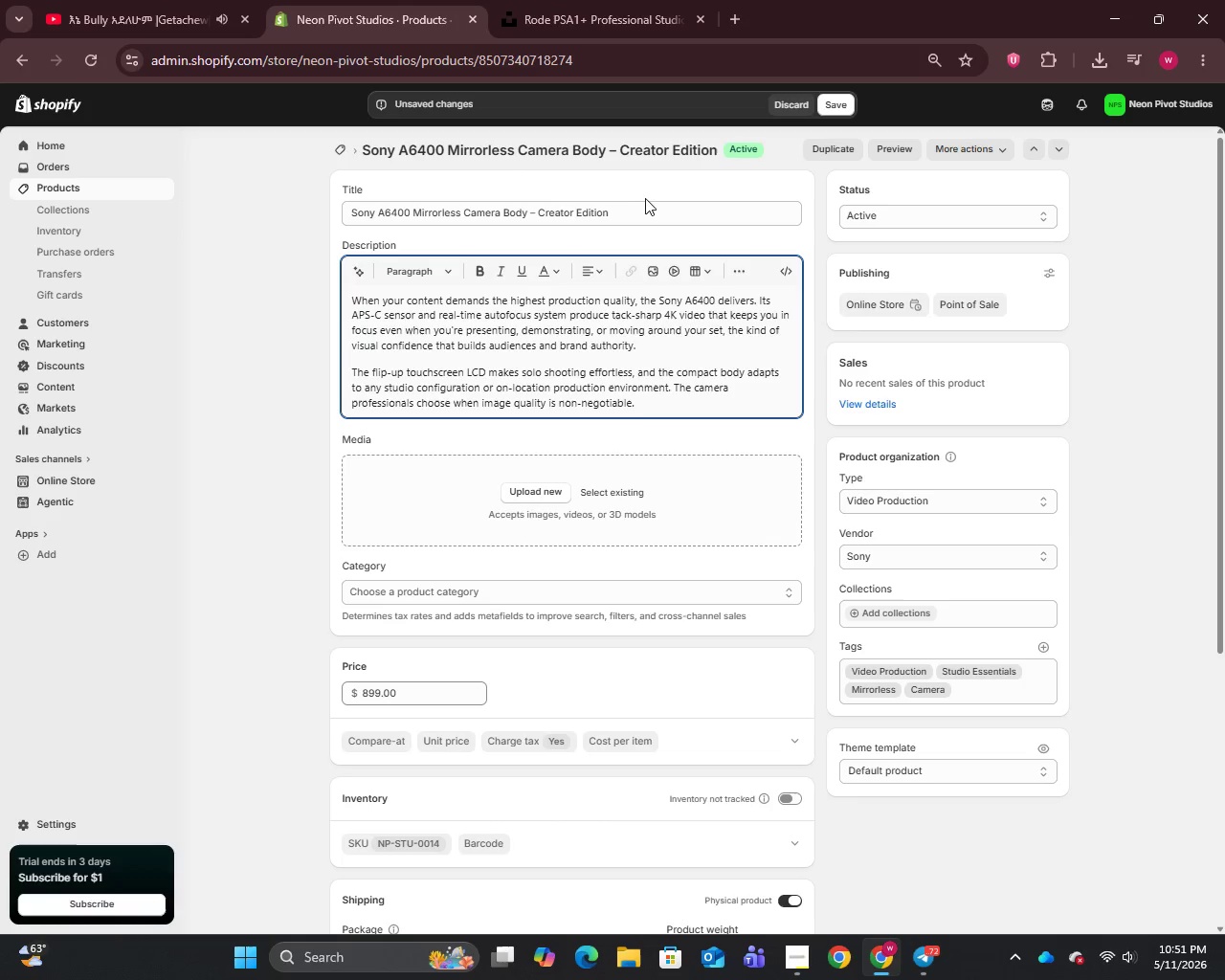 
left_click([641, 207])
 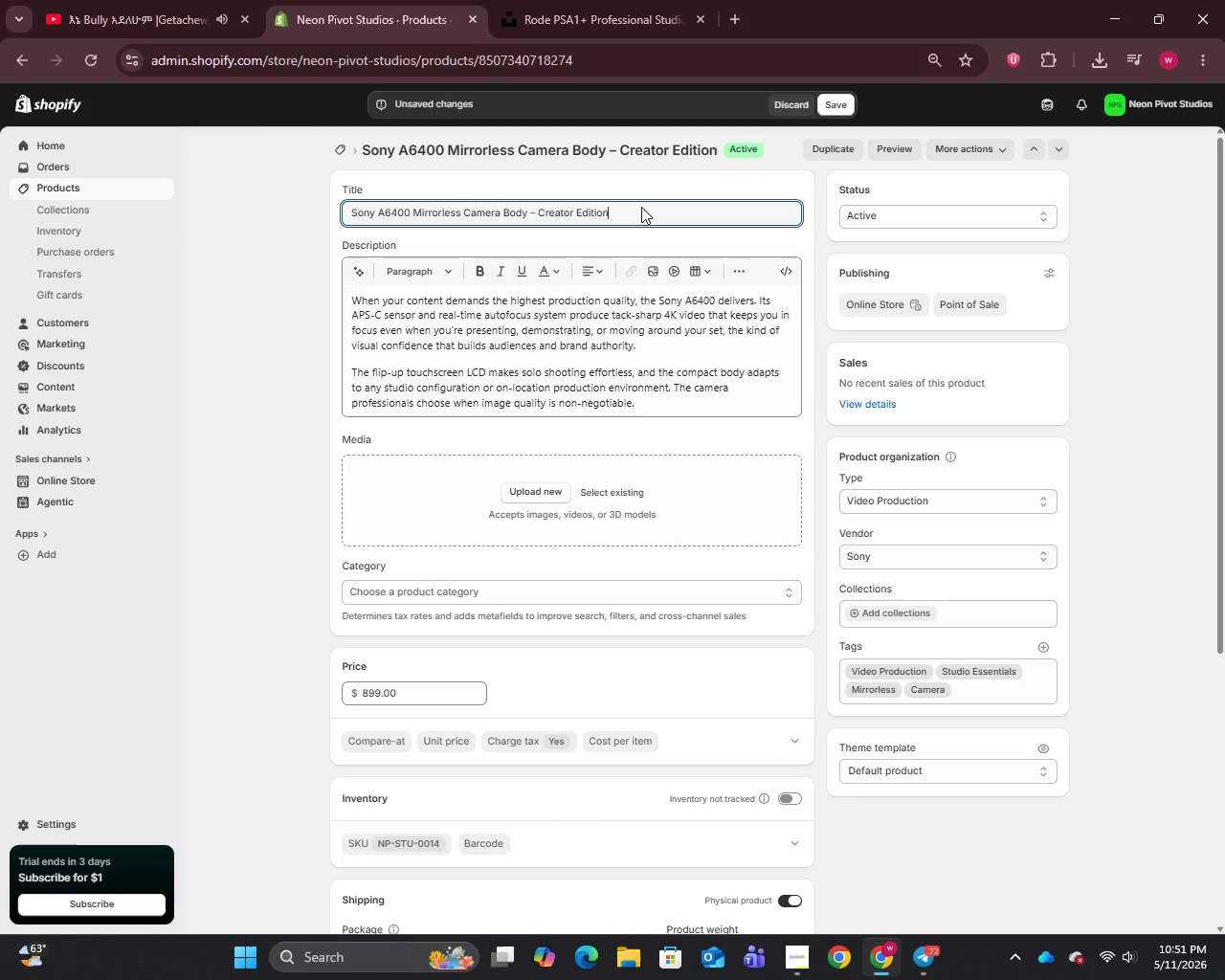 
key(Control+A)
 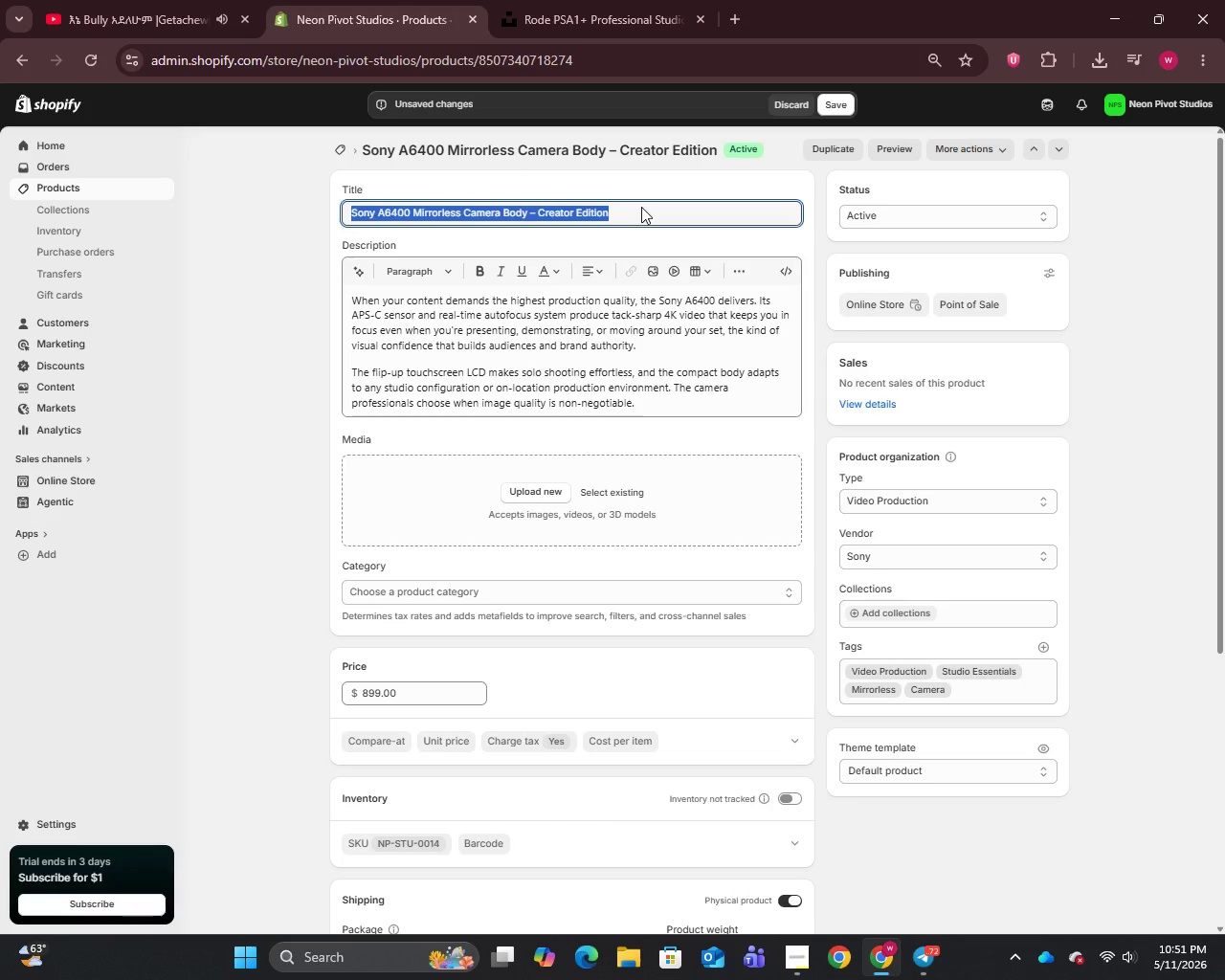 
key(Control+C)
 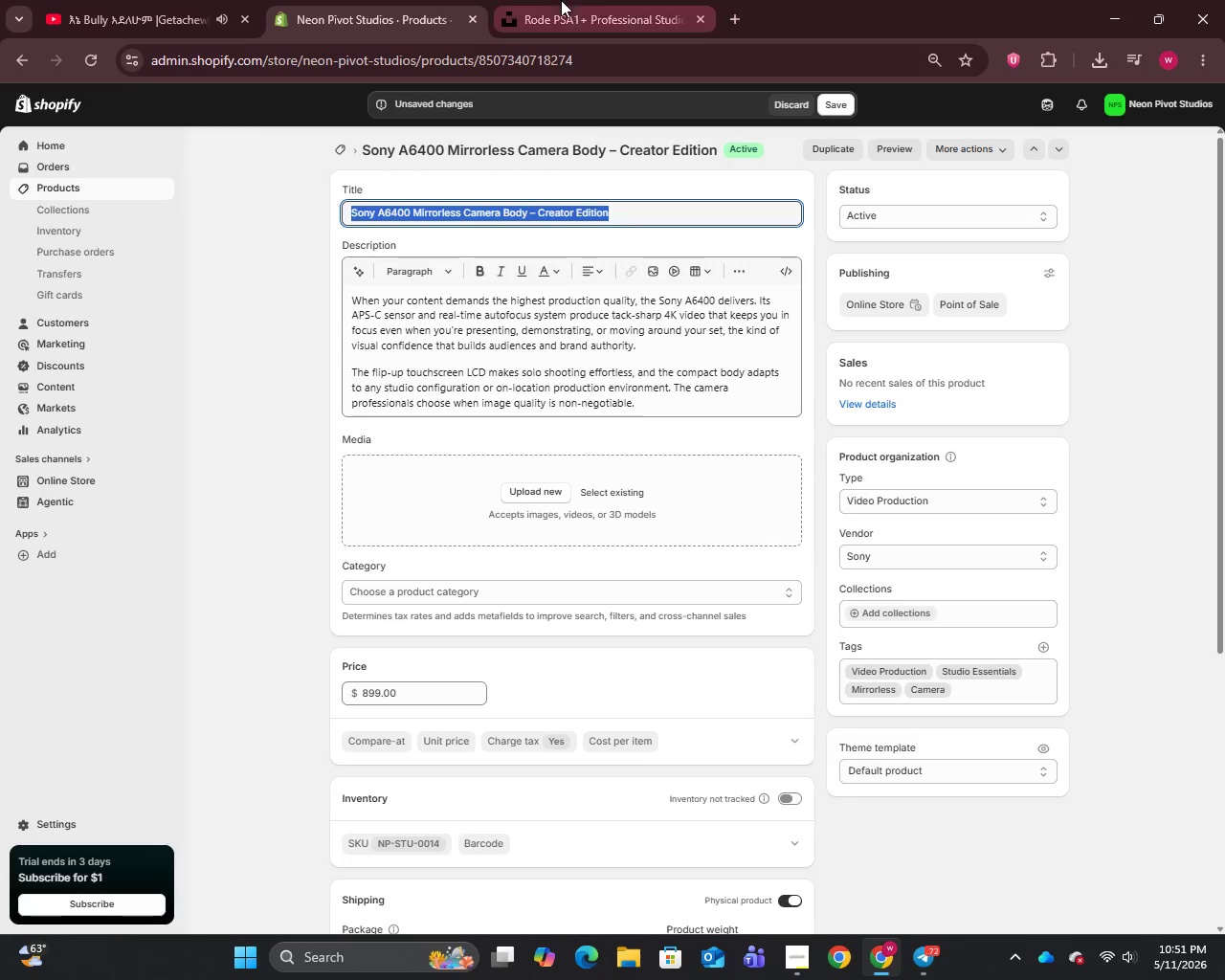 
left_click([561, 0])
 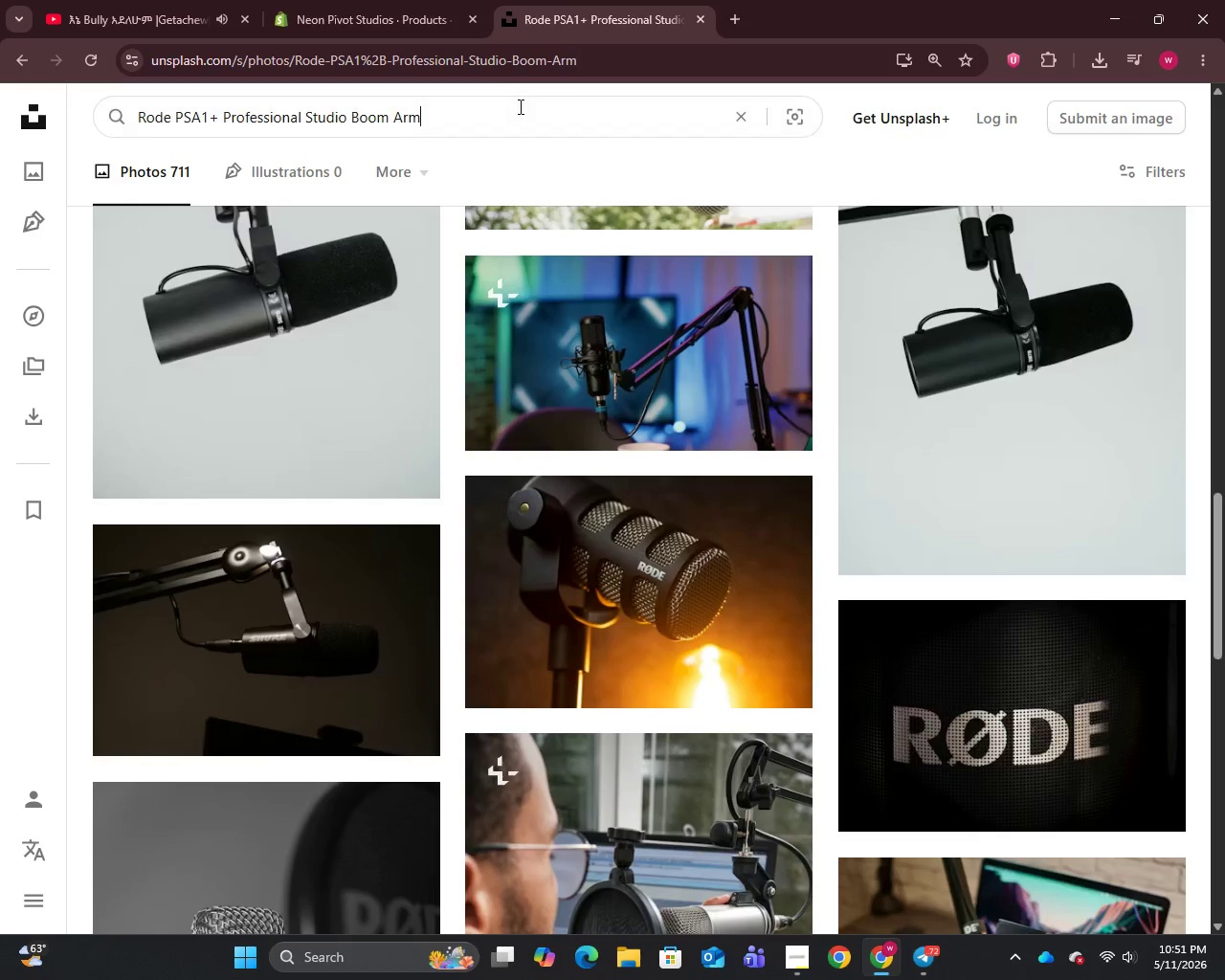 
key(Control+A)
 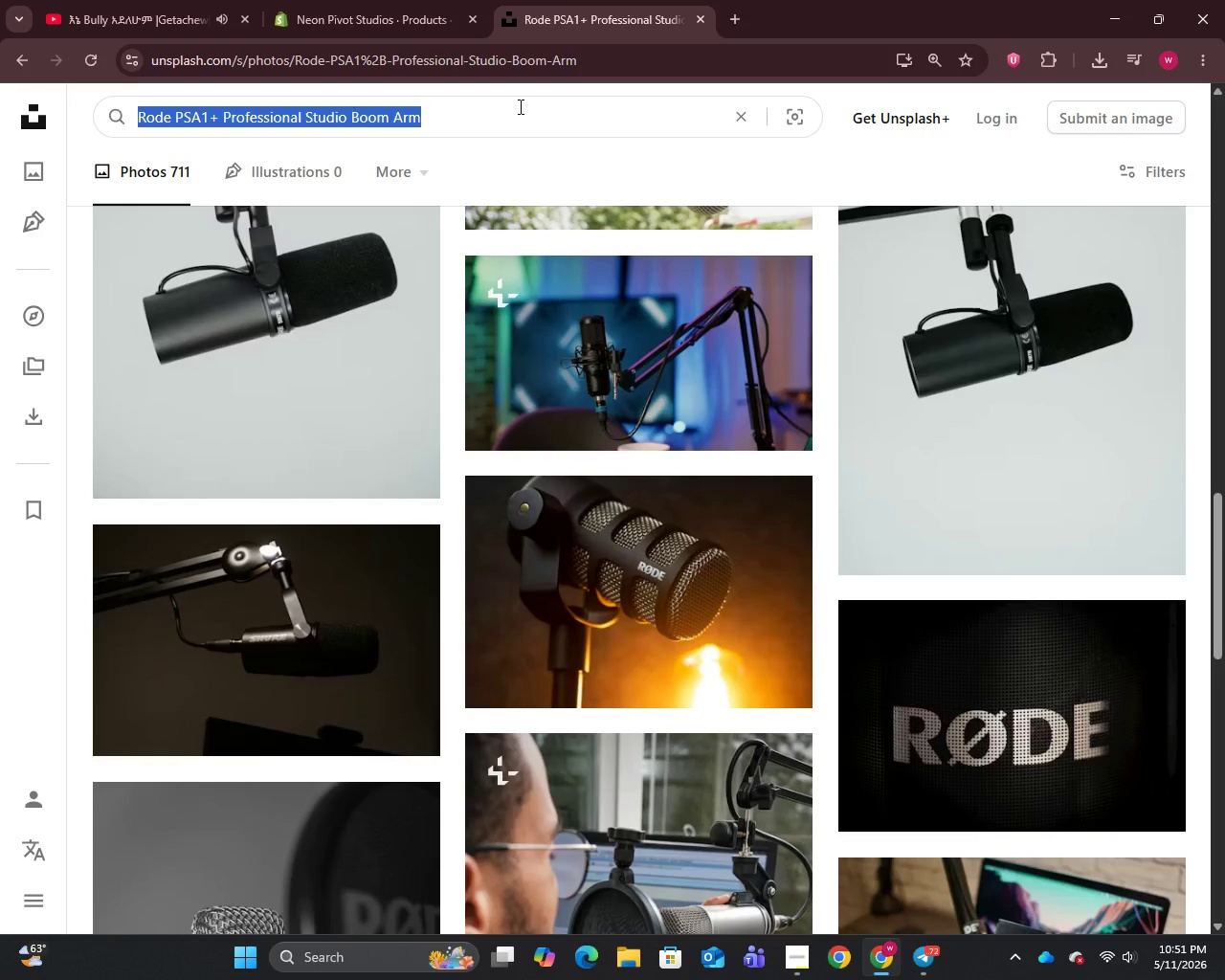 
key(Control+V)
 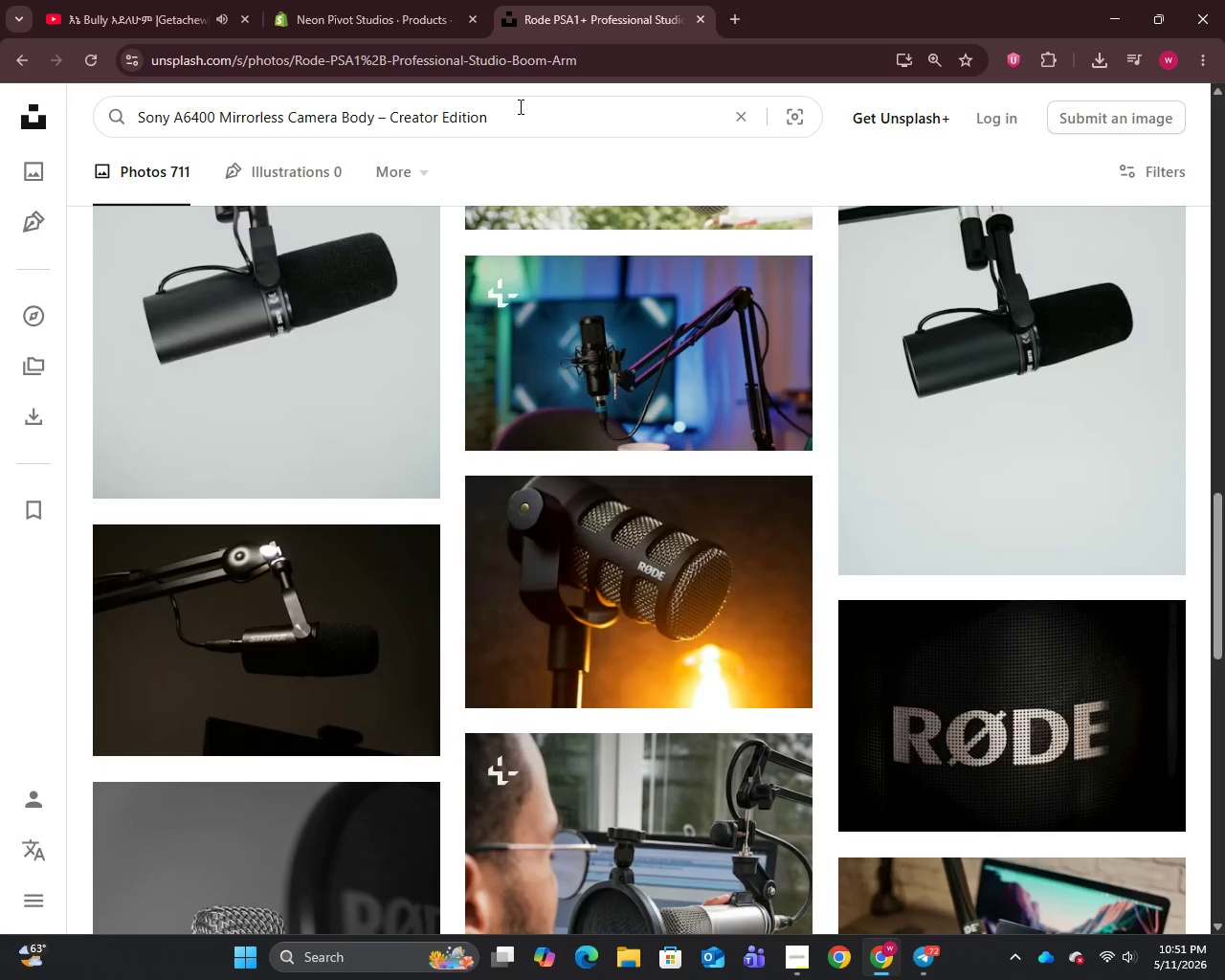 
key(Enter)
 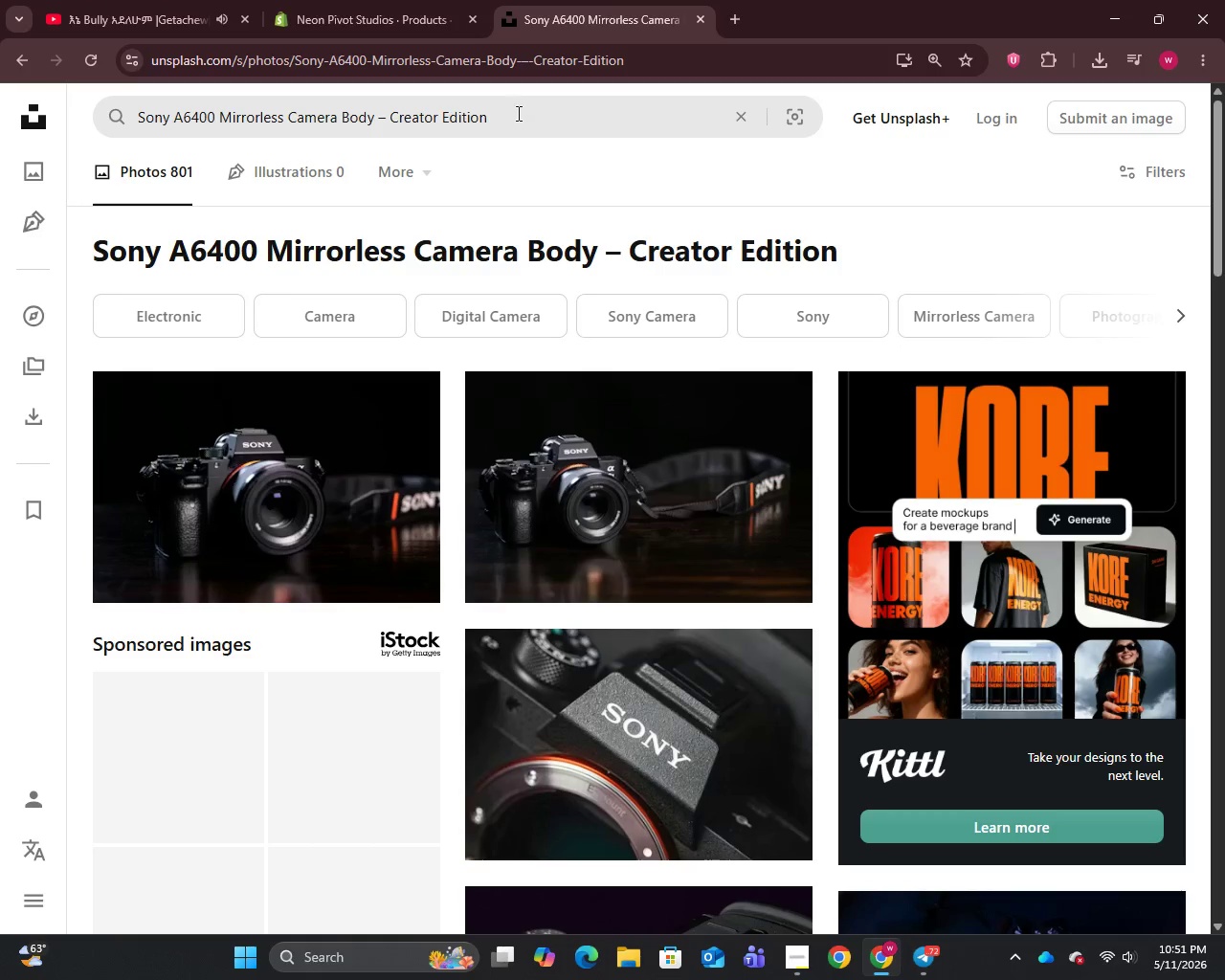 
right_click([336, 472])
 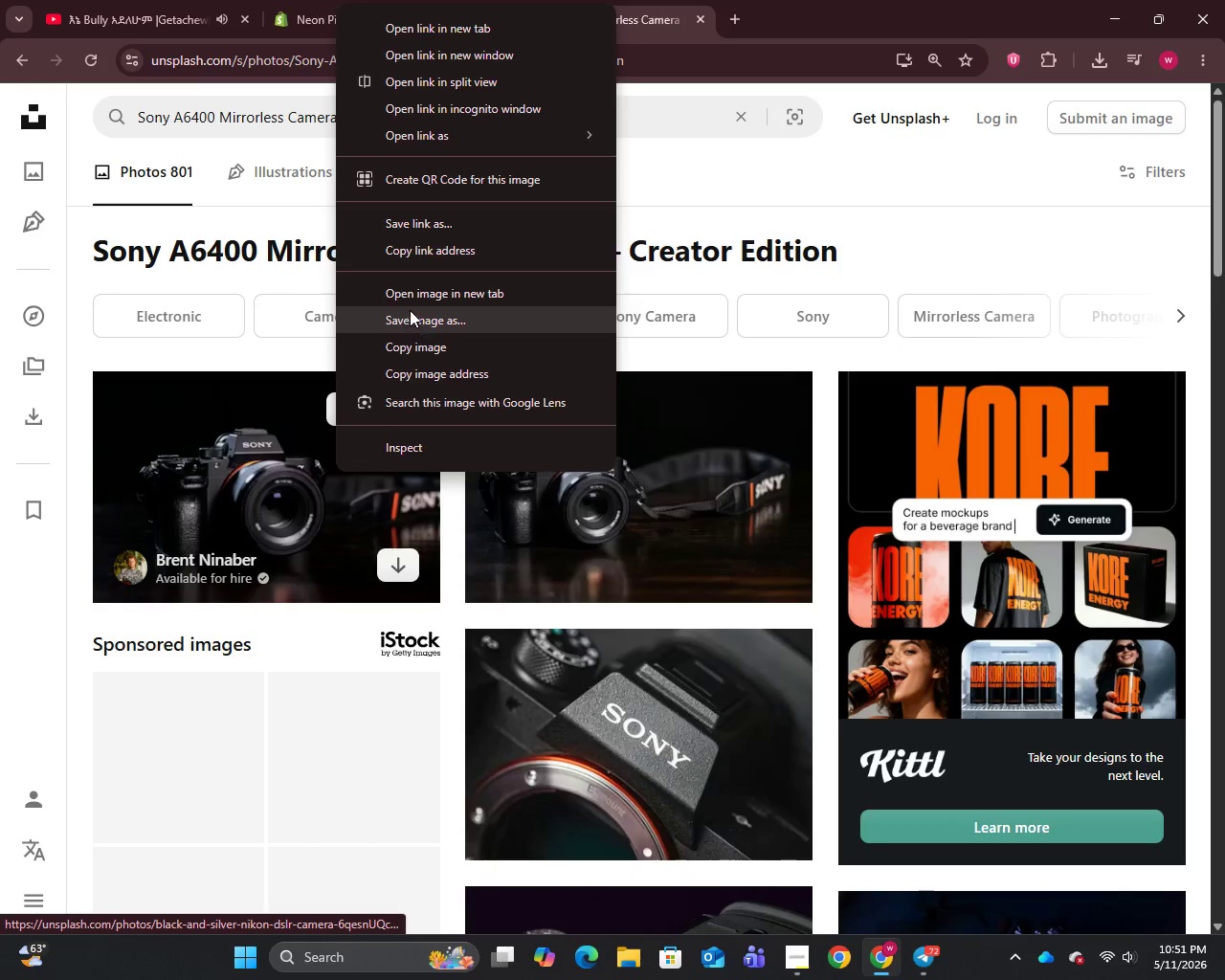 
left_click([410, 310])
 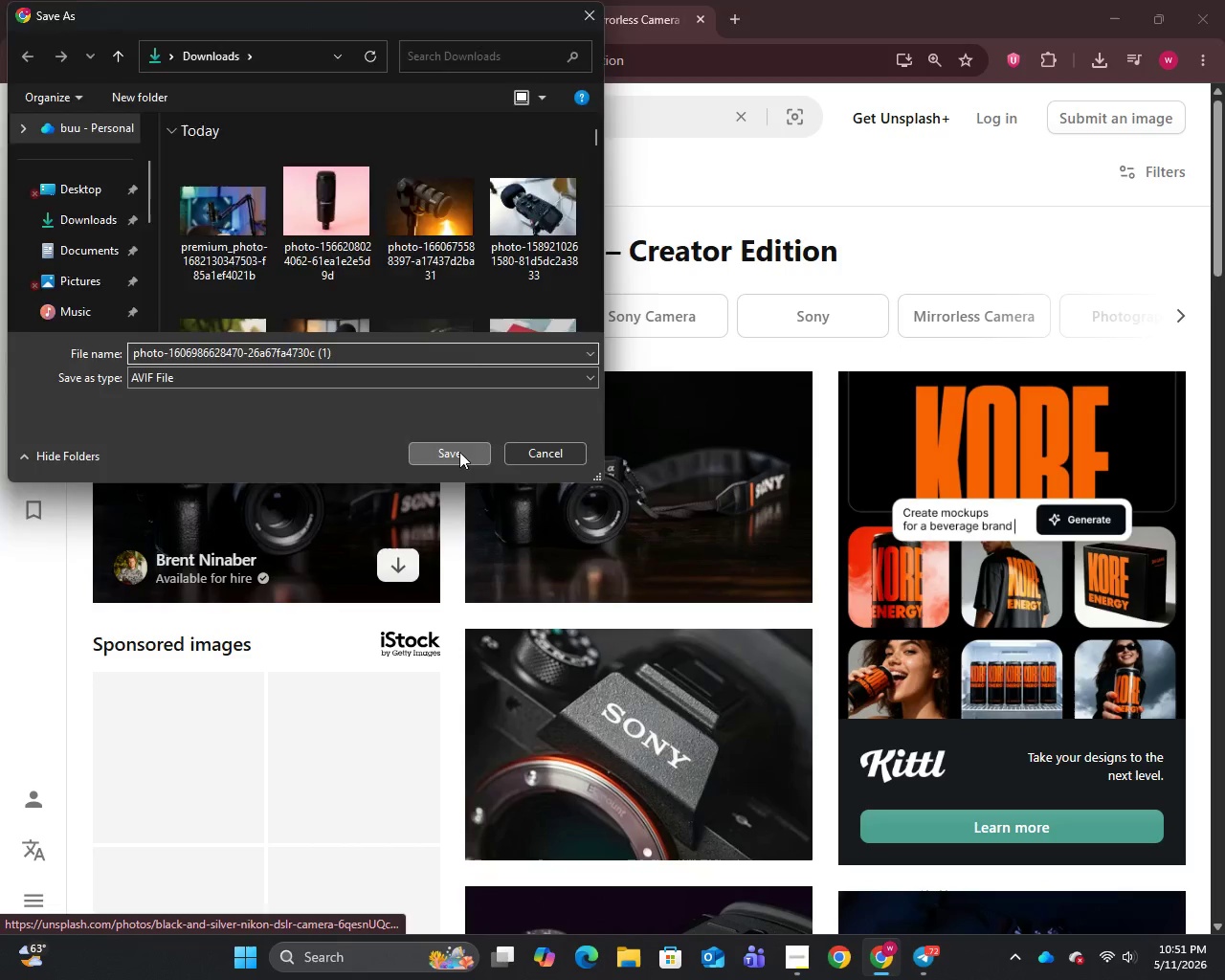 
left_click([402, 23])
 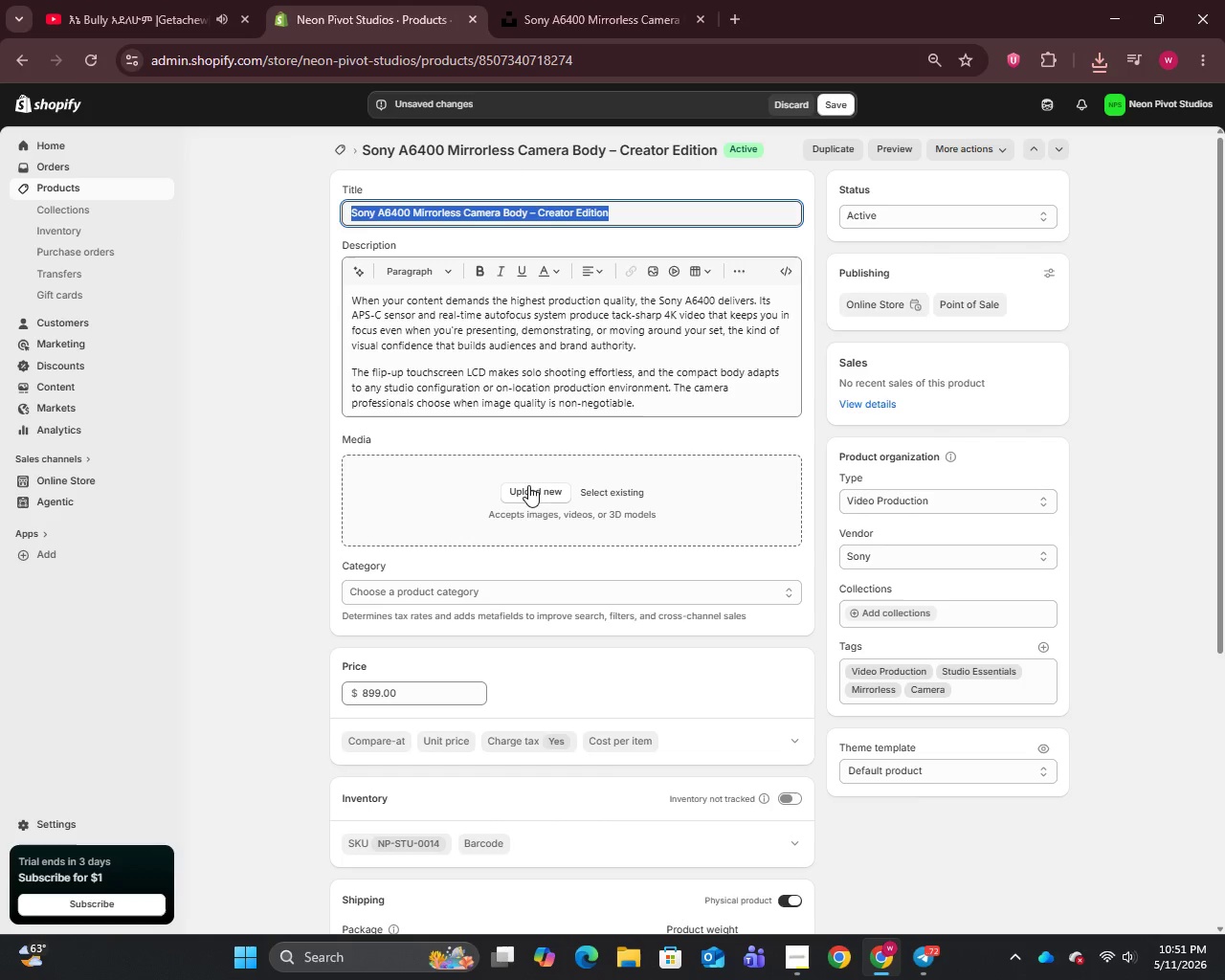 
left_click([528, 491])
 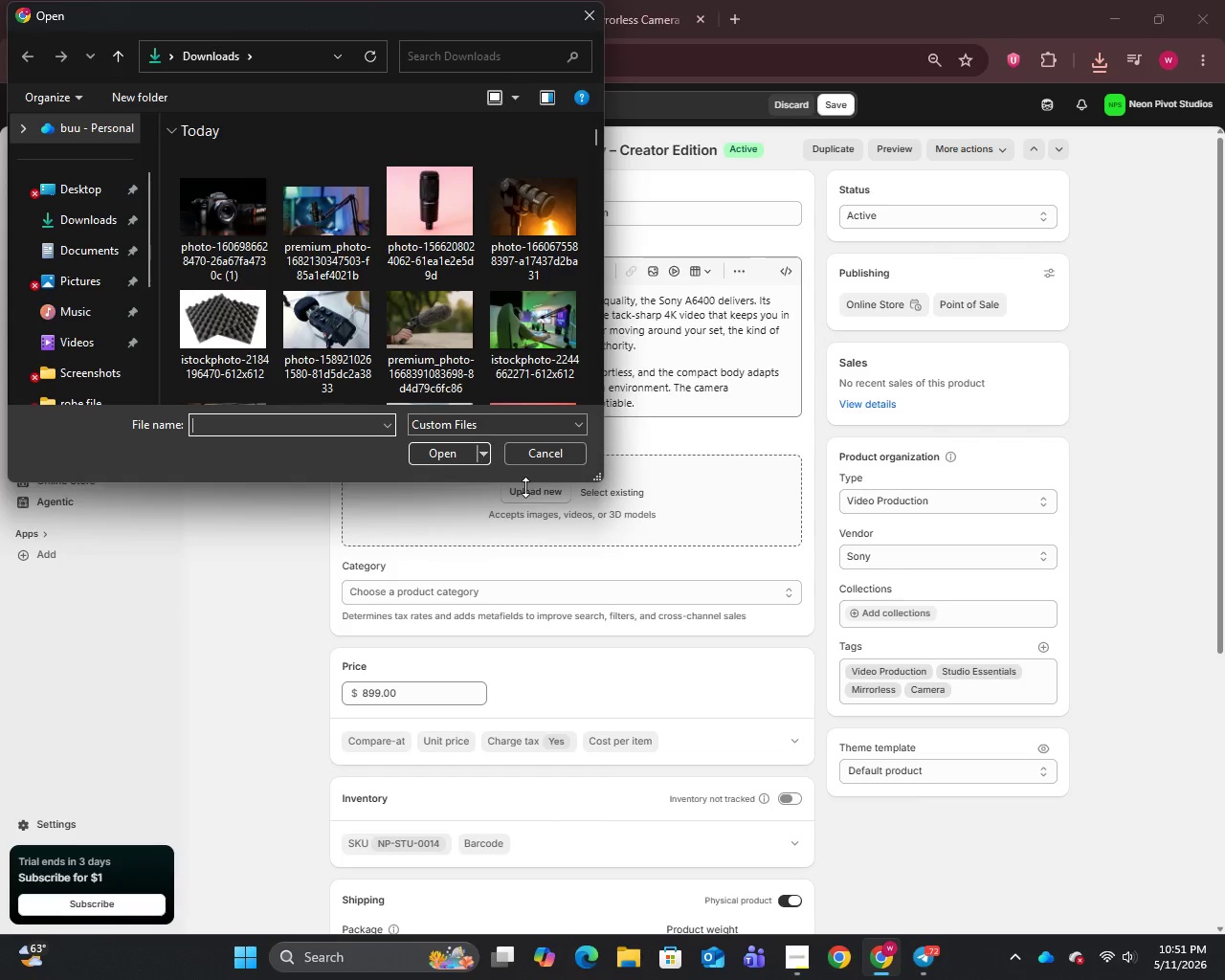 
left_click([233, 191])
 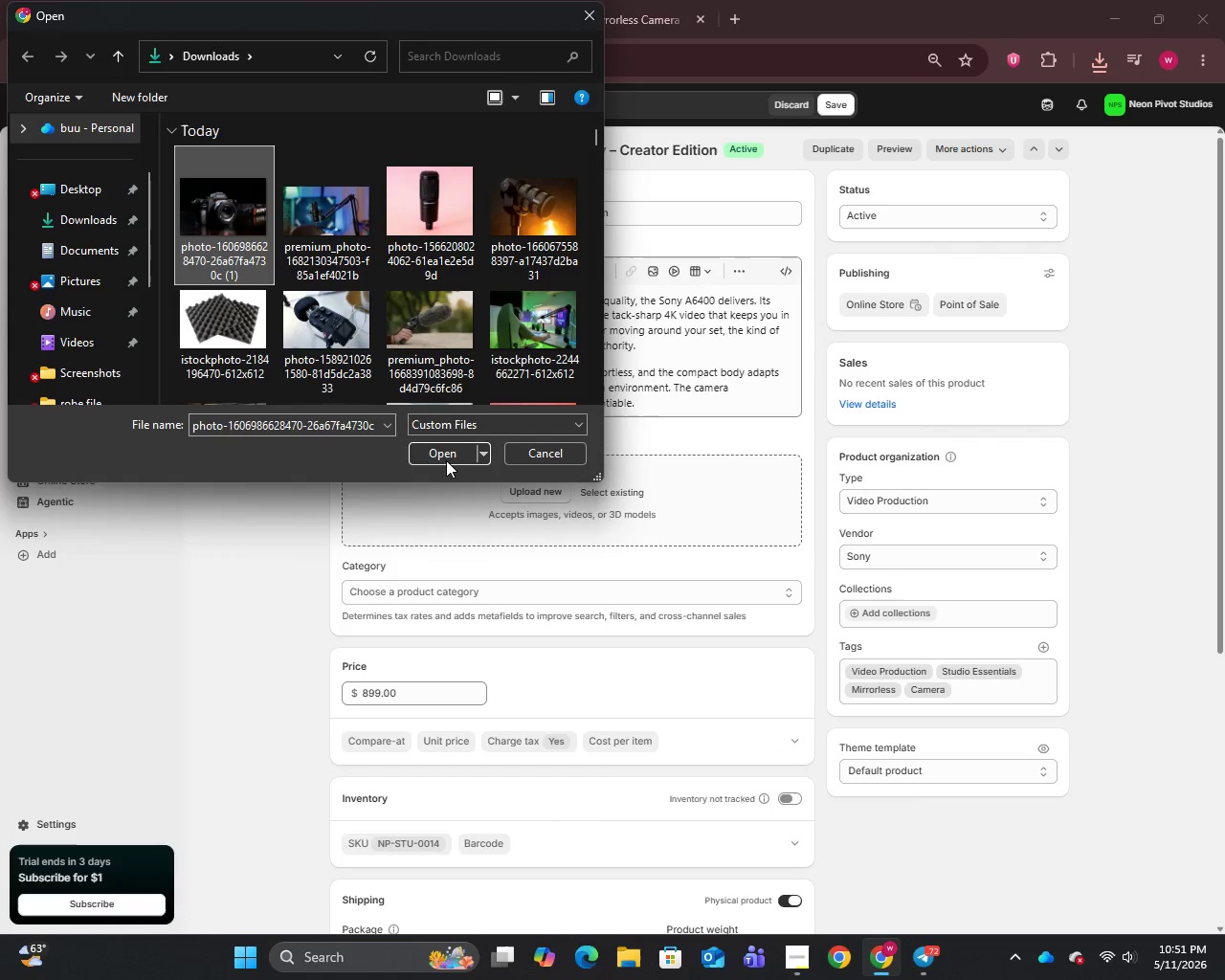 
left_click([447, 451])
 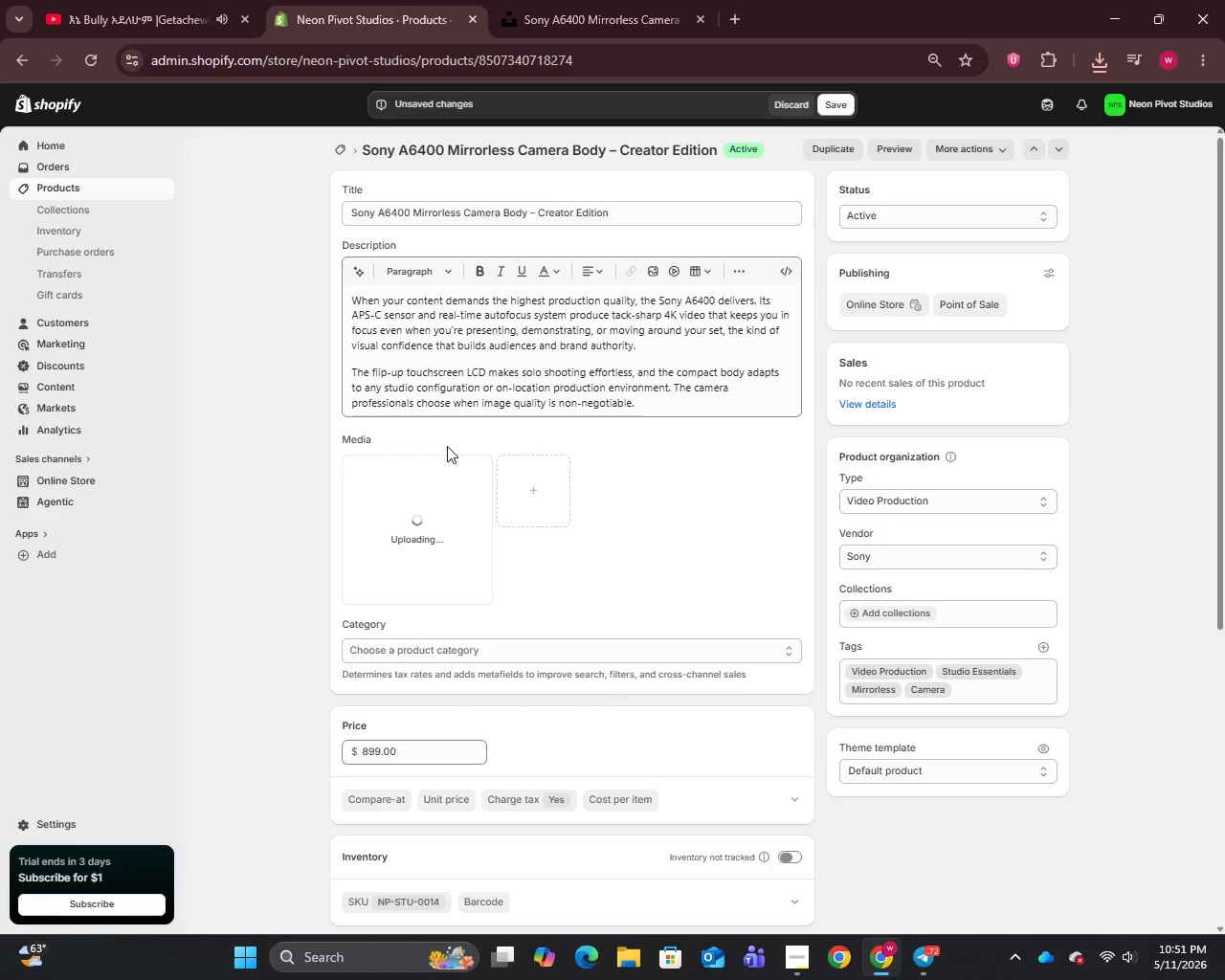 
scroll: coordinate [574, 781], scroll_direction: down, amount: 22.0
 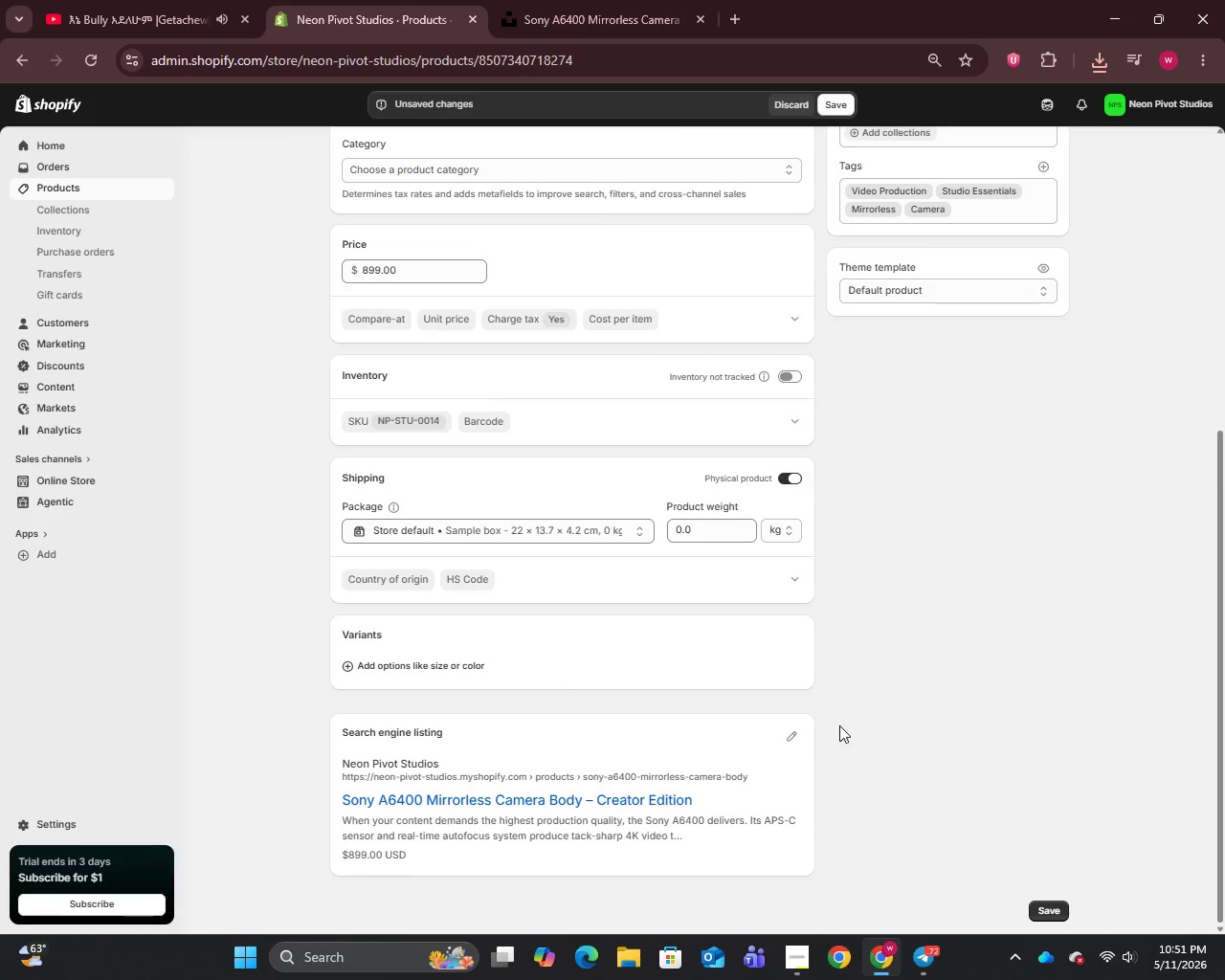 
left_click([792, 729])
 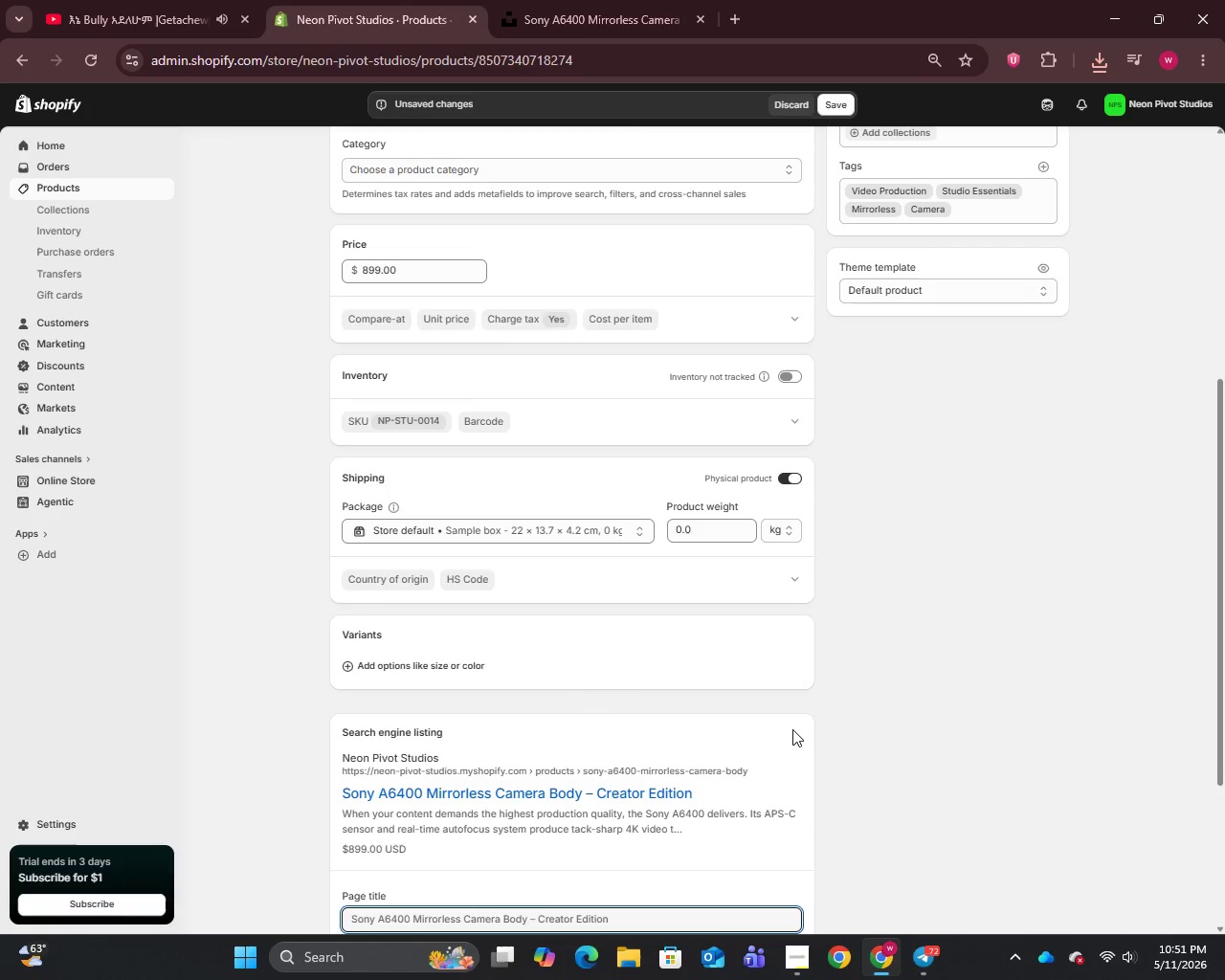 
scroll: coordinate [788, 724], scroll_direction: down, amount: 5.0
 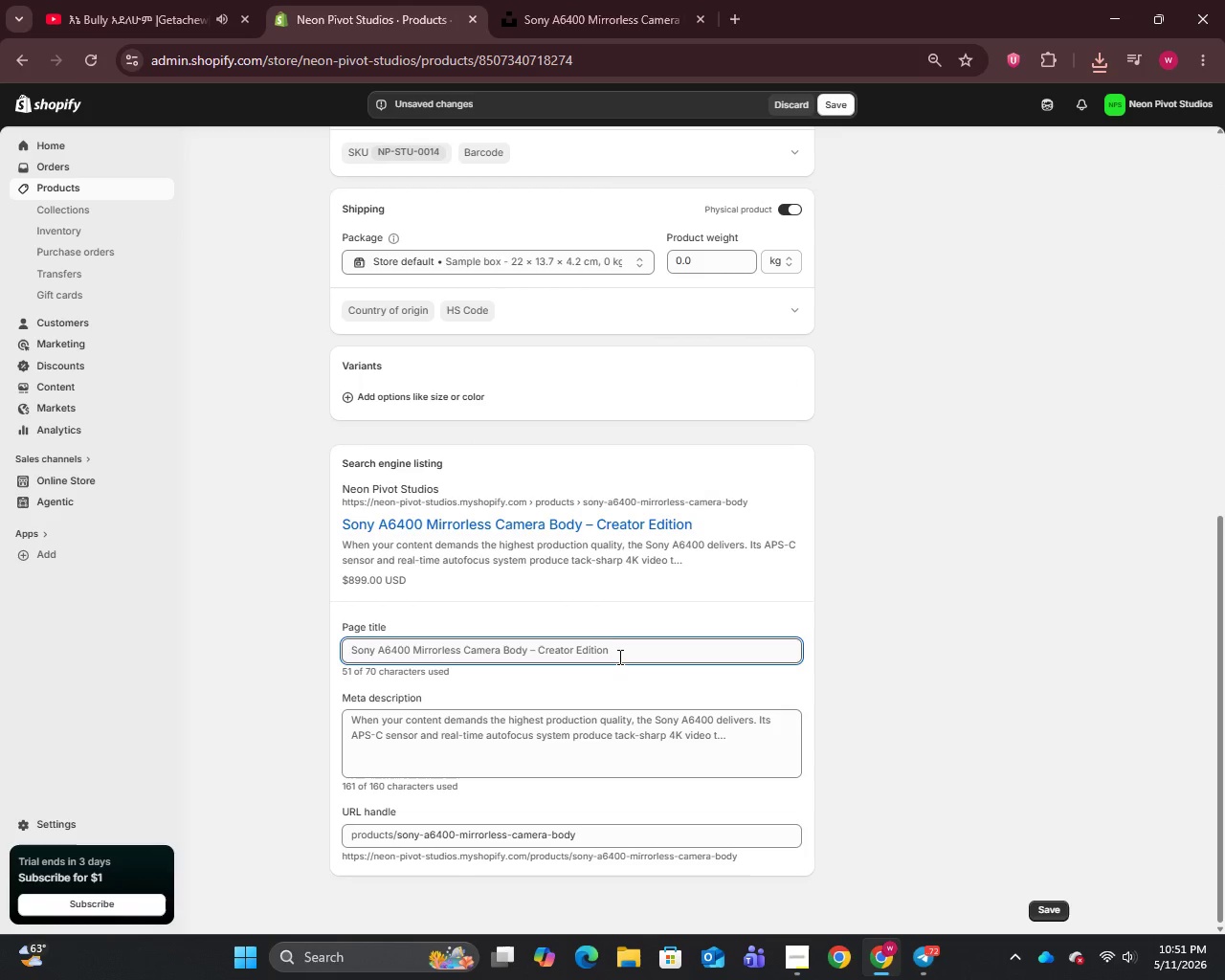 
left_click([620, 651])
 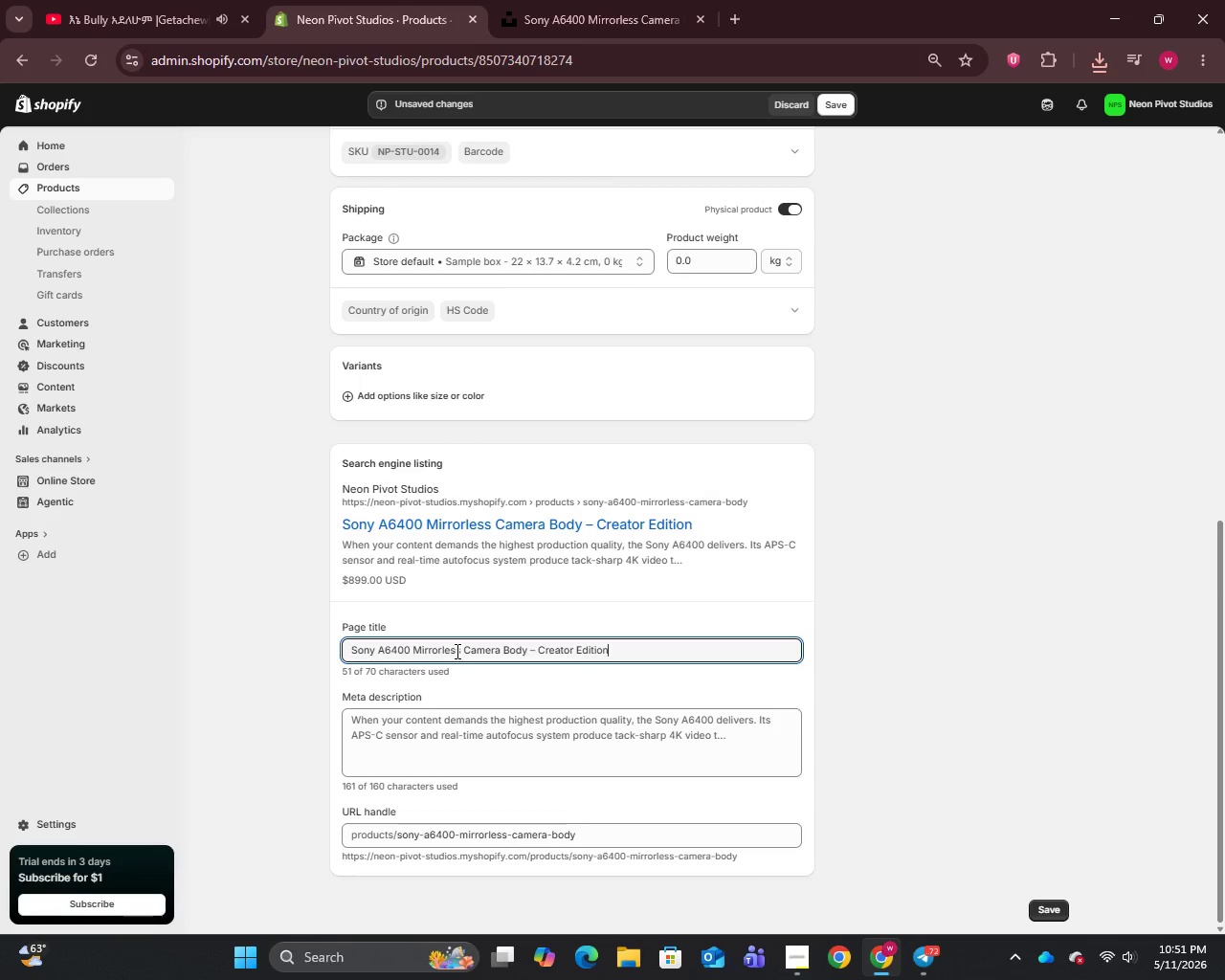 
wait(7.3)
 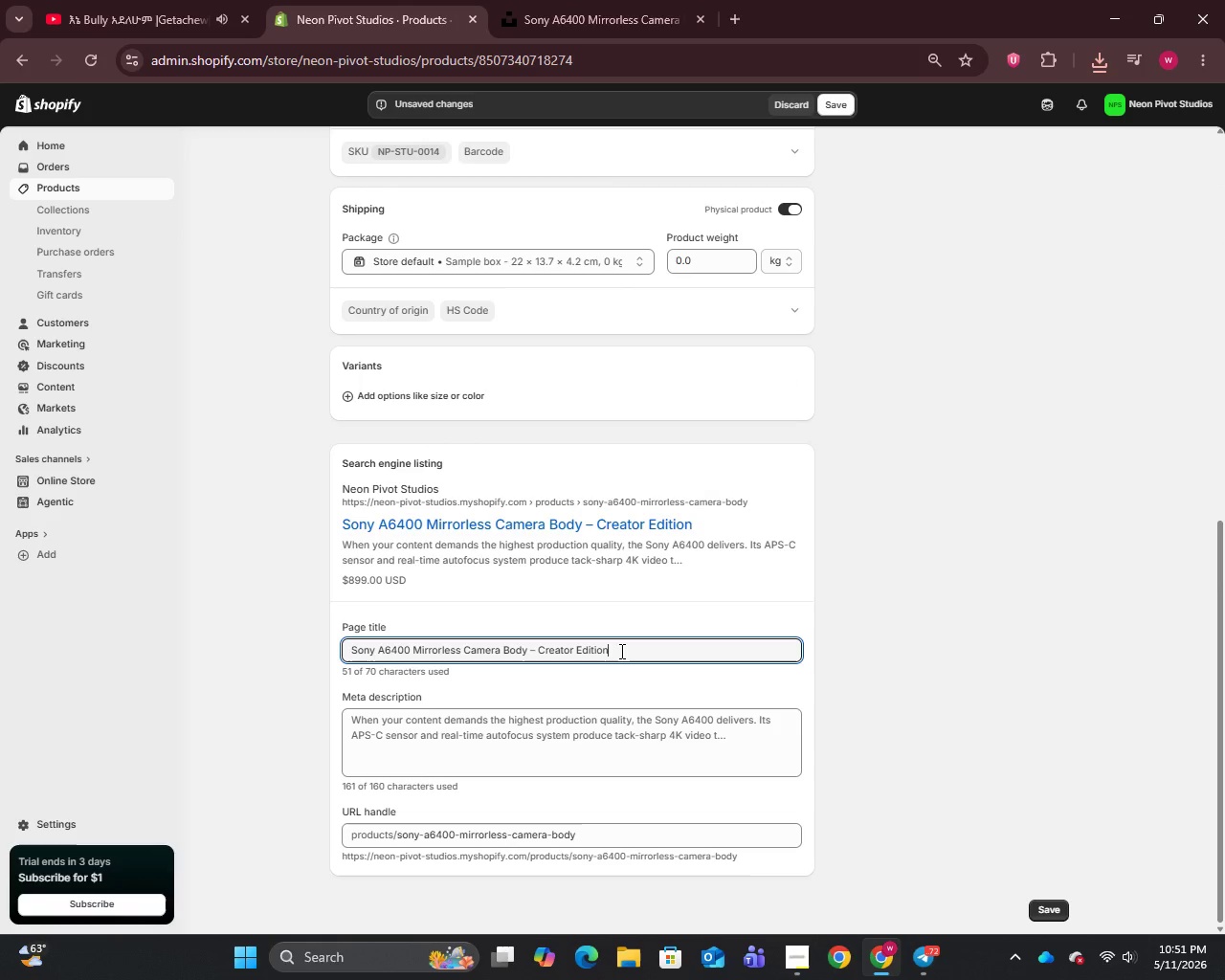 
left_click_drag(start_coordinate=[529, 649], to_coordinate=[806, 625])
 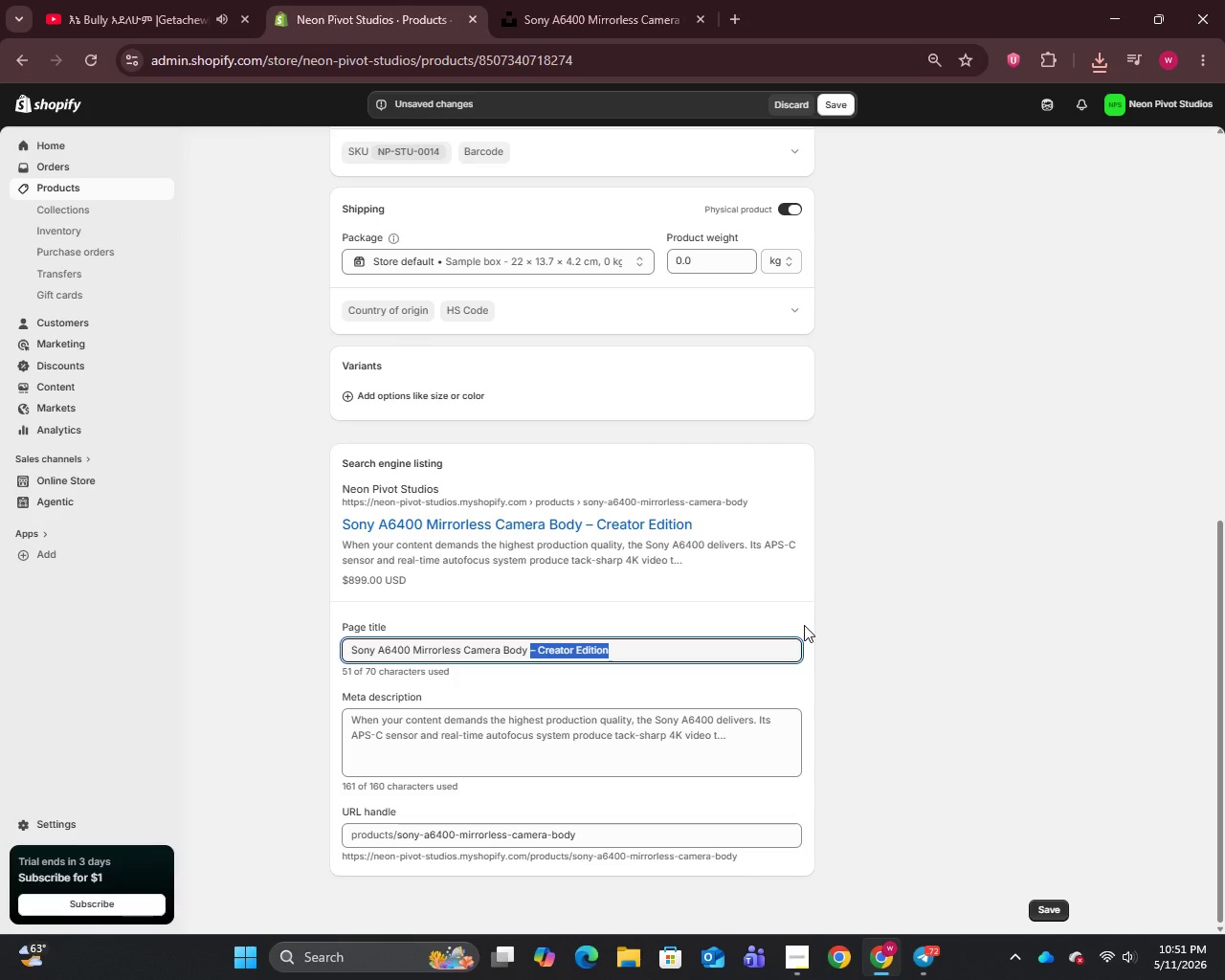 
type(| Neon Pivot)
 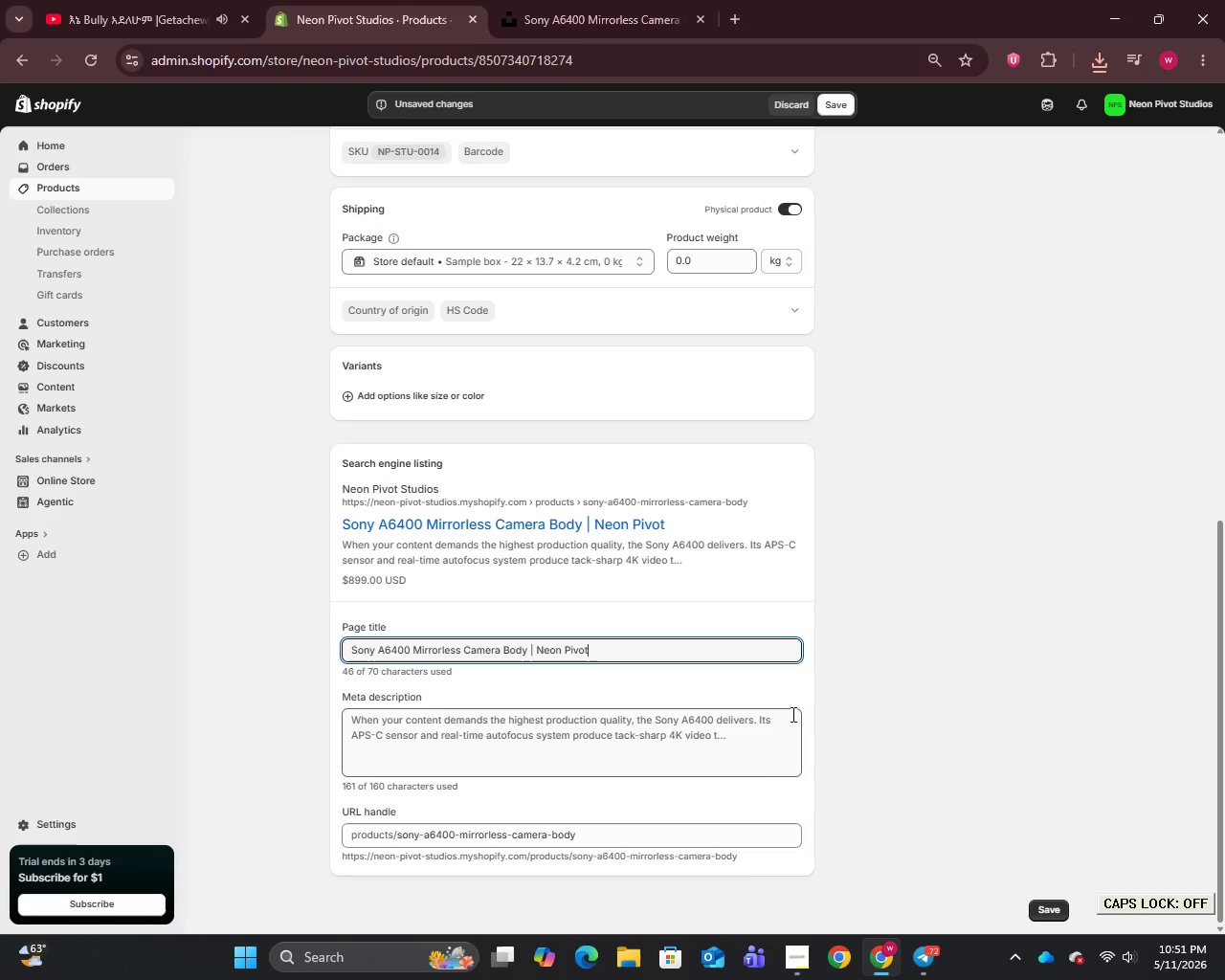 
left_click([764, 765])
 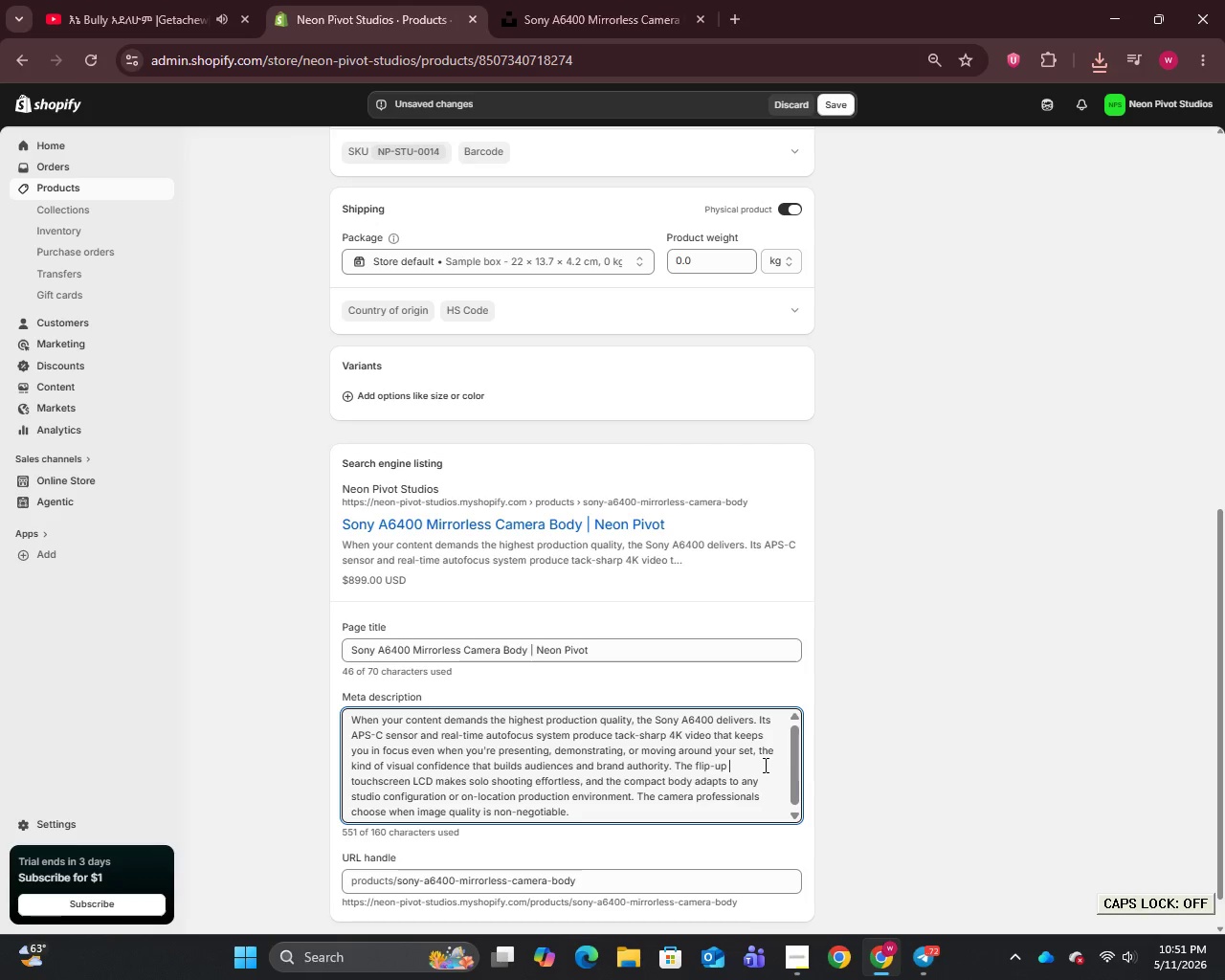 
key(Control+A)
 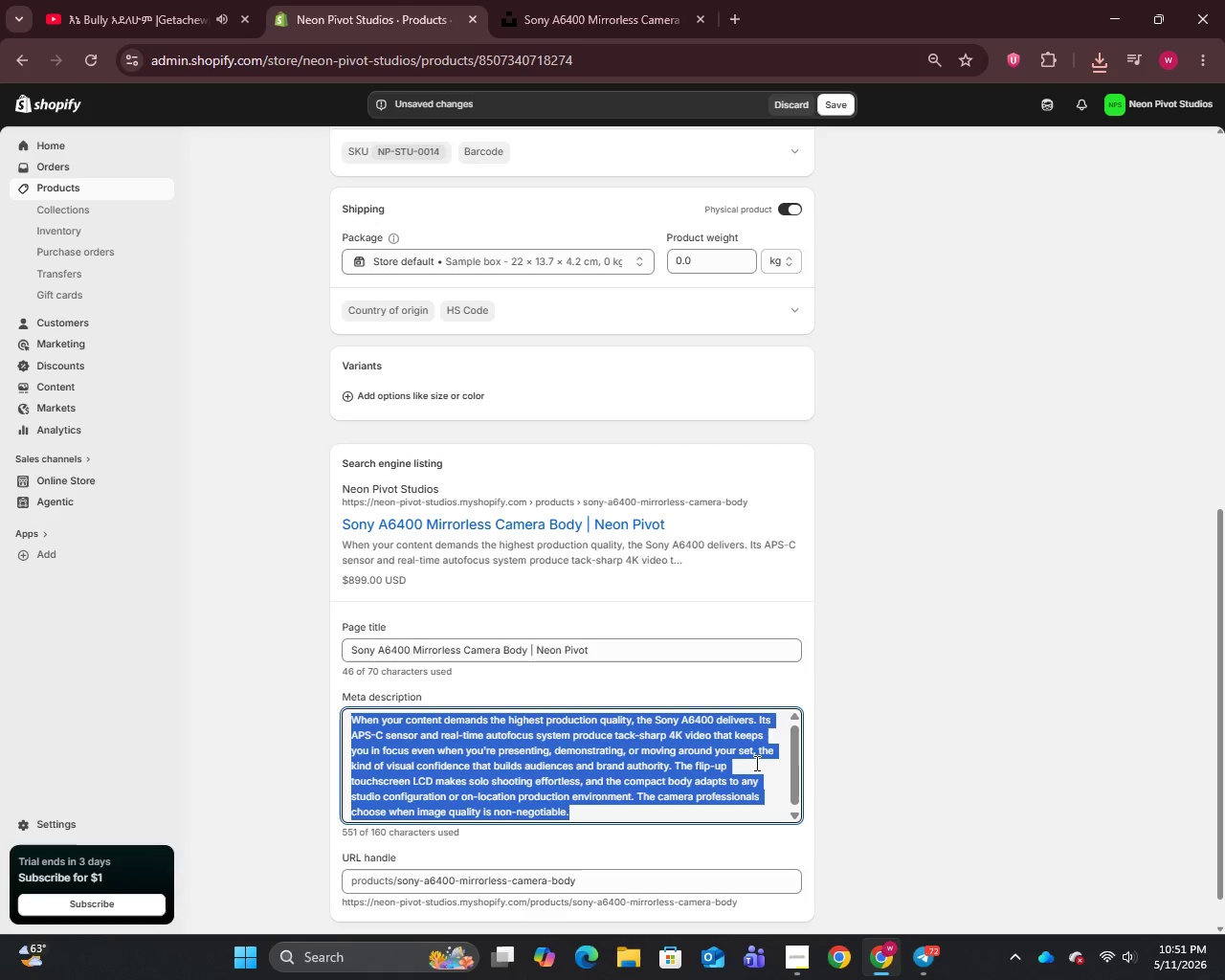 
type(Shoot tack-sharp 4K video with the Sony A6400 mirrorless camera. Real-time autofocus, flip-up LCD)
 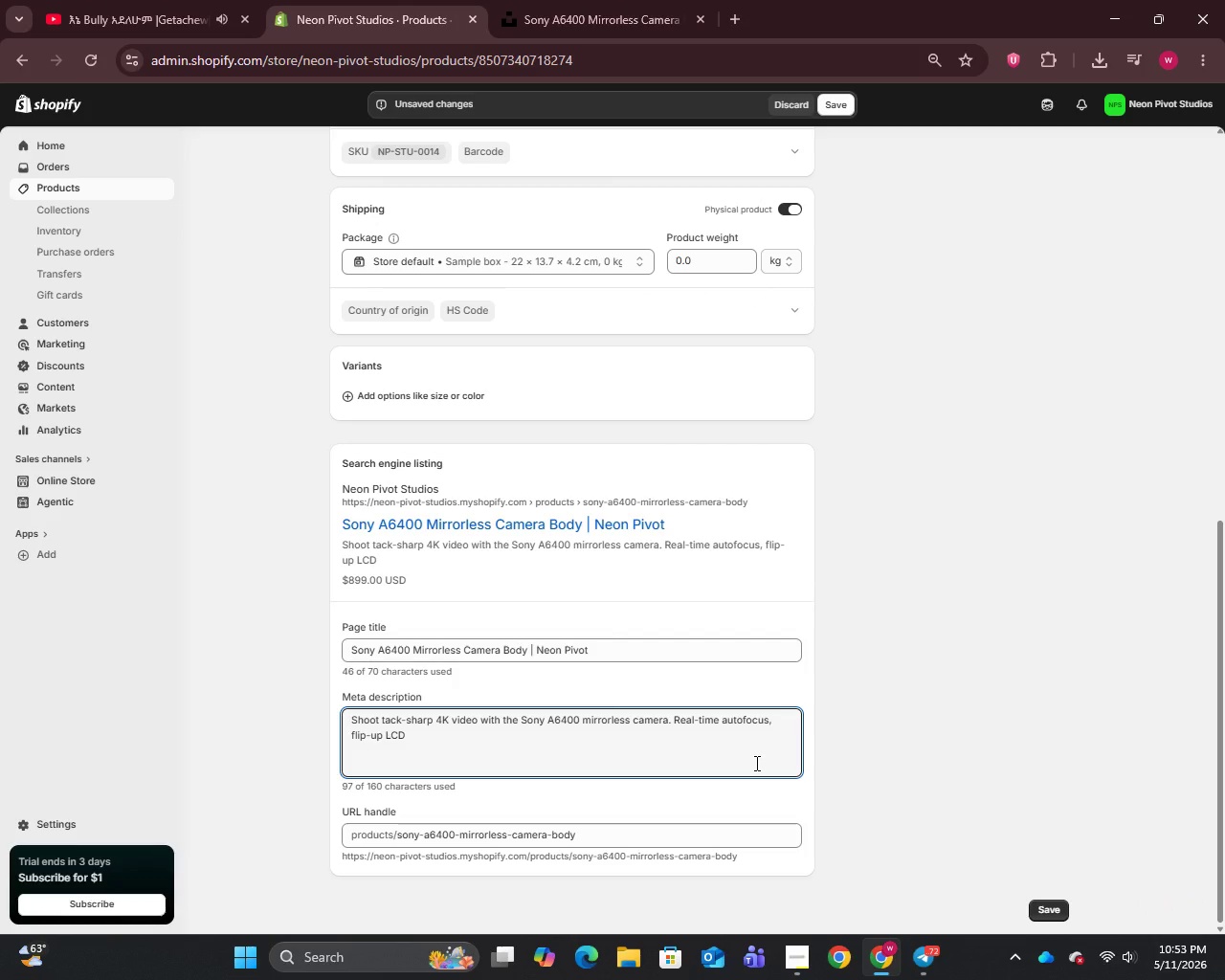 
type(, professional video production. Shop Neon Pivot Studios.)
 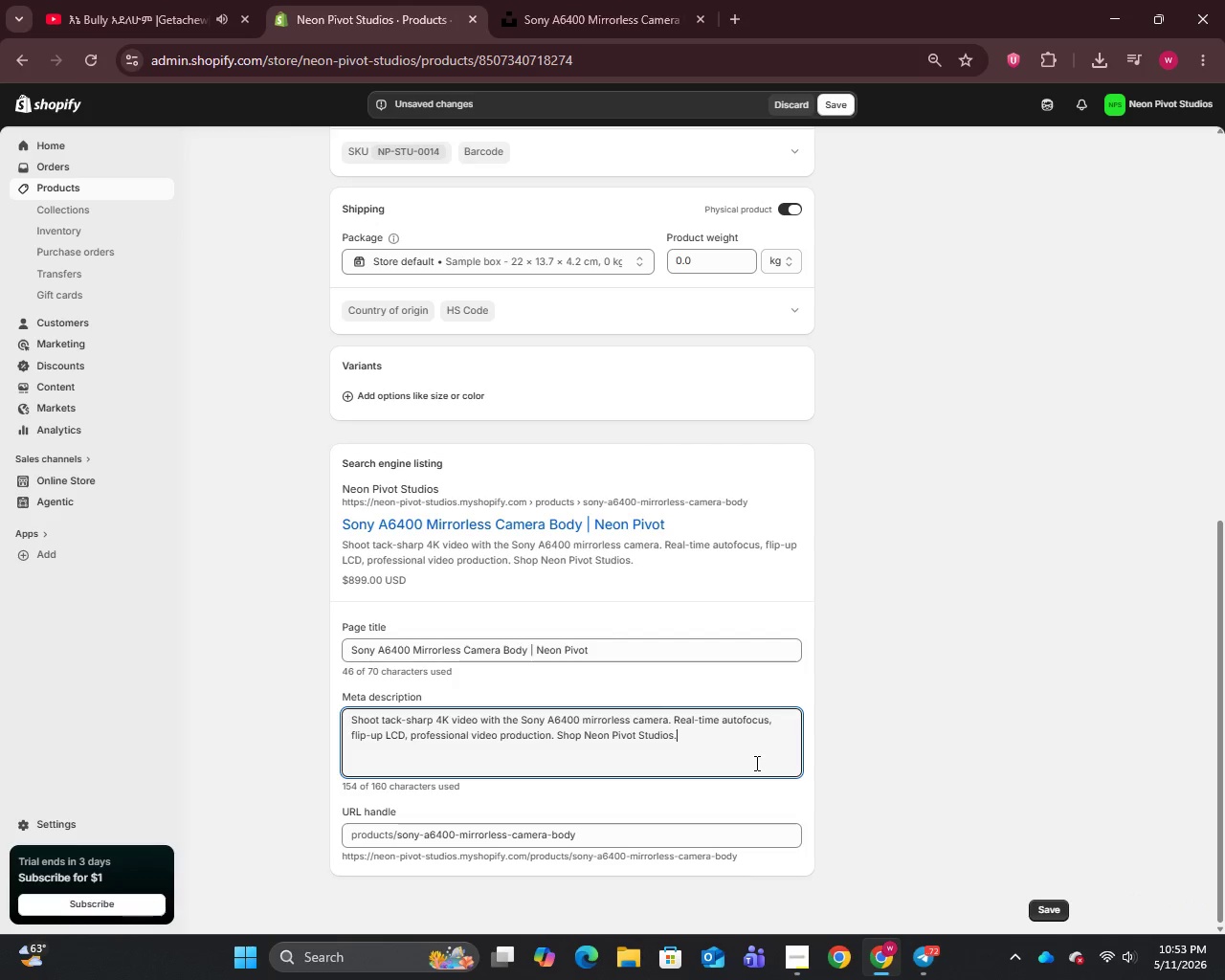 
scroll: coordinate [755, 714], scroll_direction: up, amount: 12.0
 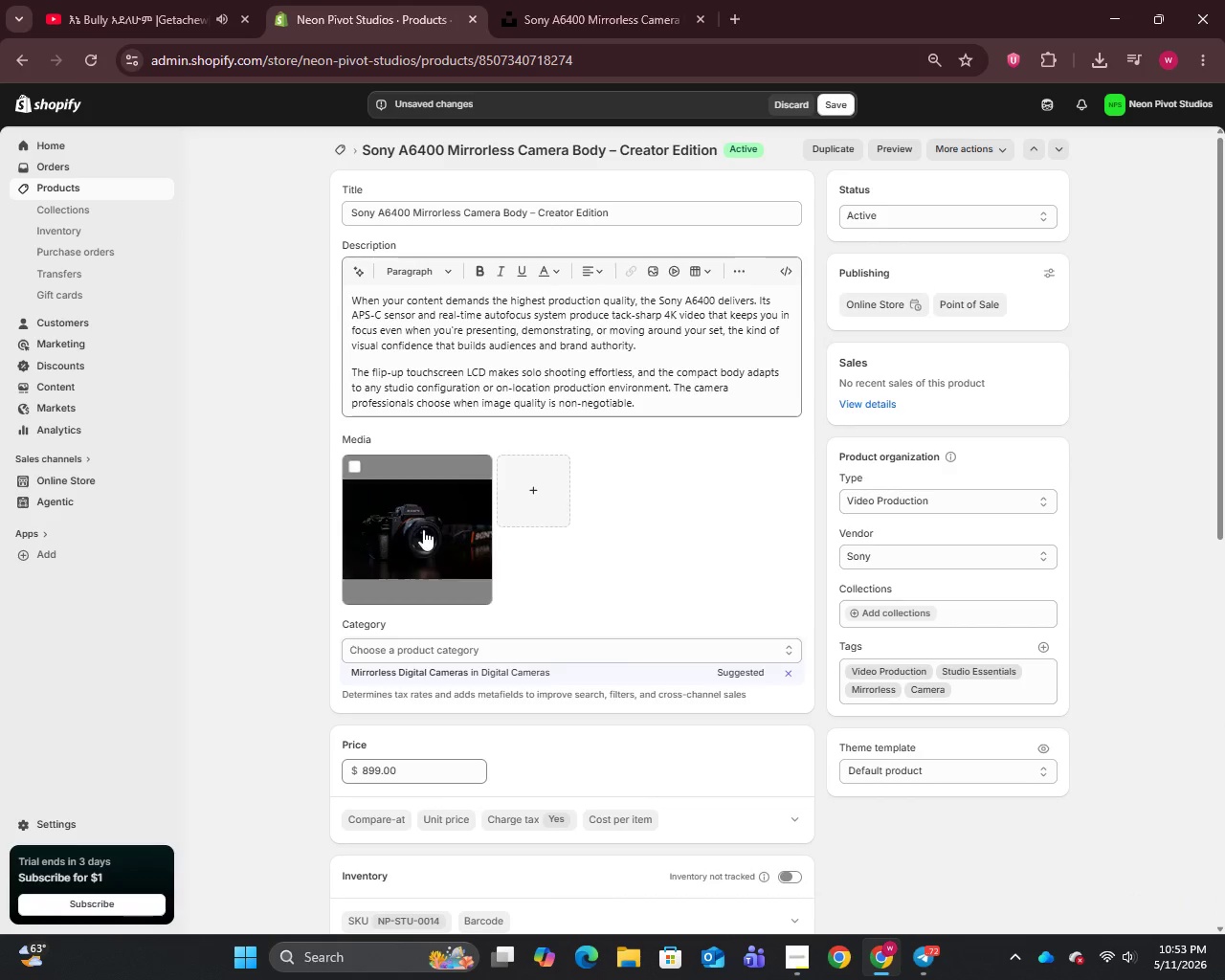 
left_click([421, 529])
 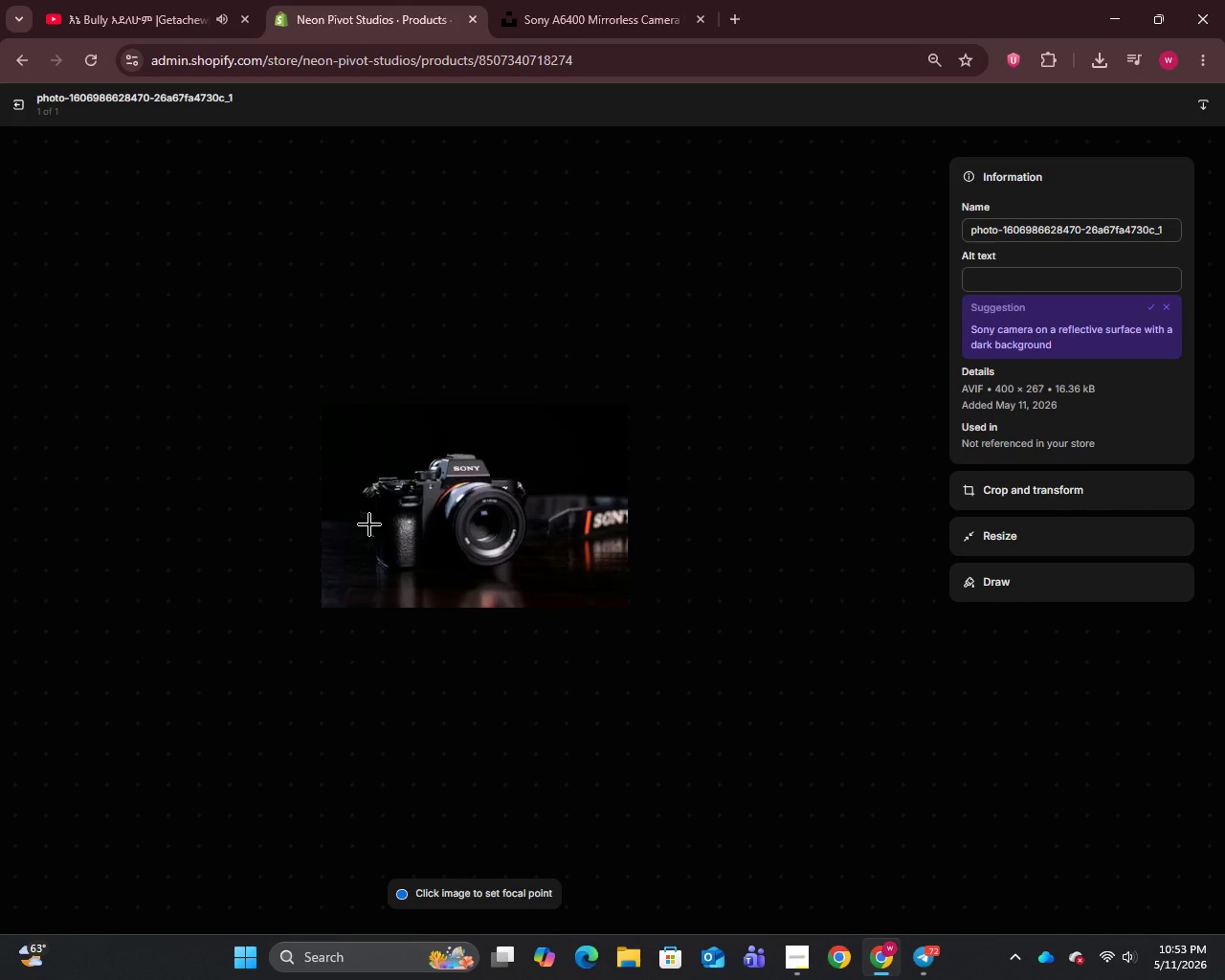 
wait(8.59)
 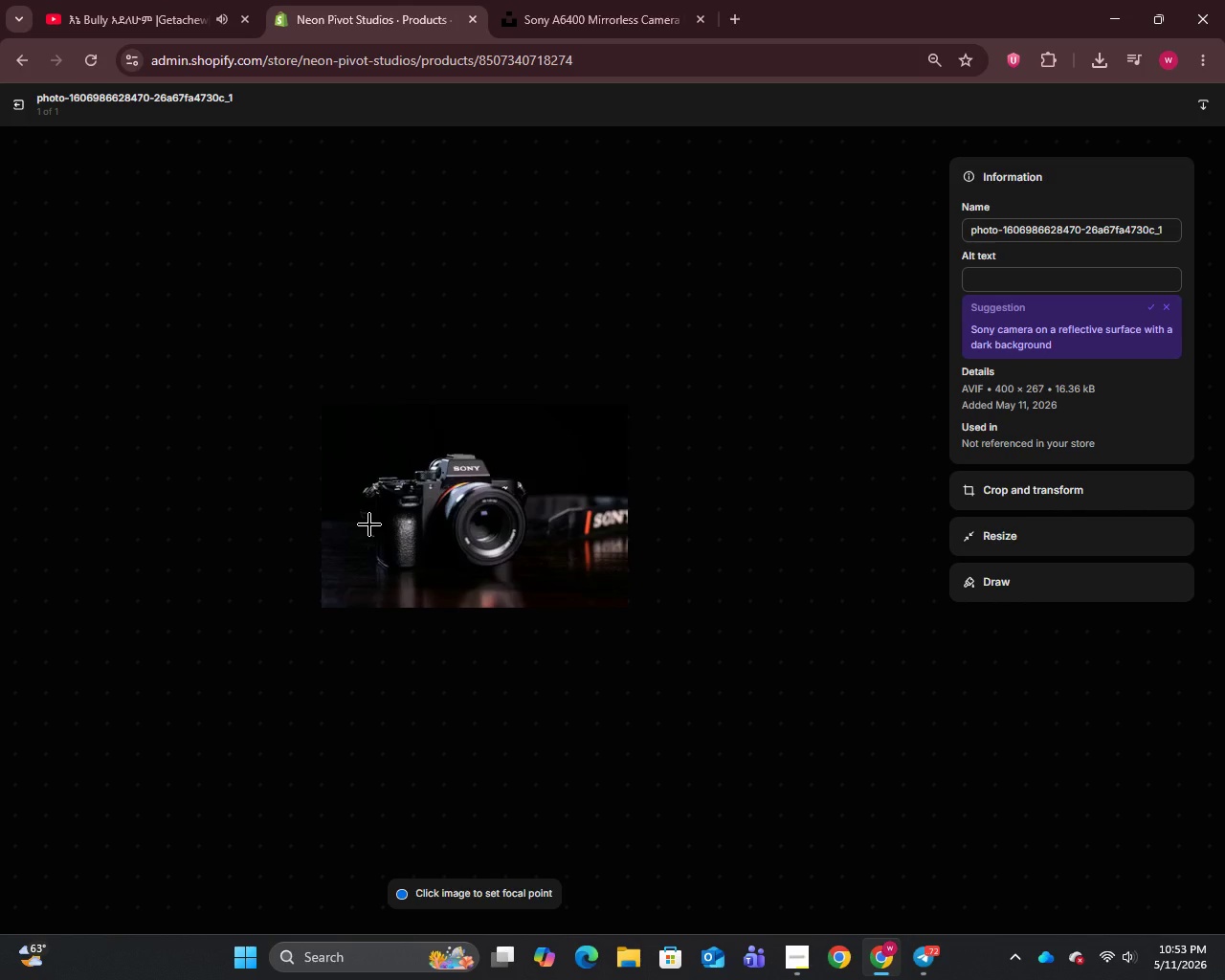 
left_click([996, 225])
 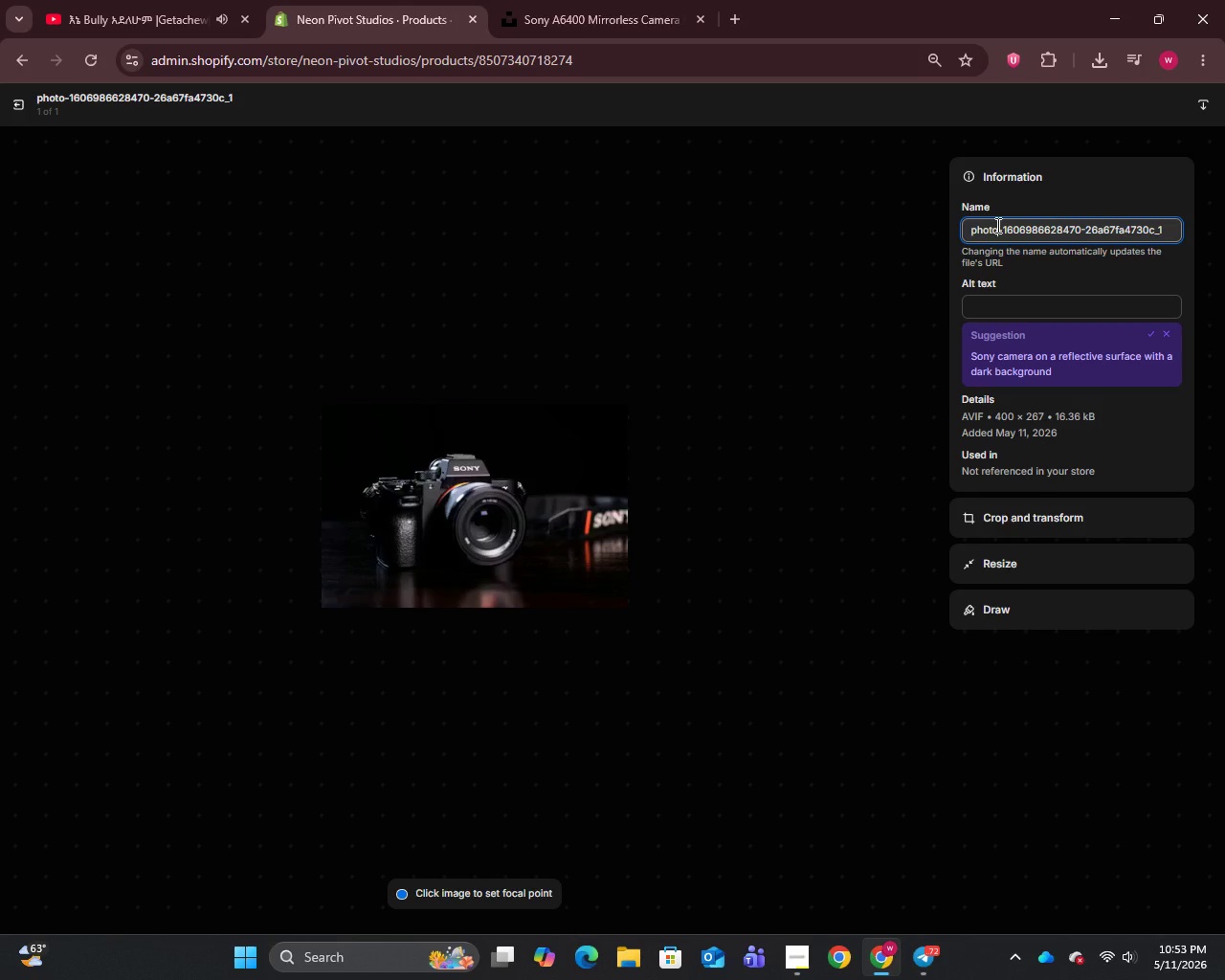 
key(Control+A)
 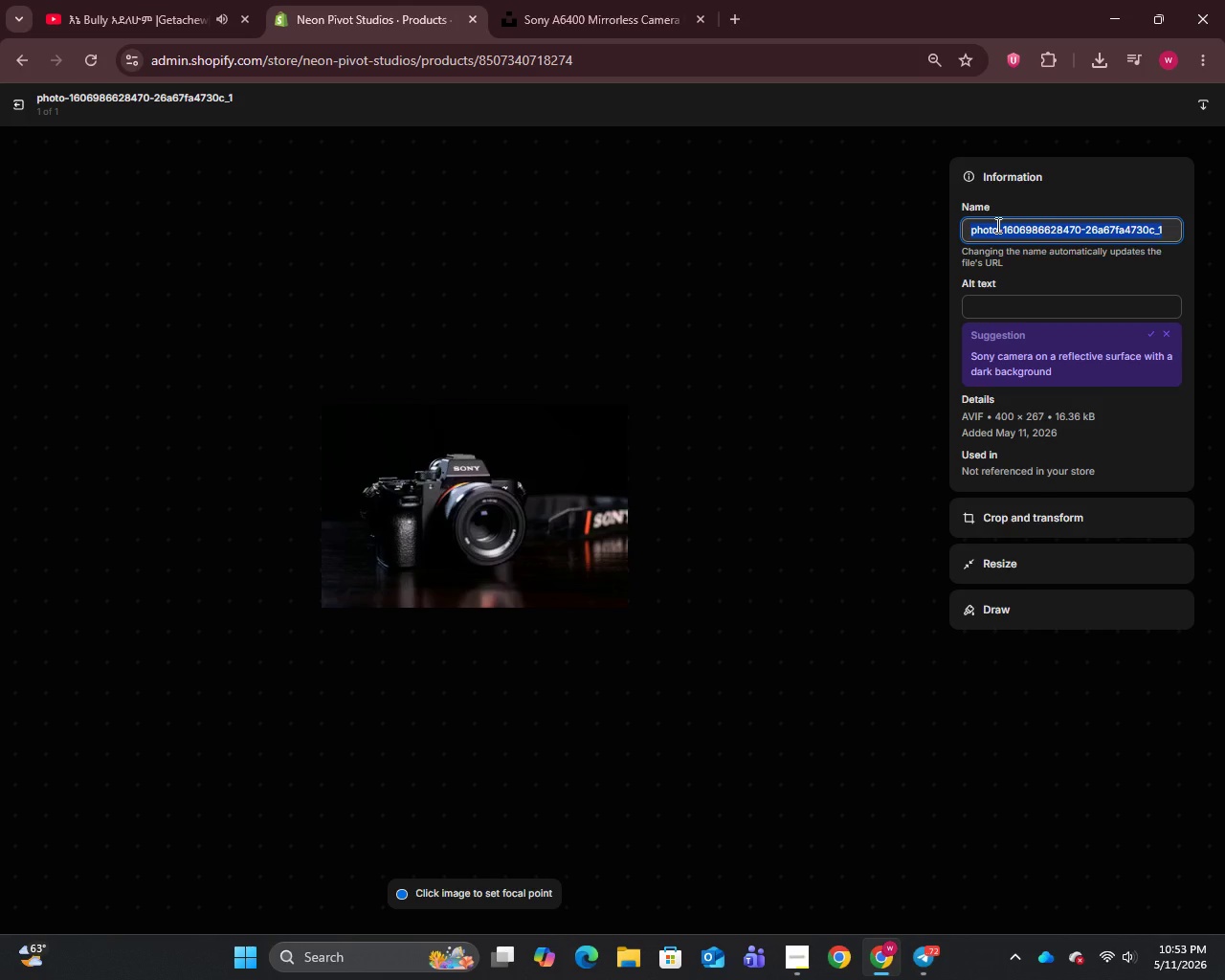 
key(Control+V)
 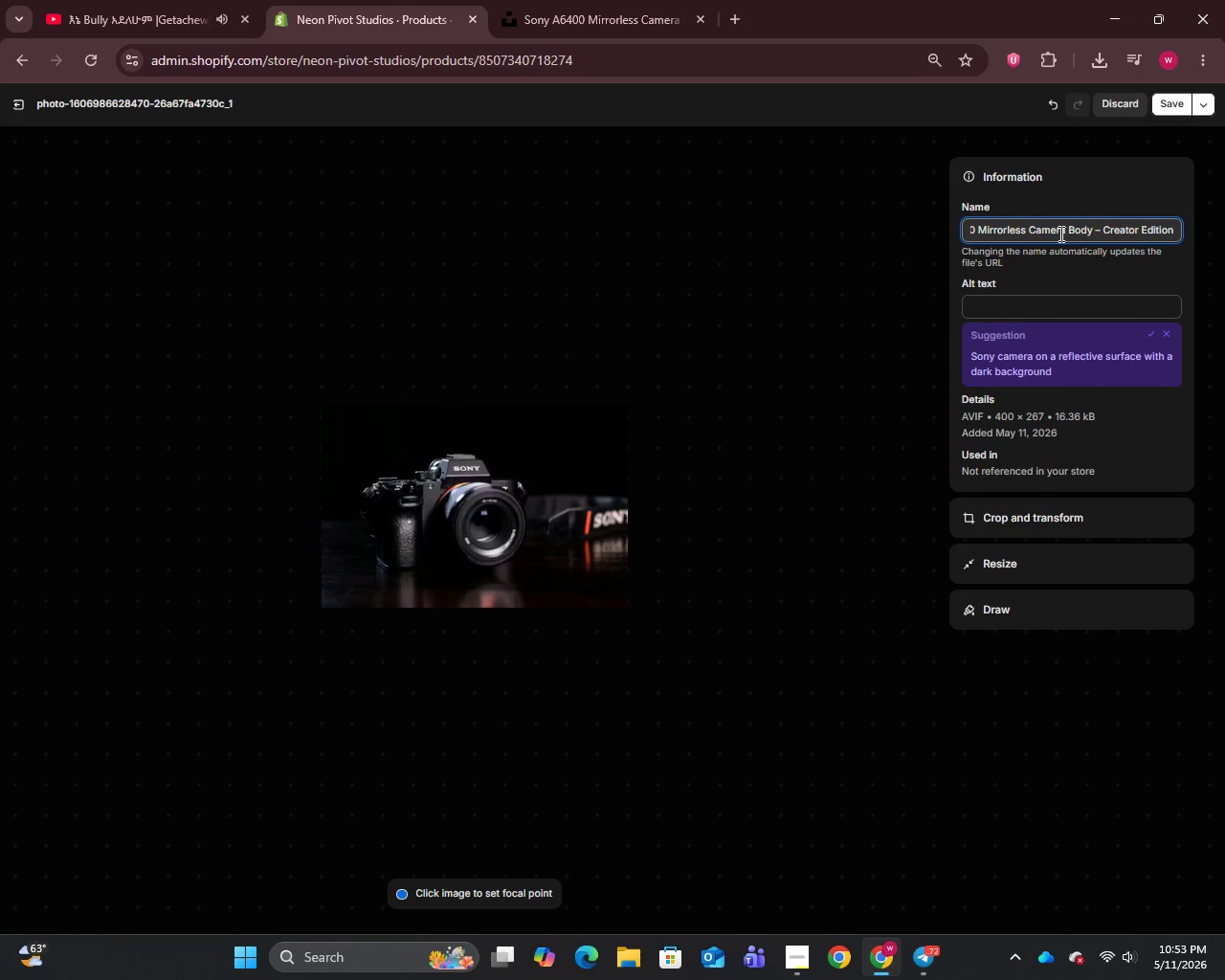 
left_click_drag(start_coordinate=[1027, 228], to_coordinate=[1224, 232])
 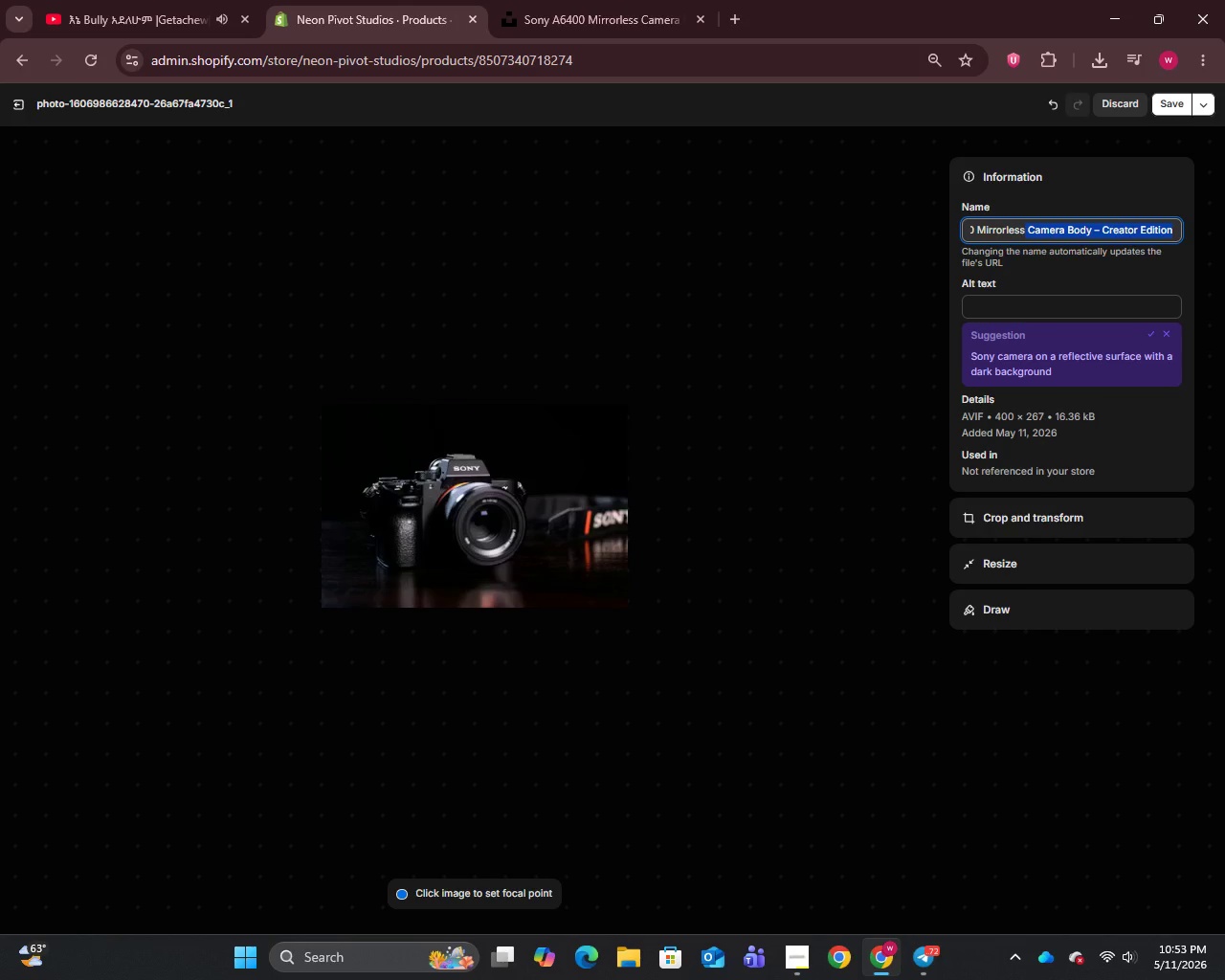 
key(Backspace)
 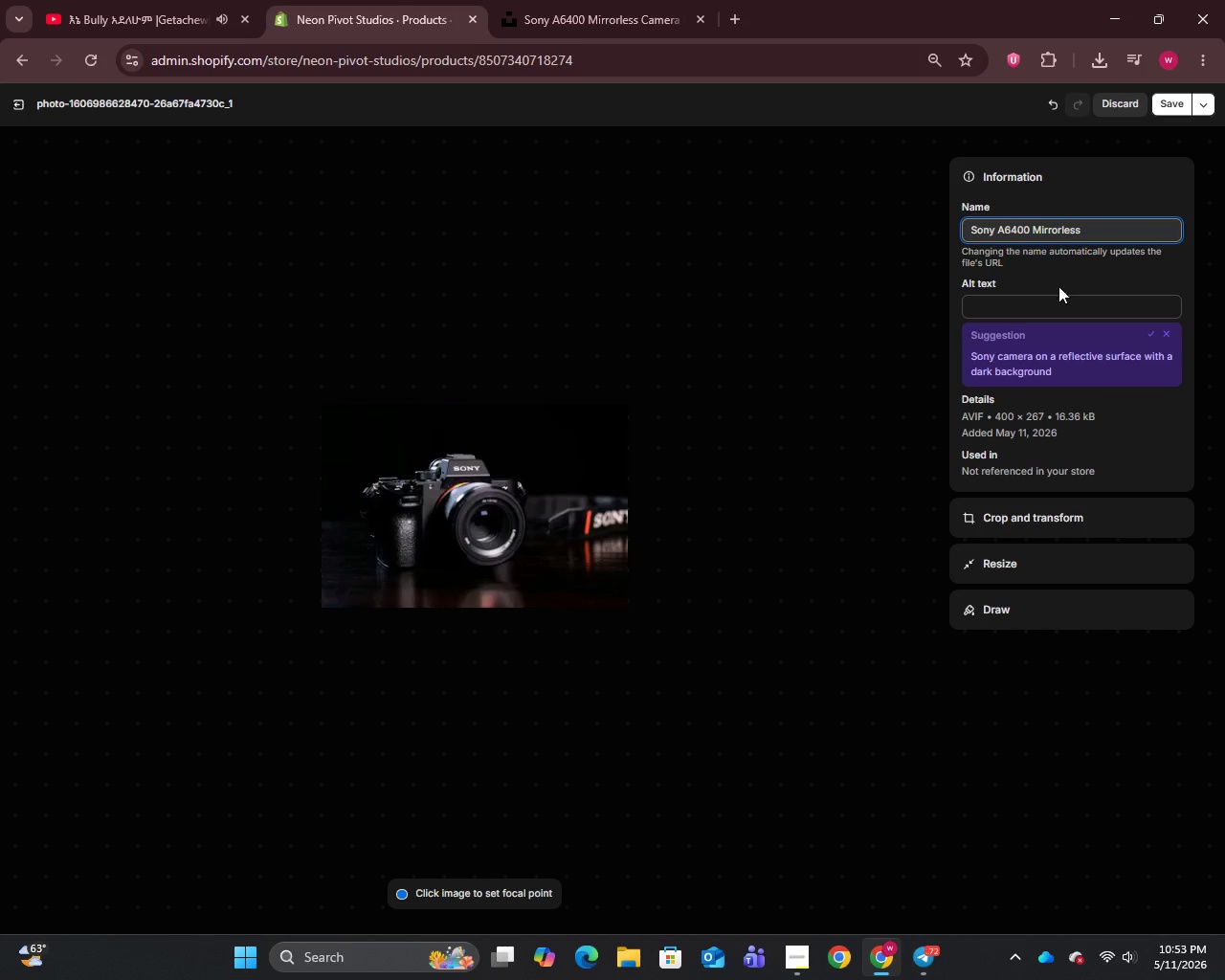 
left_click([1036, 301])
 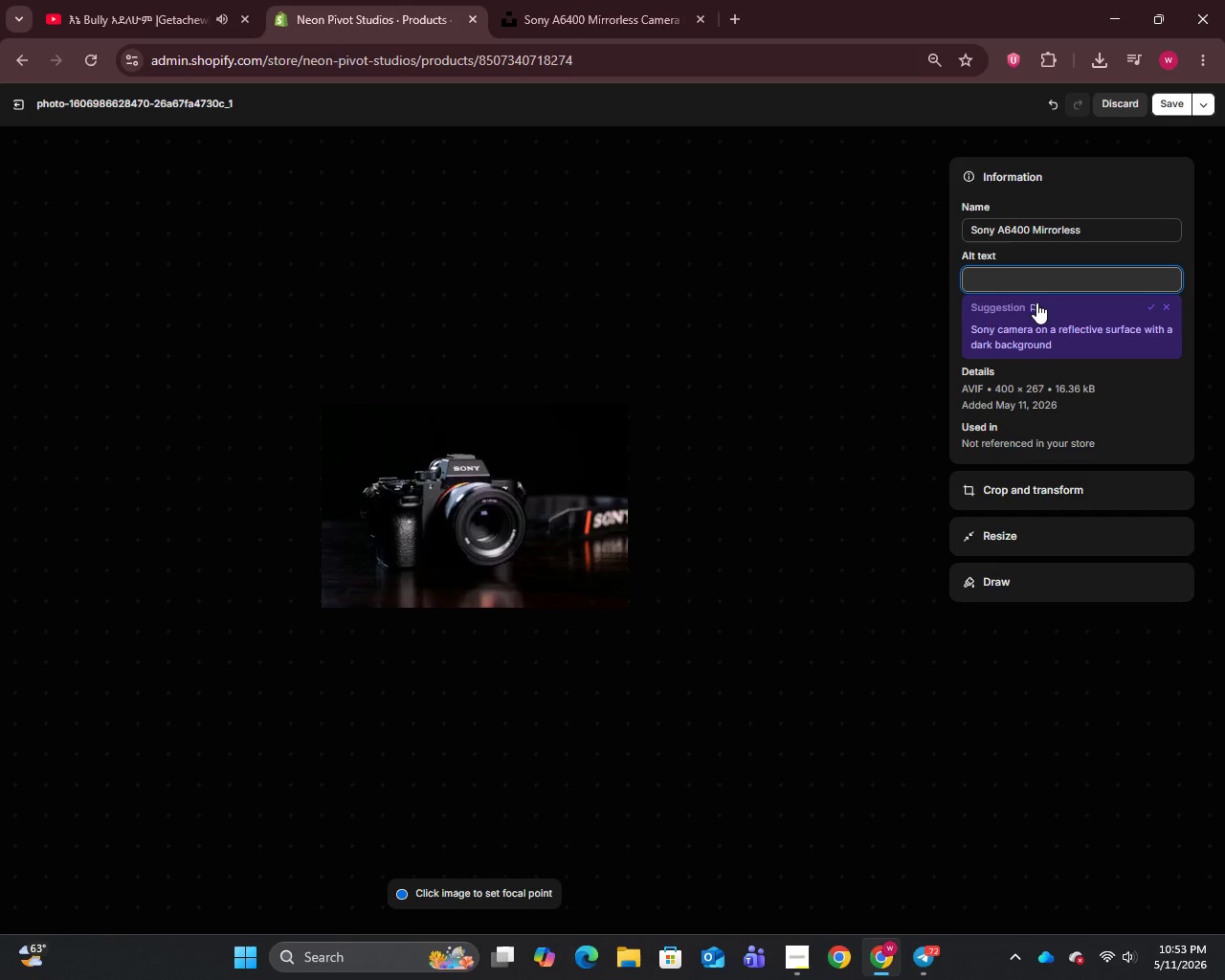 
type(Sony A6400 mirorless camera body - professional 4K creator and Video production camera by Neon Pivot Studios)
 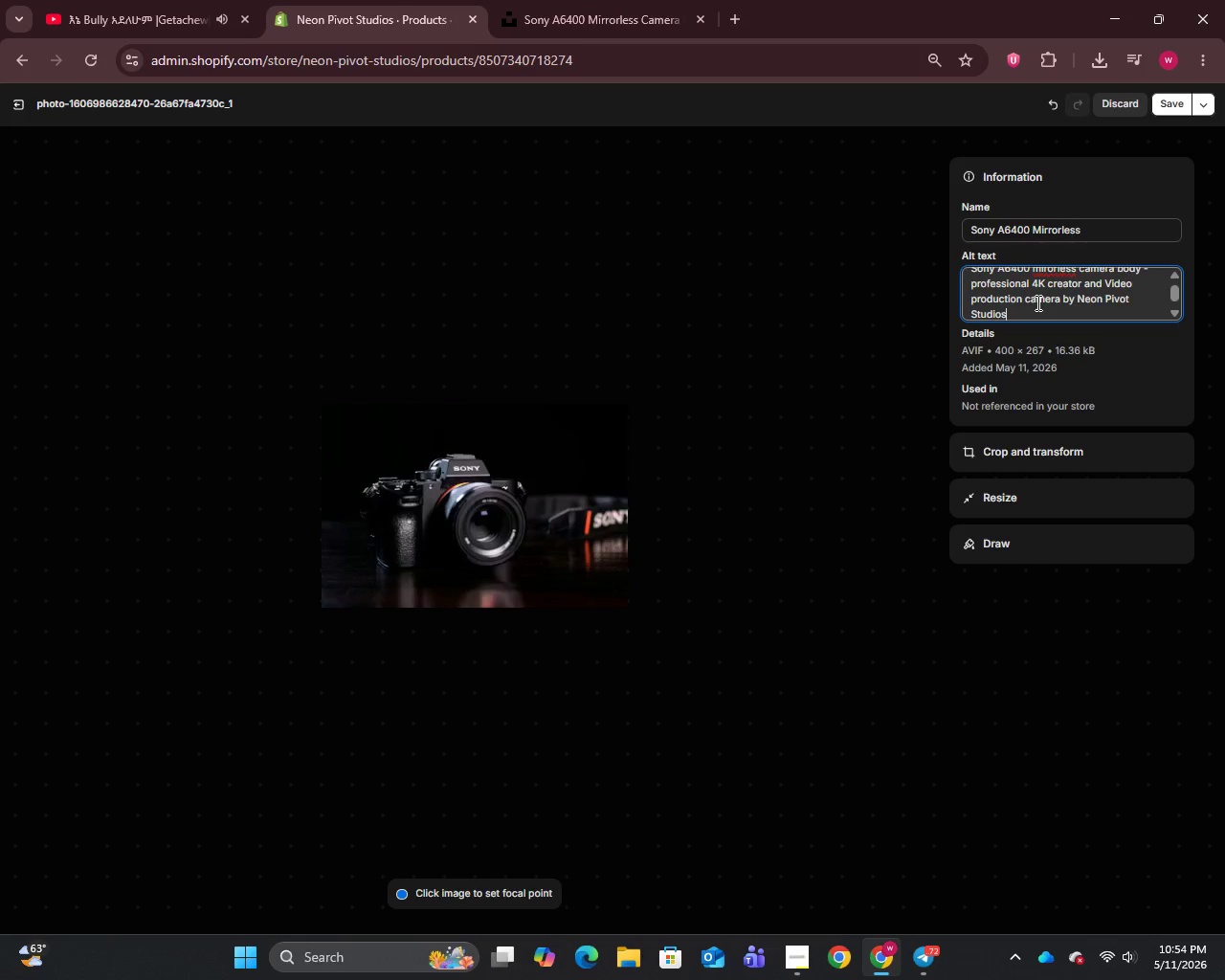 
scroll: coordinate [1036, 301], scroll_direction: up, amount: 2.0
 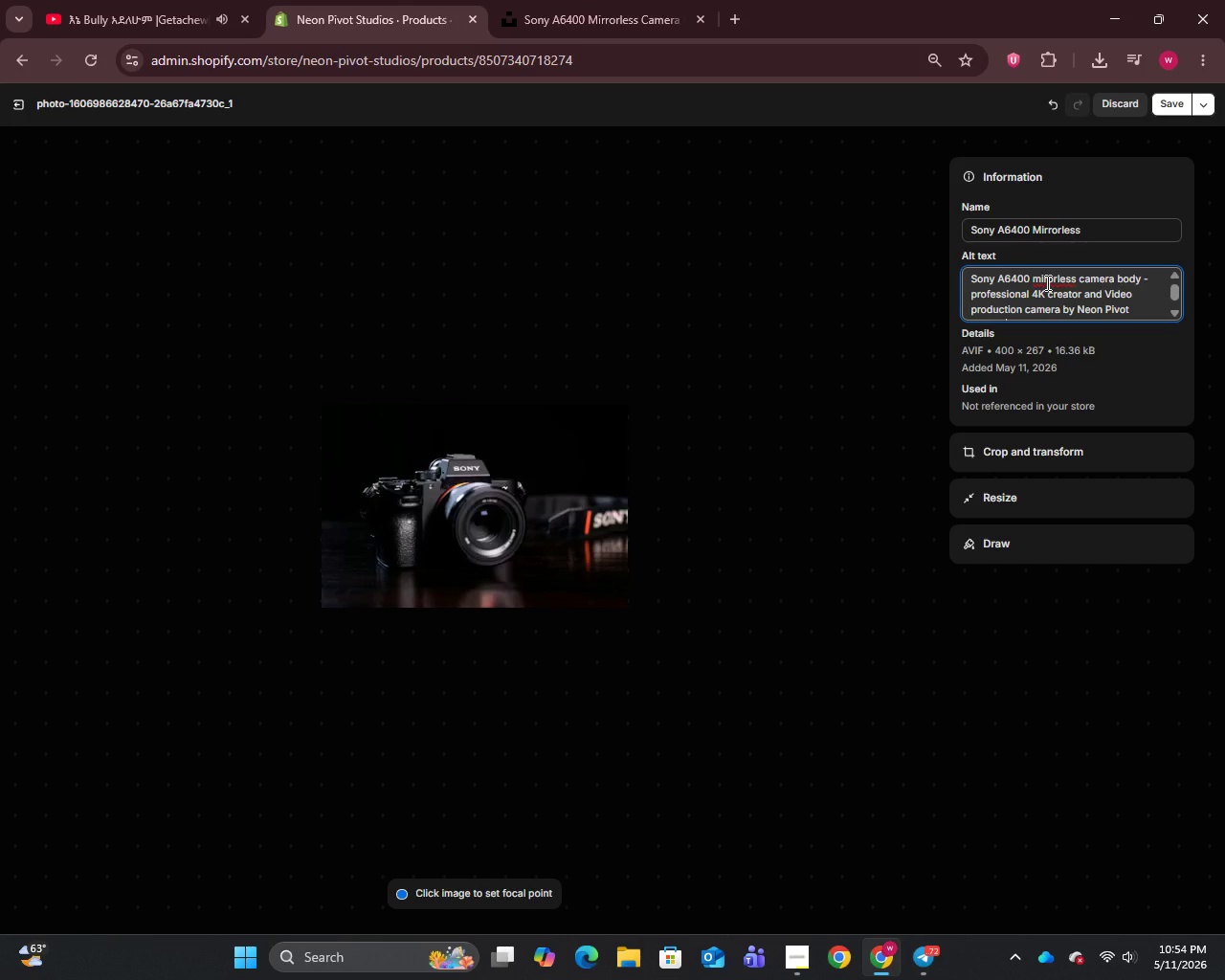 
left_click([1049, 279])
 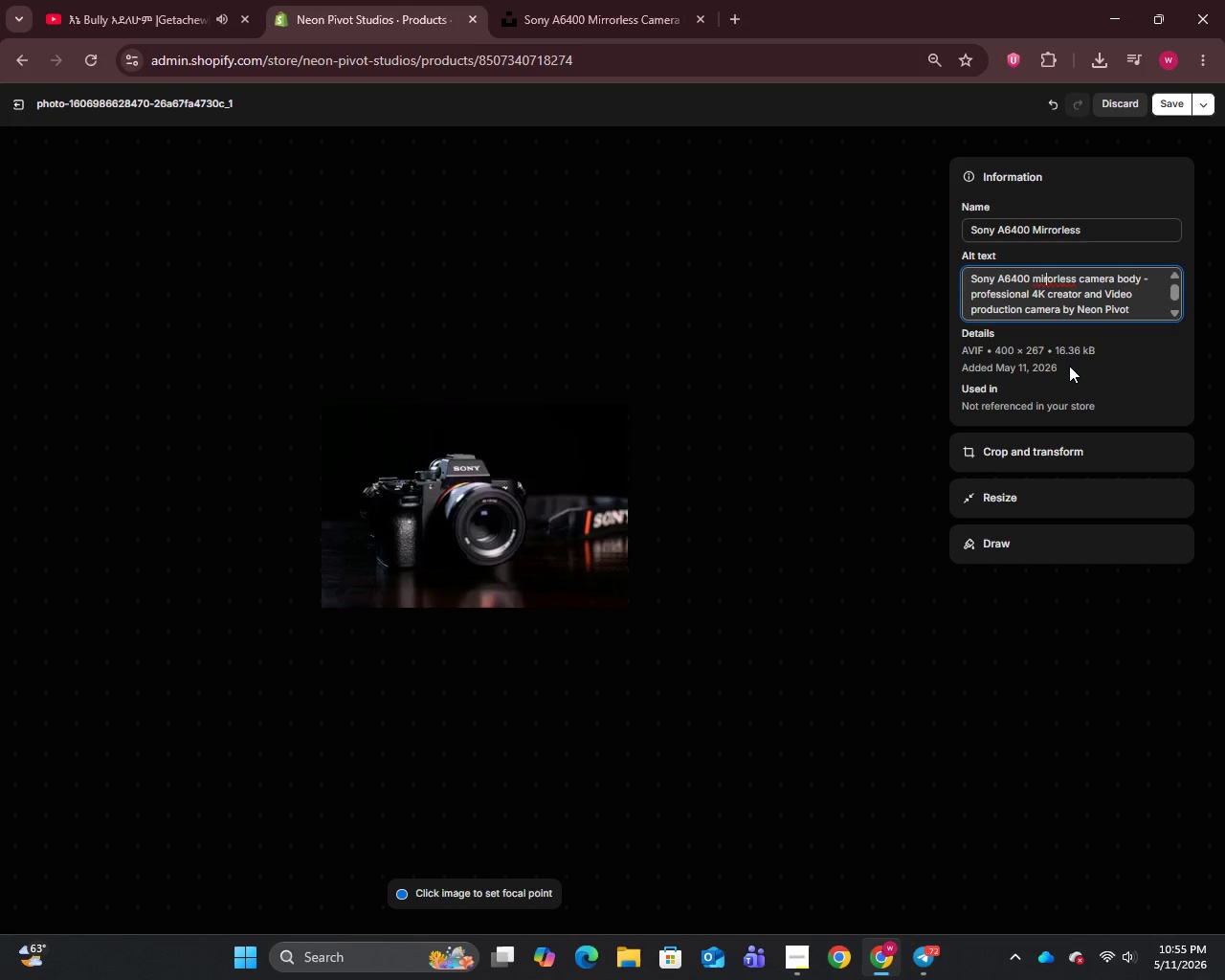 
key(R)
 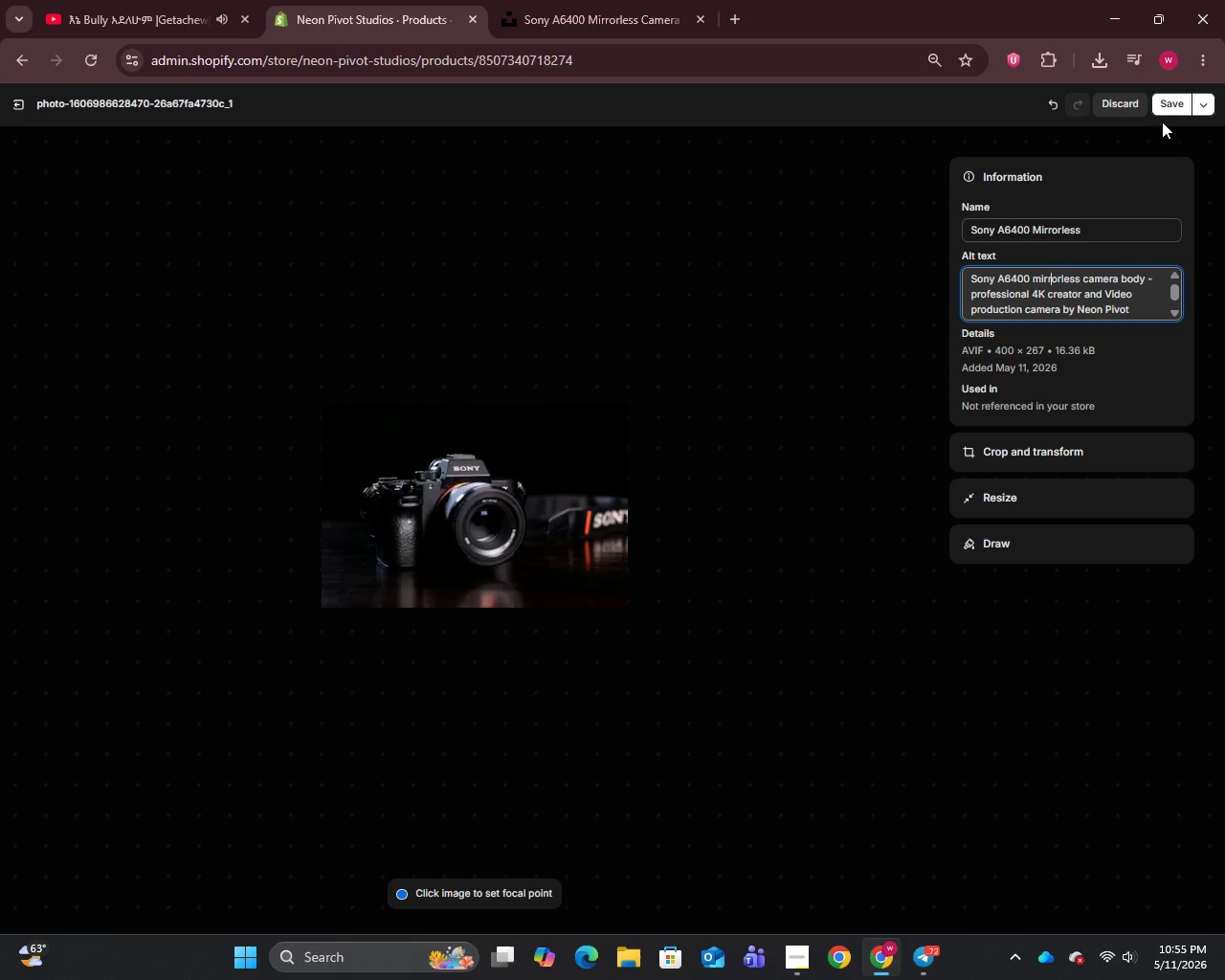 
left_click([1168, 107])
 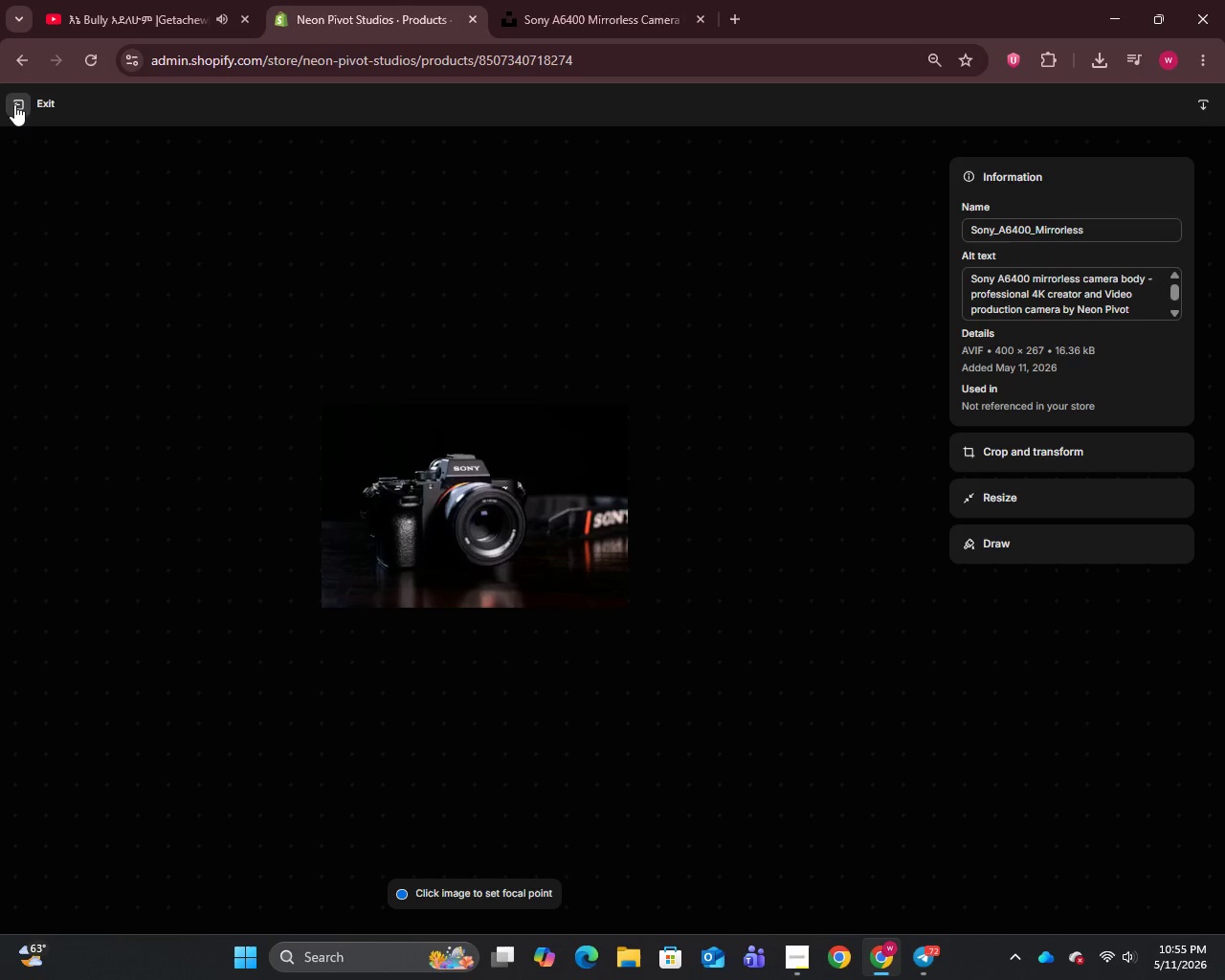 
left_click([14, 104])
 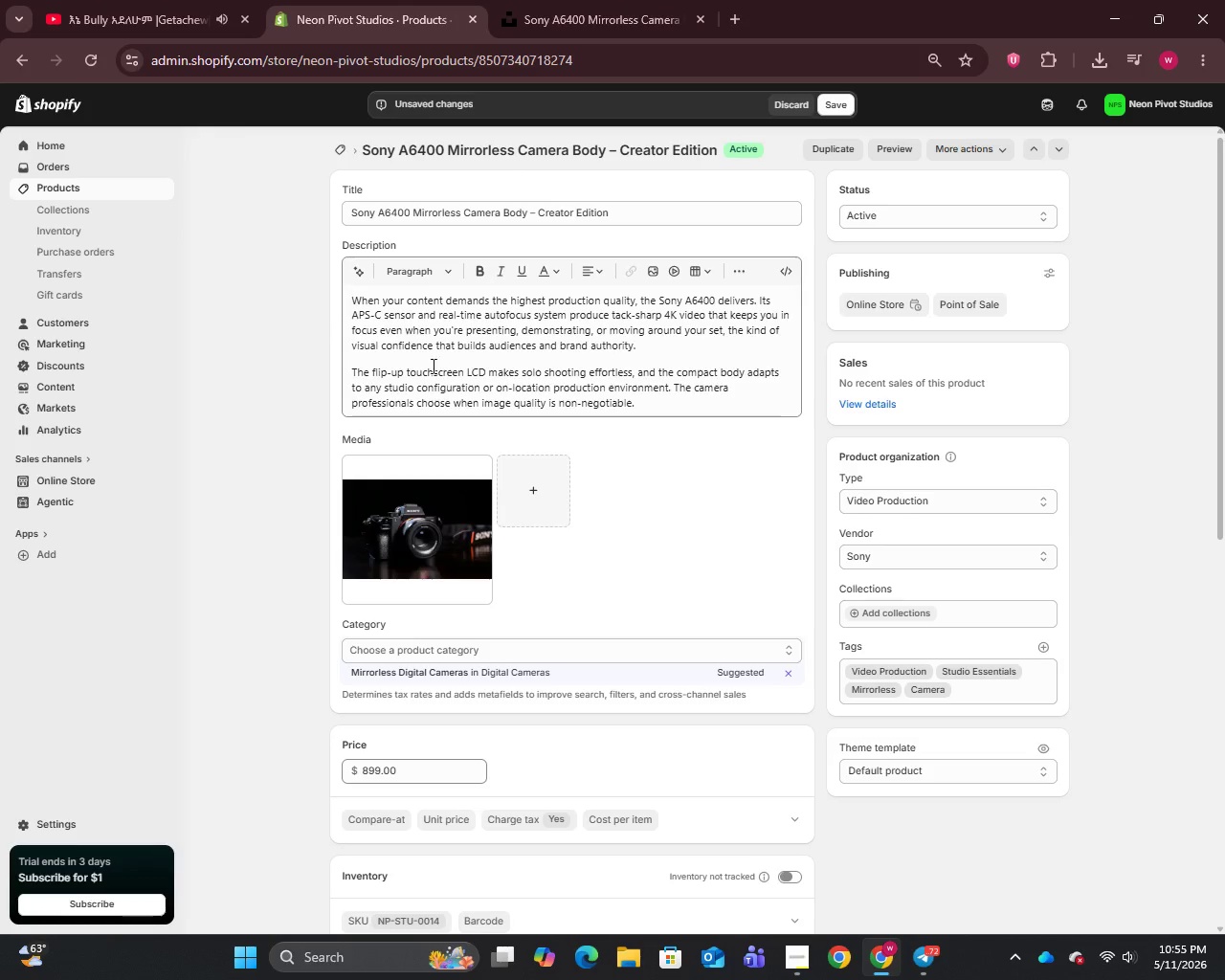 
scroll: coordinate [633, 628], scroll_direction: down, amount: 6.0
 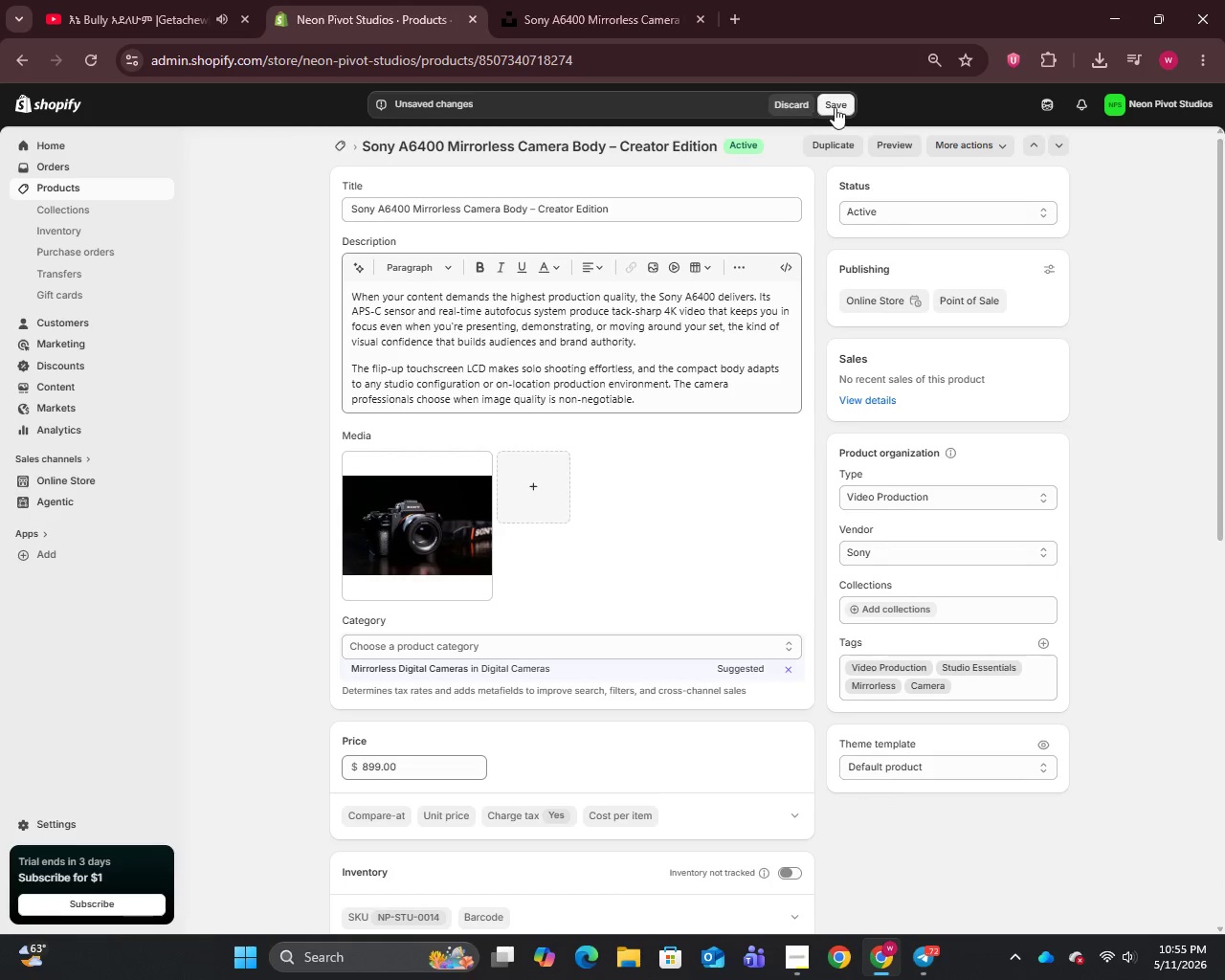 
left_click([840, 103])
 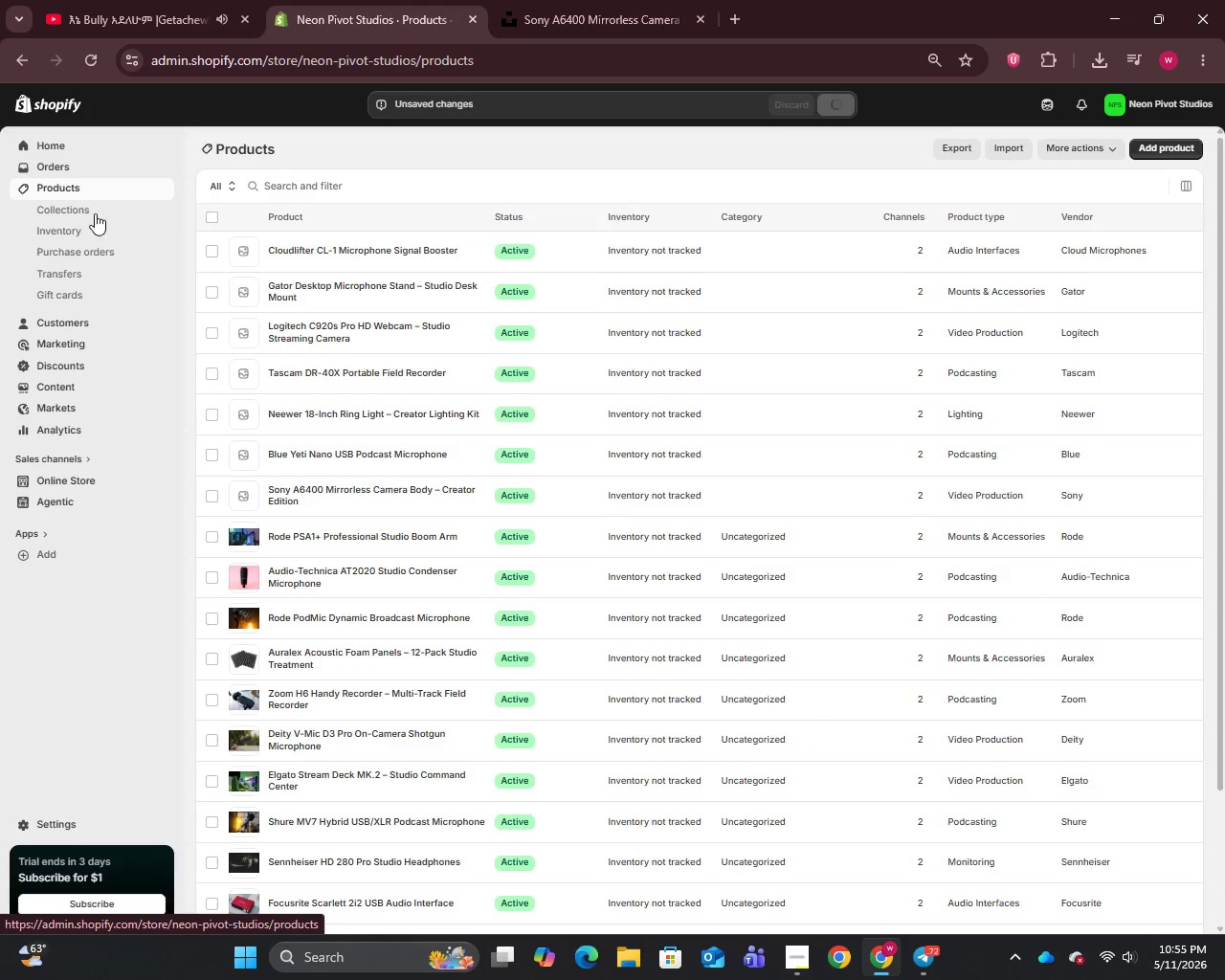 
left_click([323, 453])
 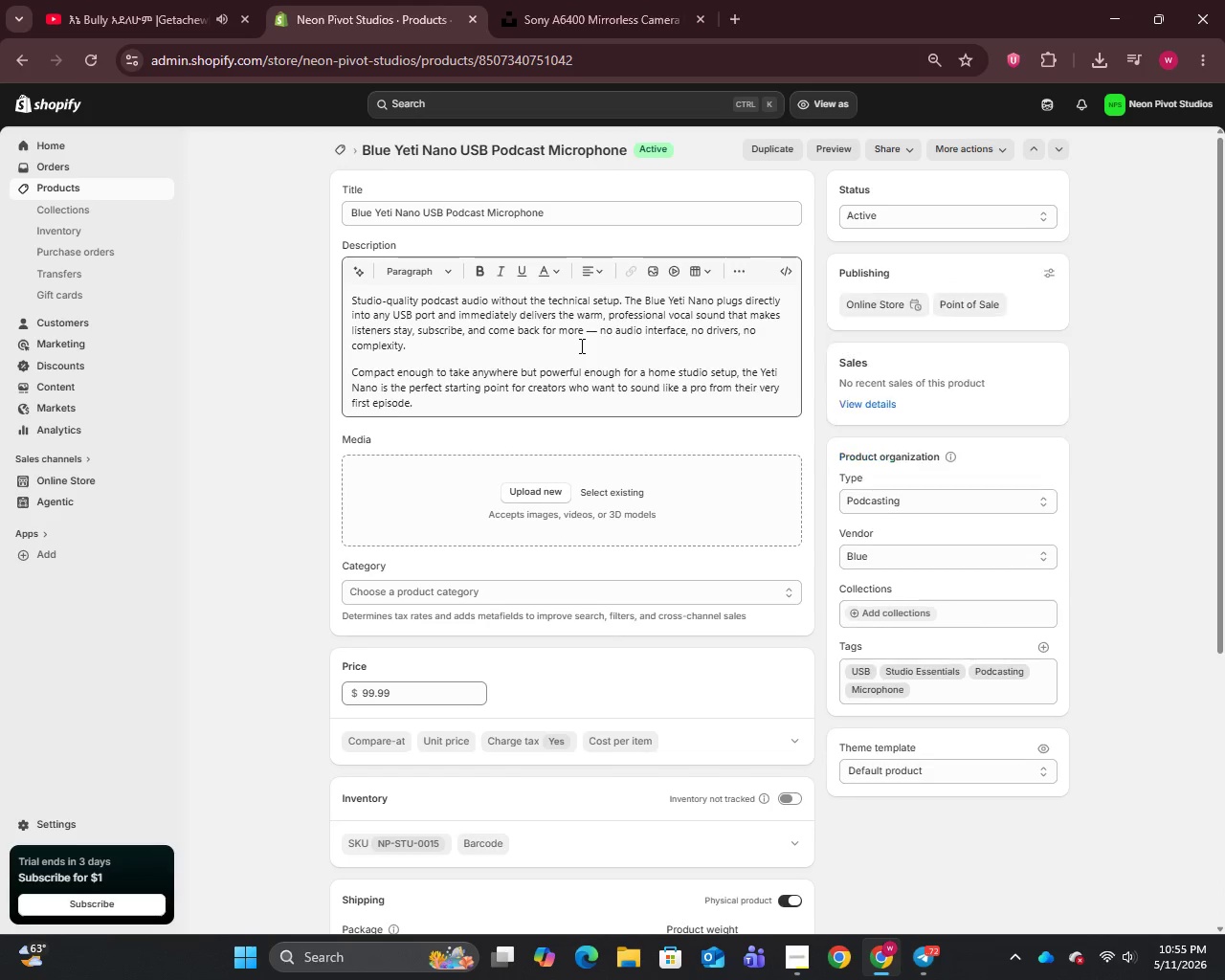 
left_click([594, 334])
 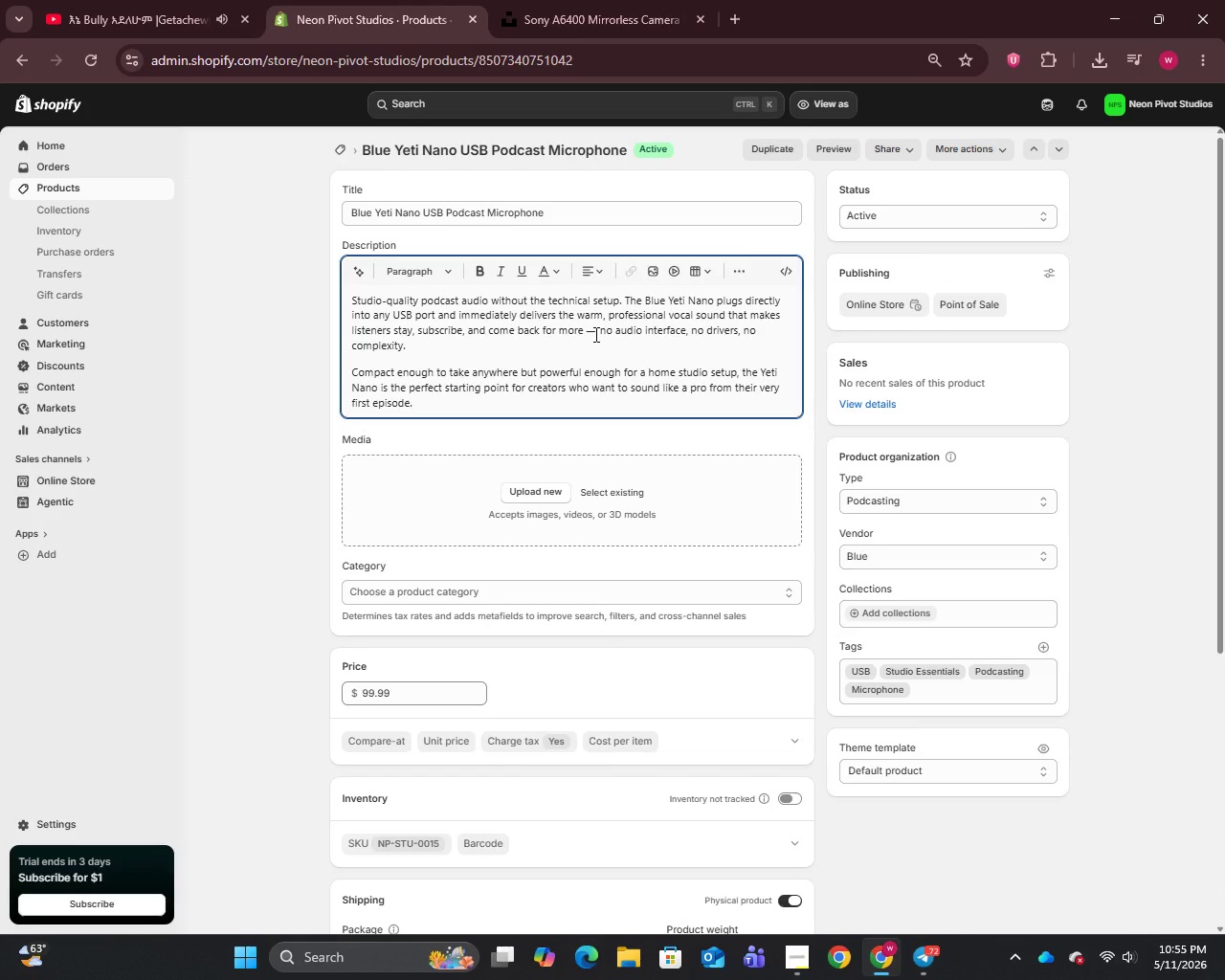 
key(Backspace)
 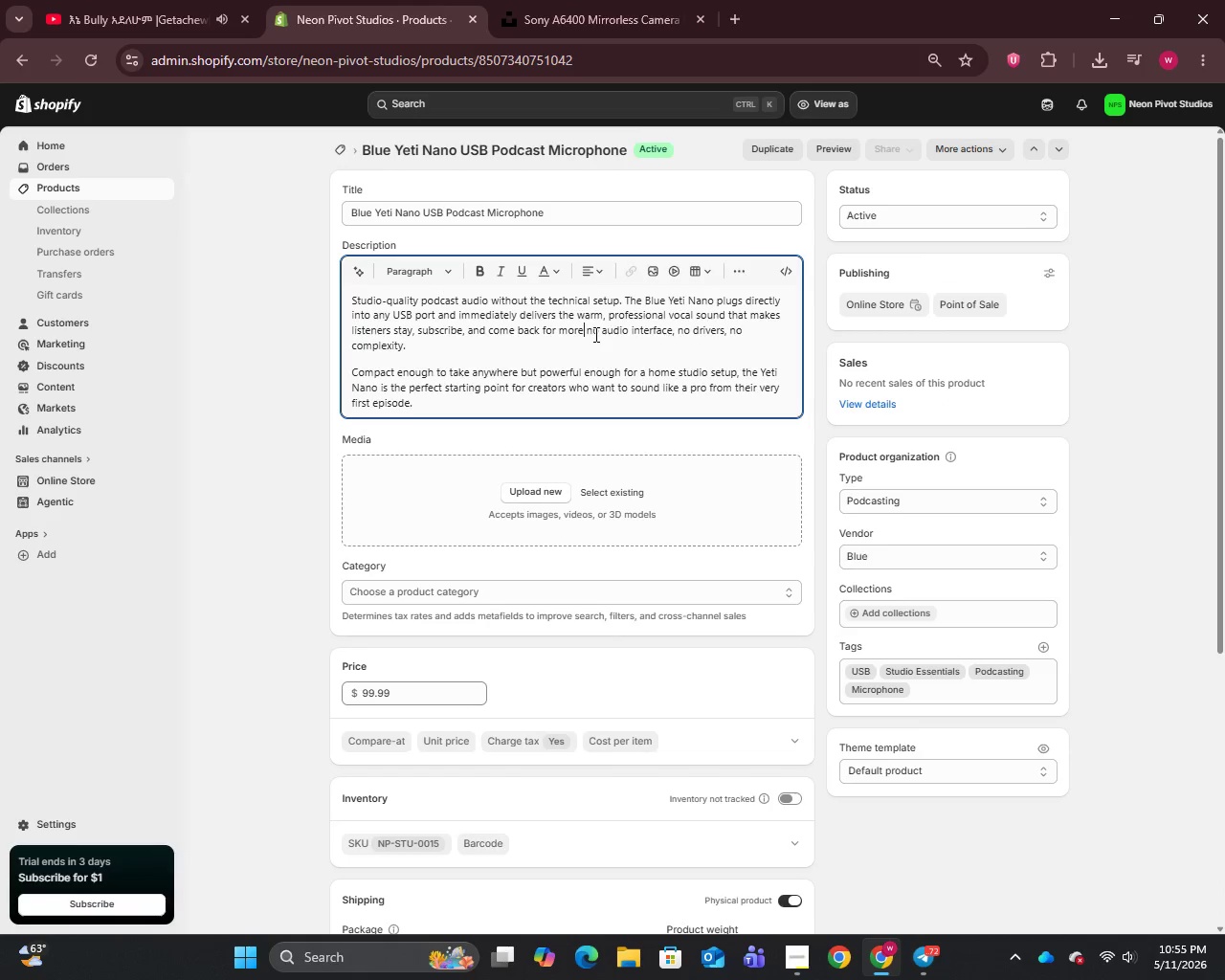 
key(Backspace)
 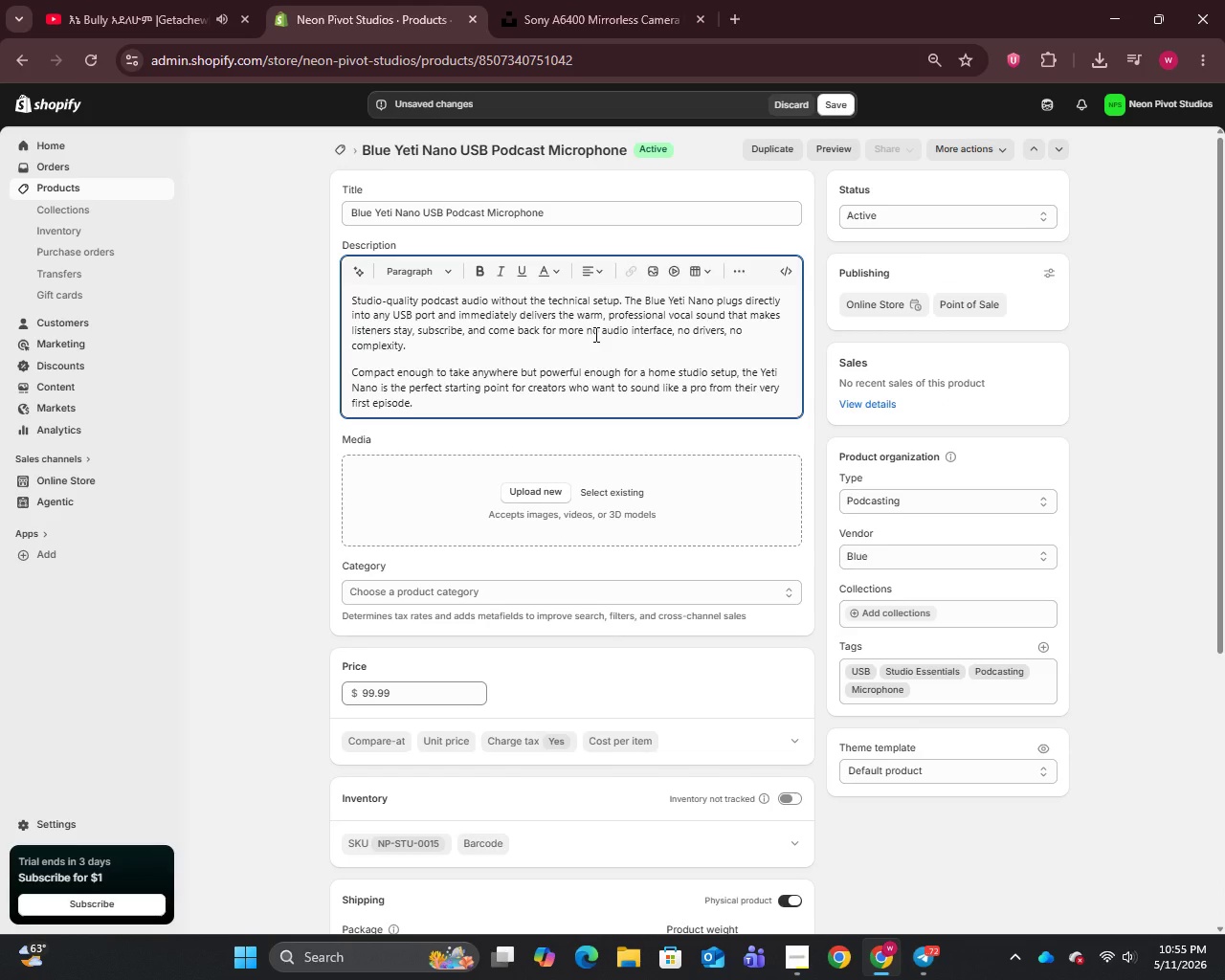 
key(Comma)
 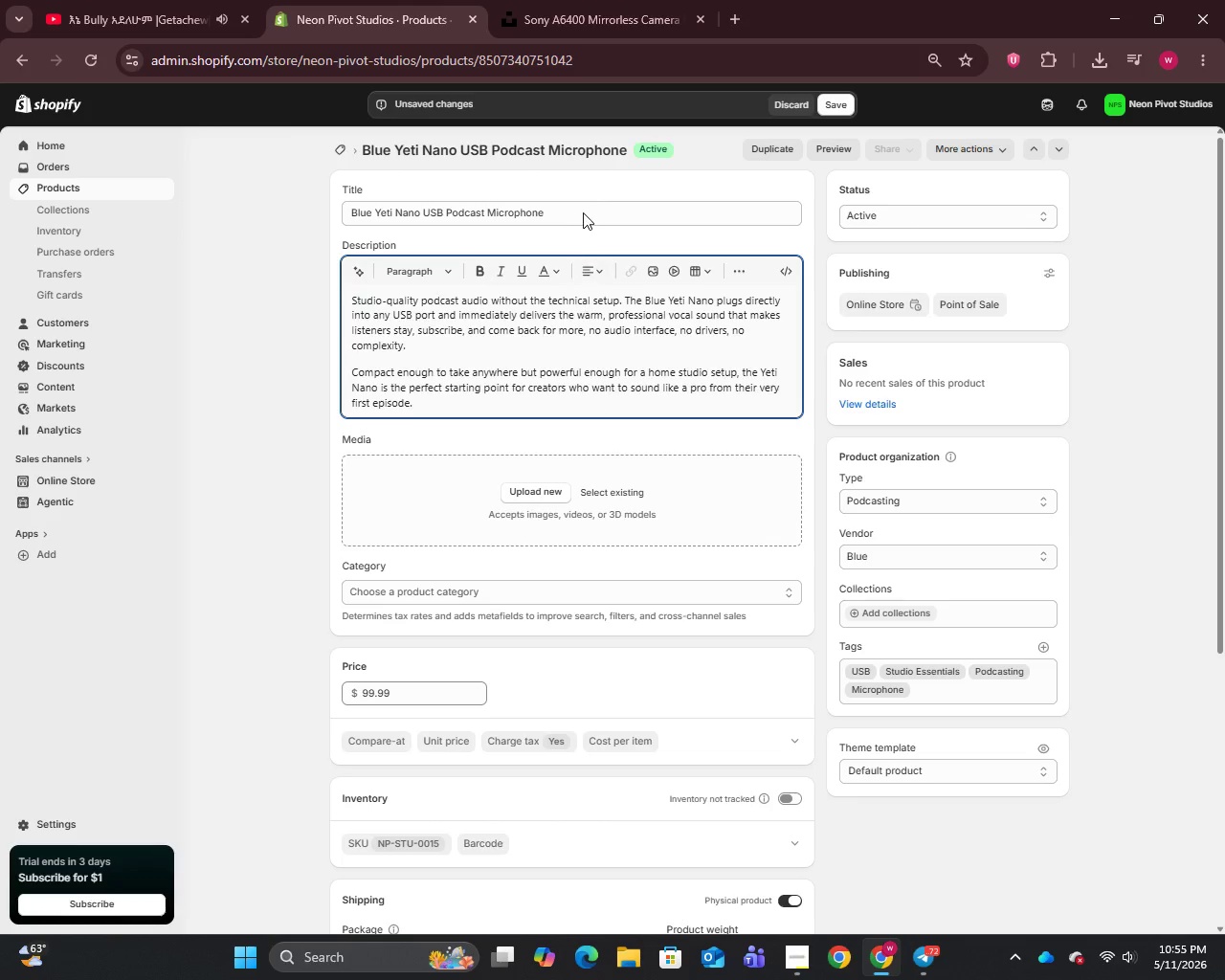 
left_click([586, 200])
 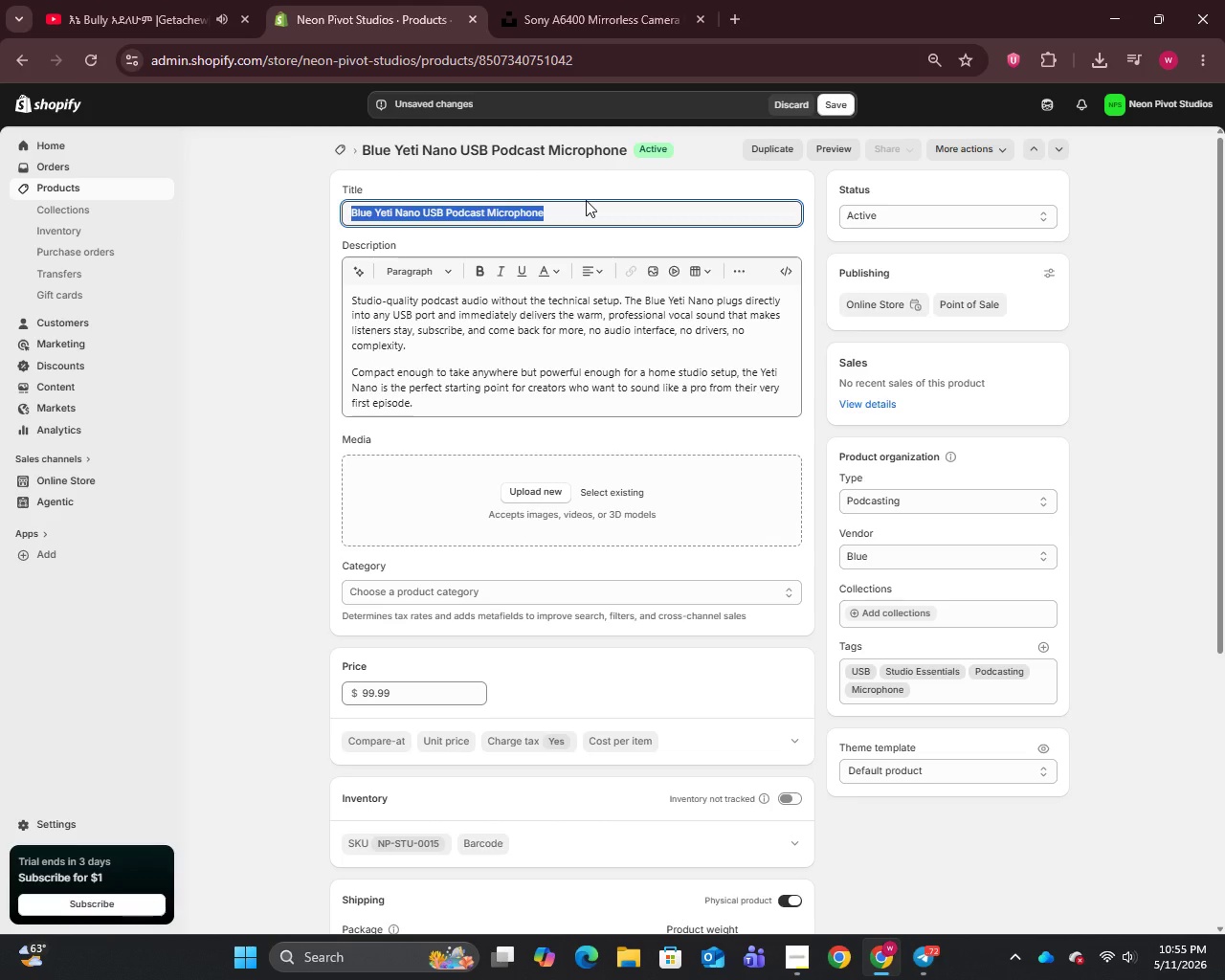 
key(Control+C)
 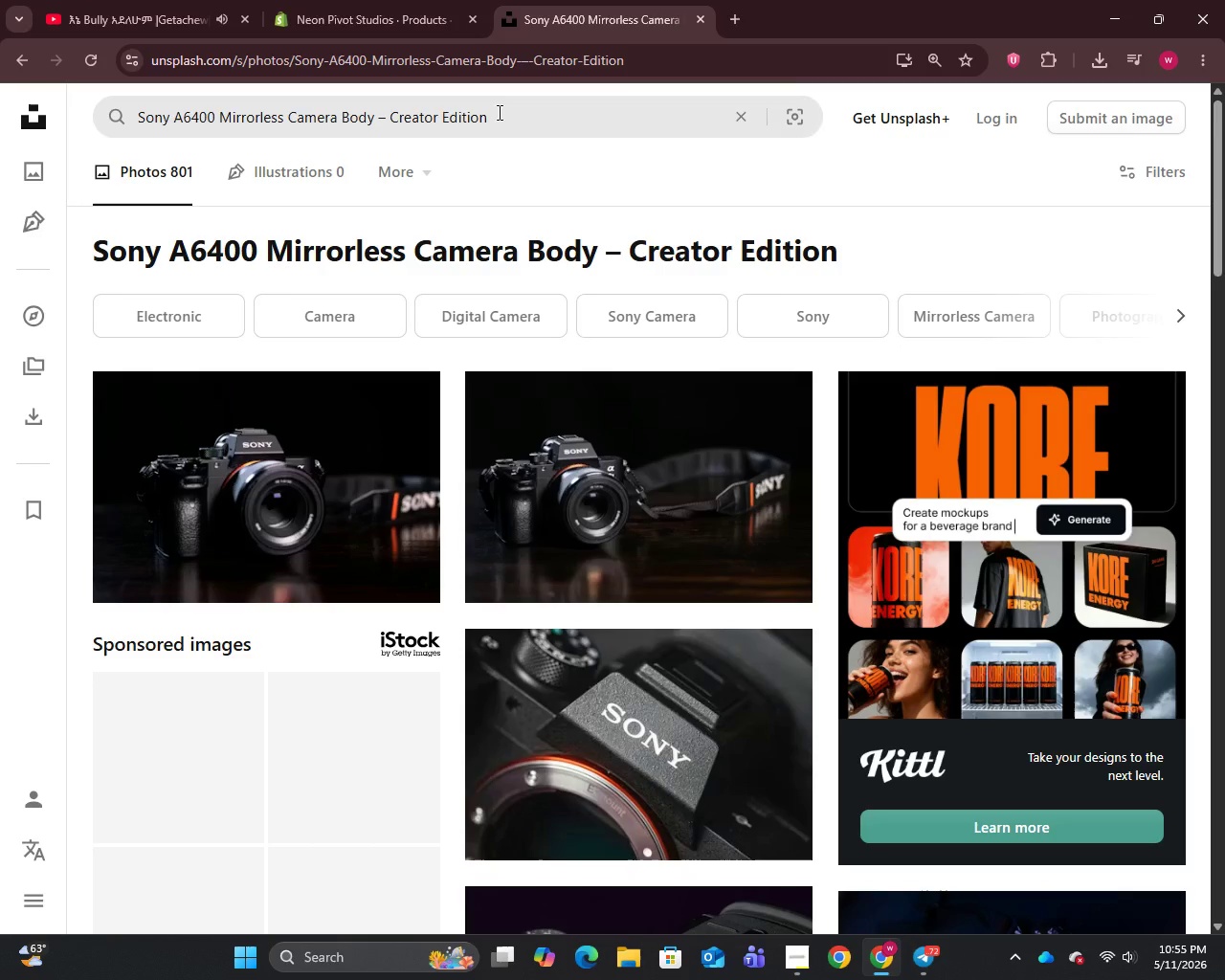 
key(Control+A)
 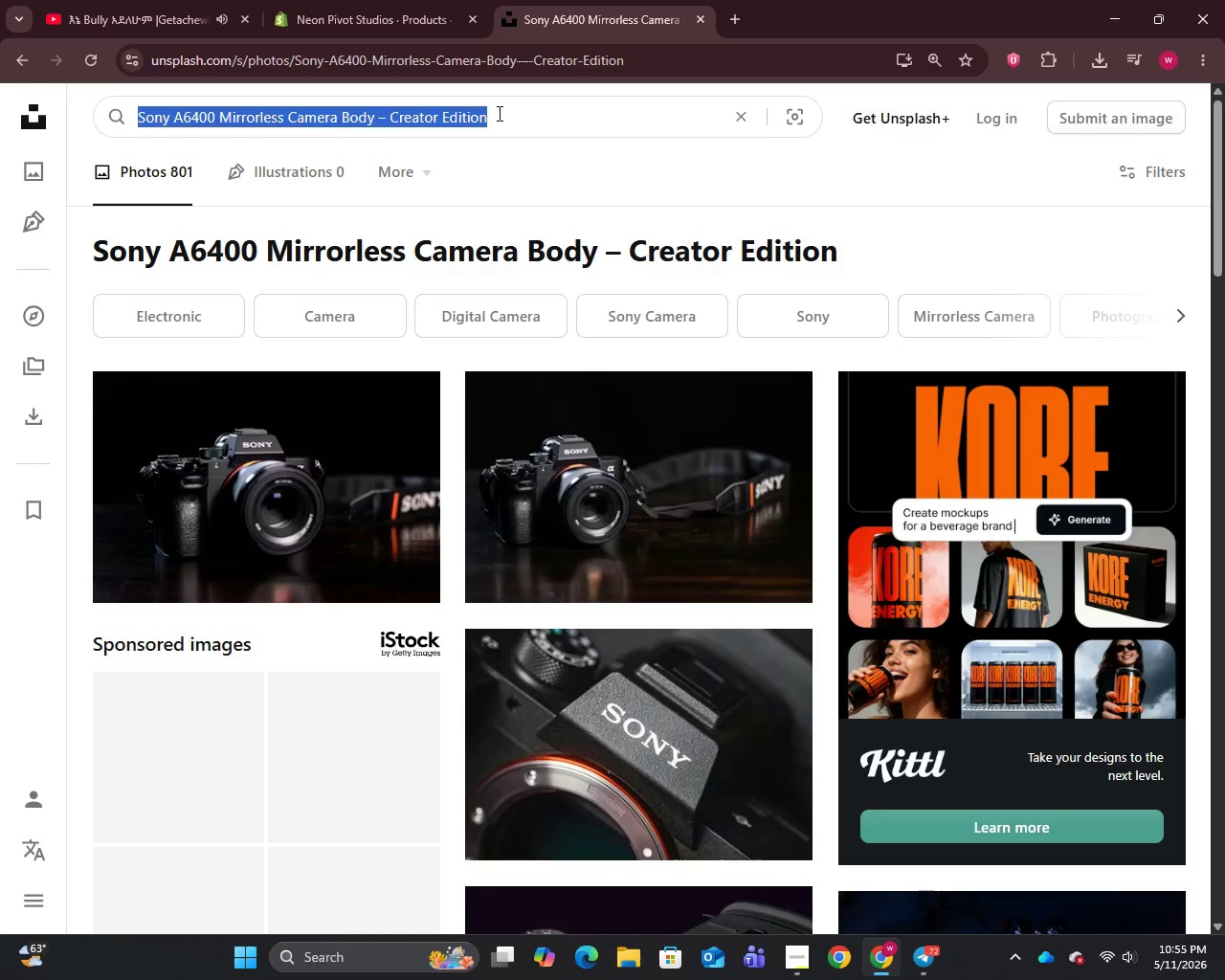 
key(Control+V)
 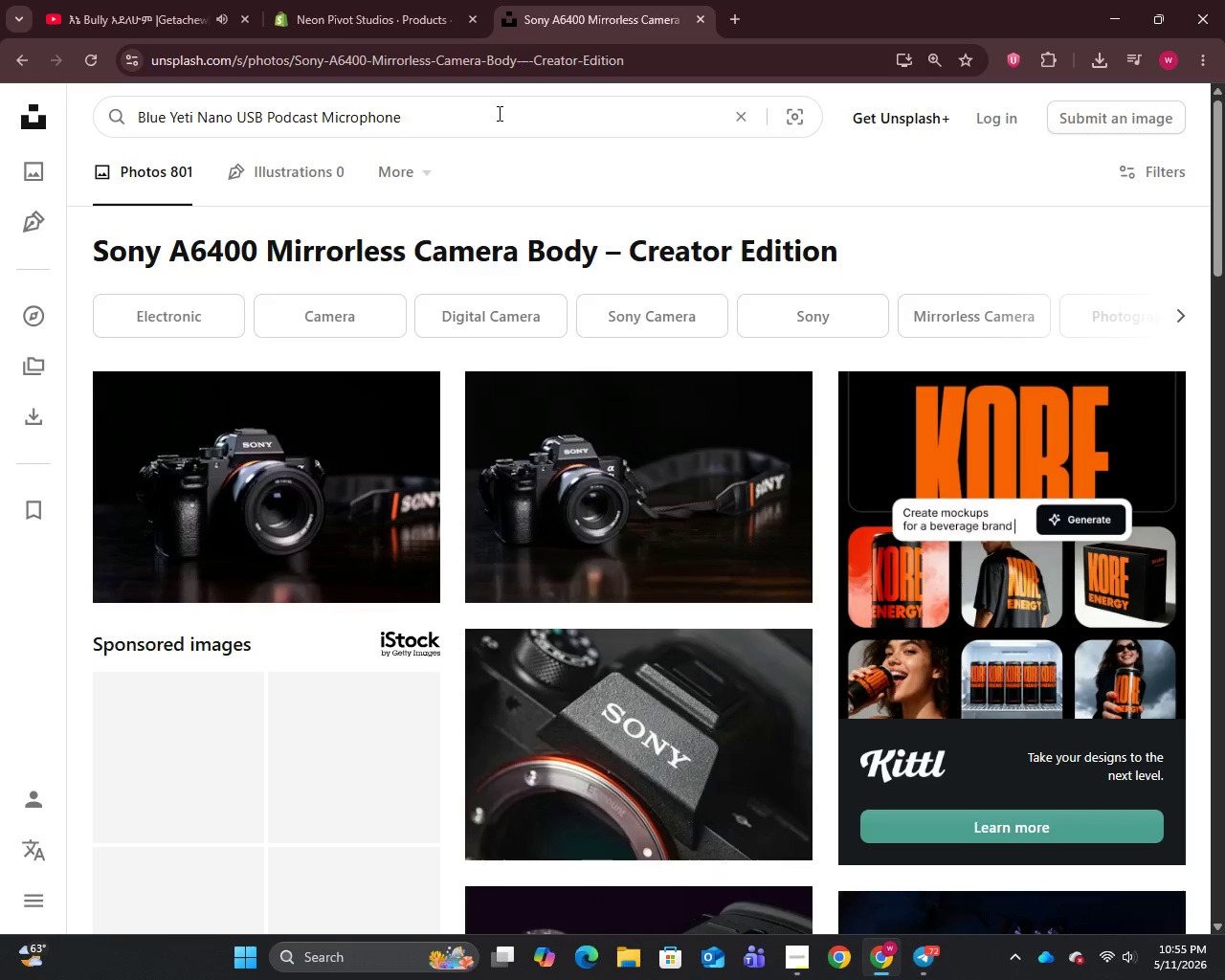 
key(Enter)
 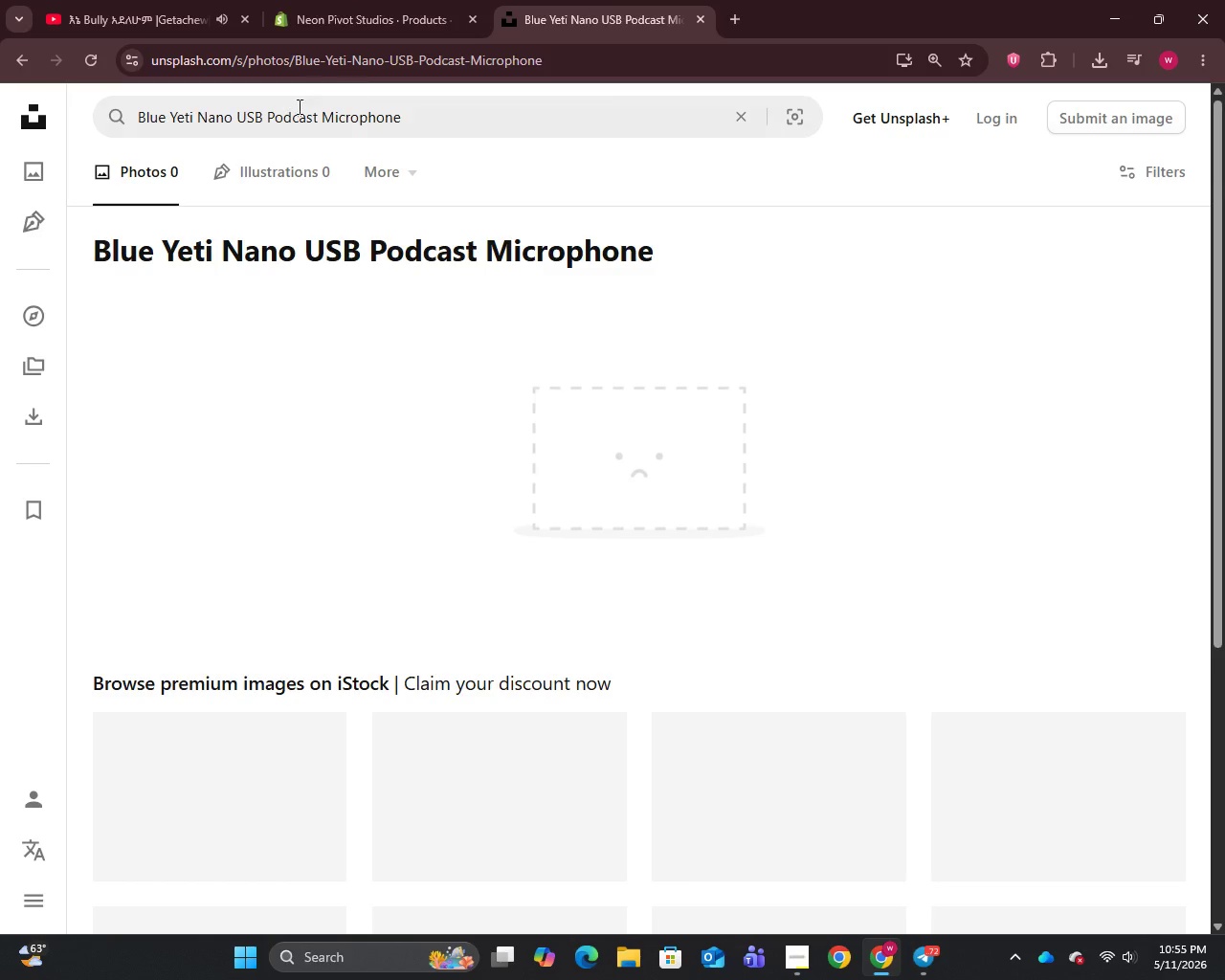 
wait(7.66)
 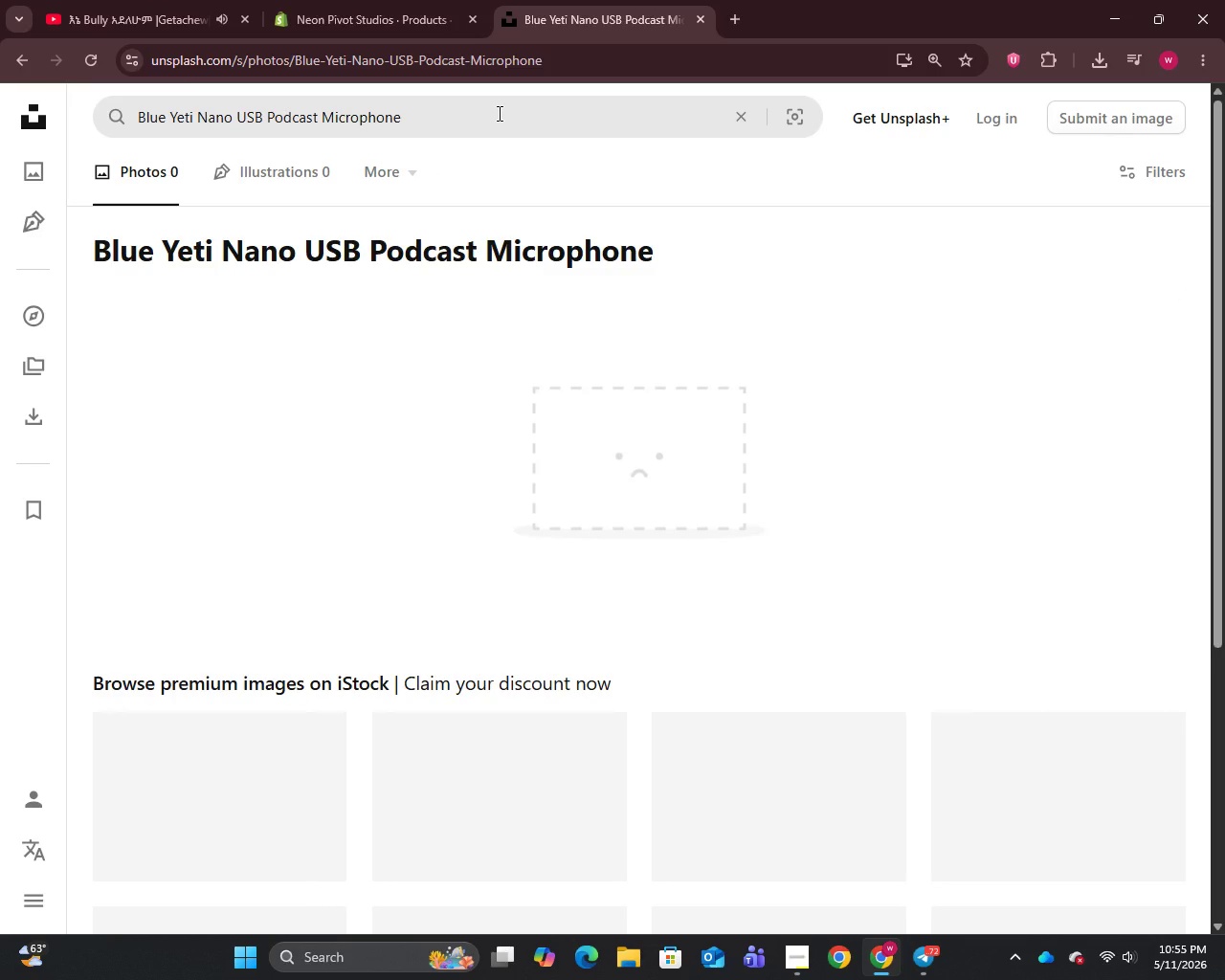 
mouse_move([227, 121])
 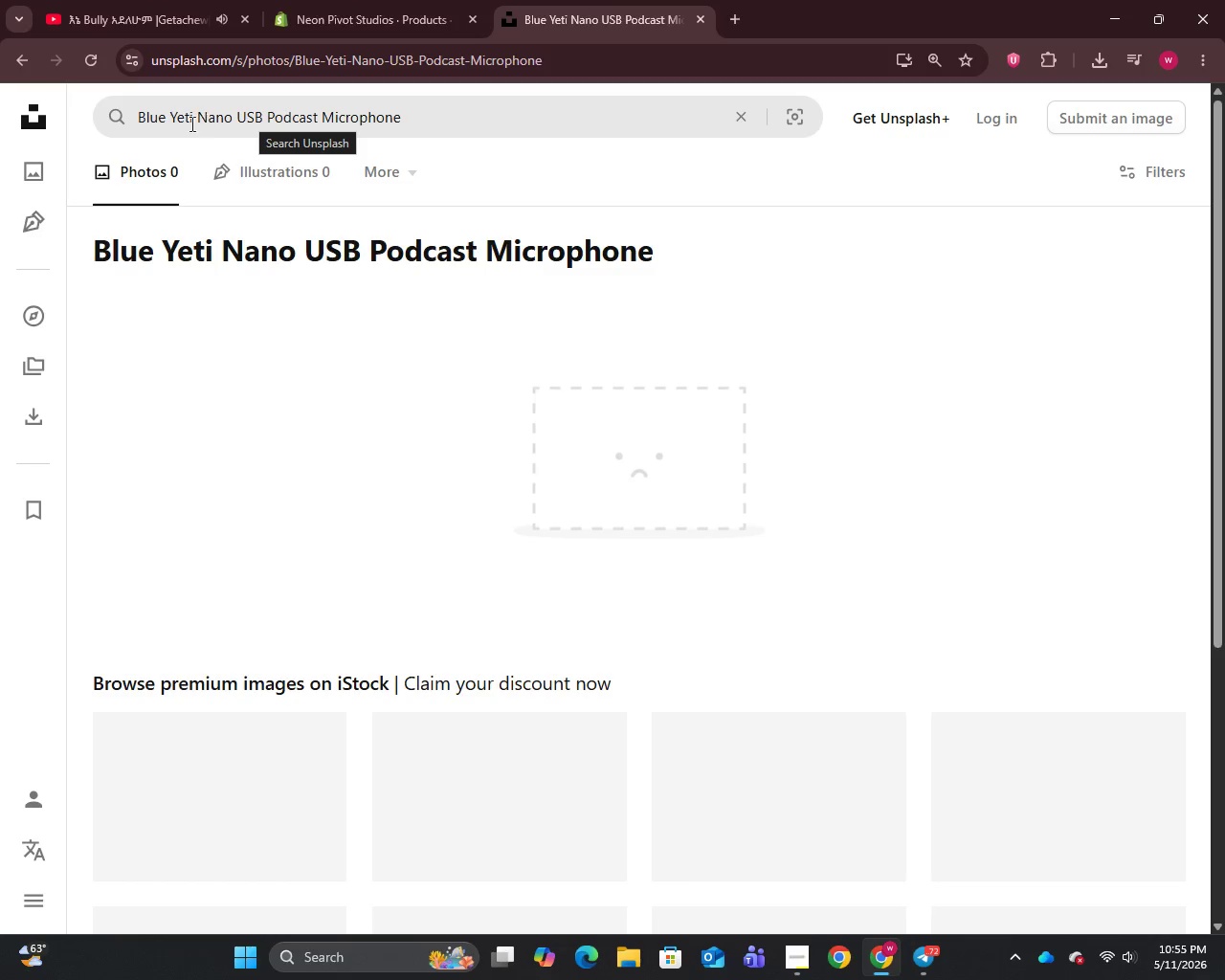 
left_click_drag(start_coordinate=[199, 116], to_coordinate=[0, 144])
 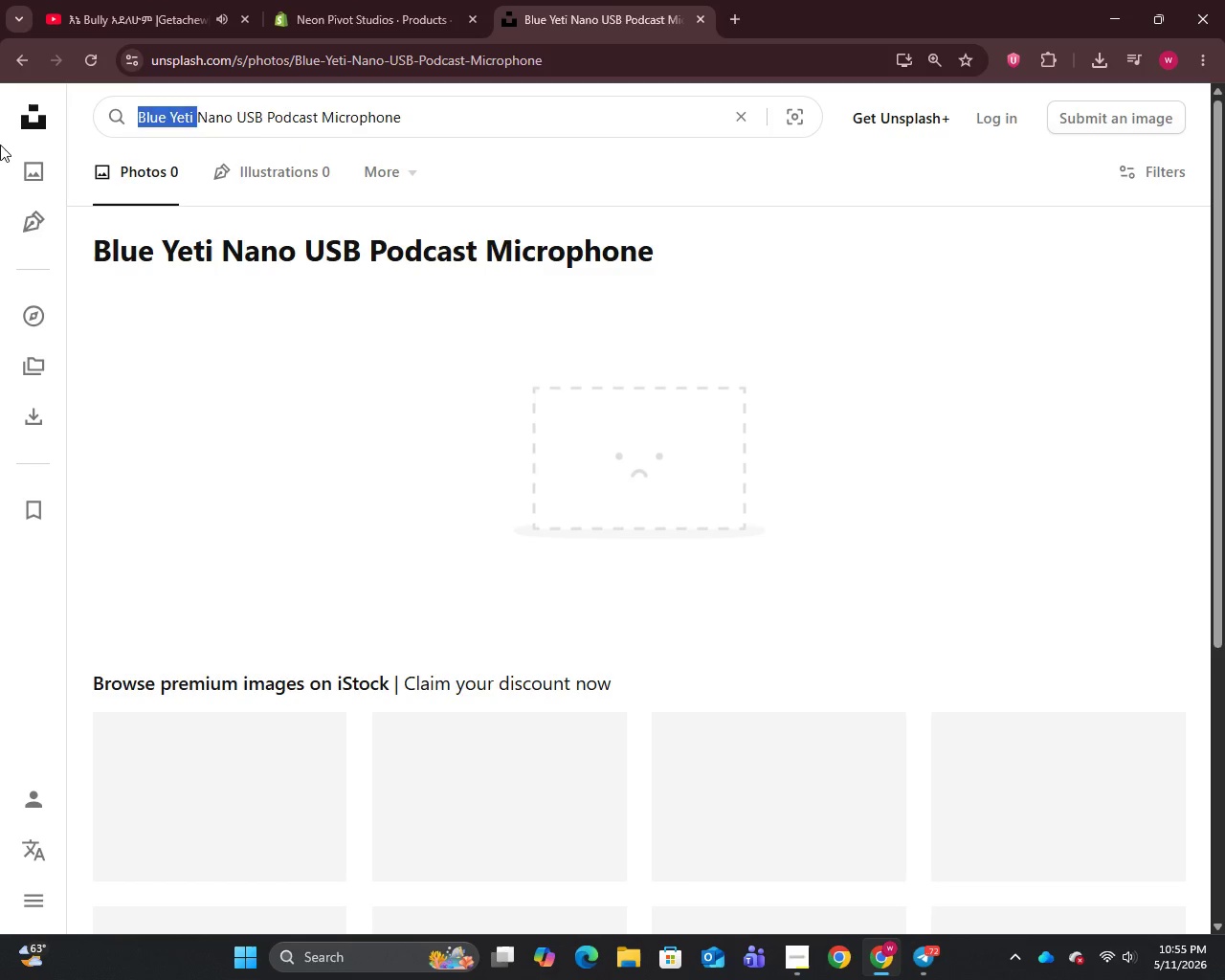 
key(Backspace)
 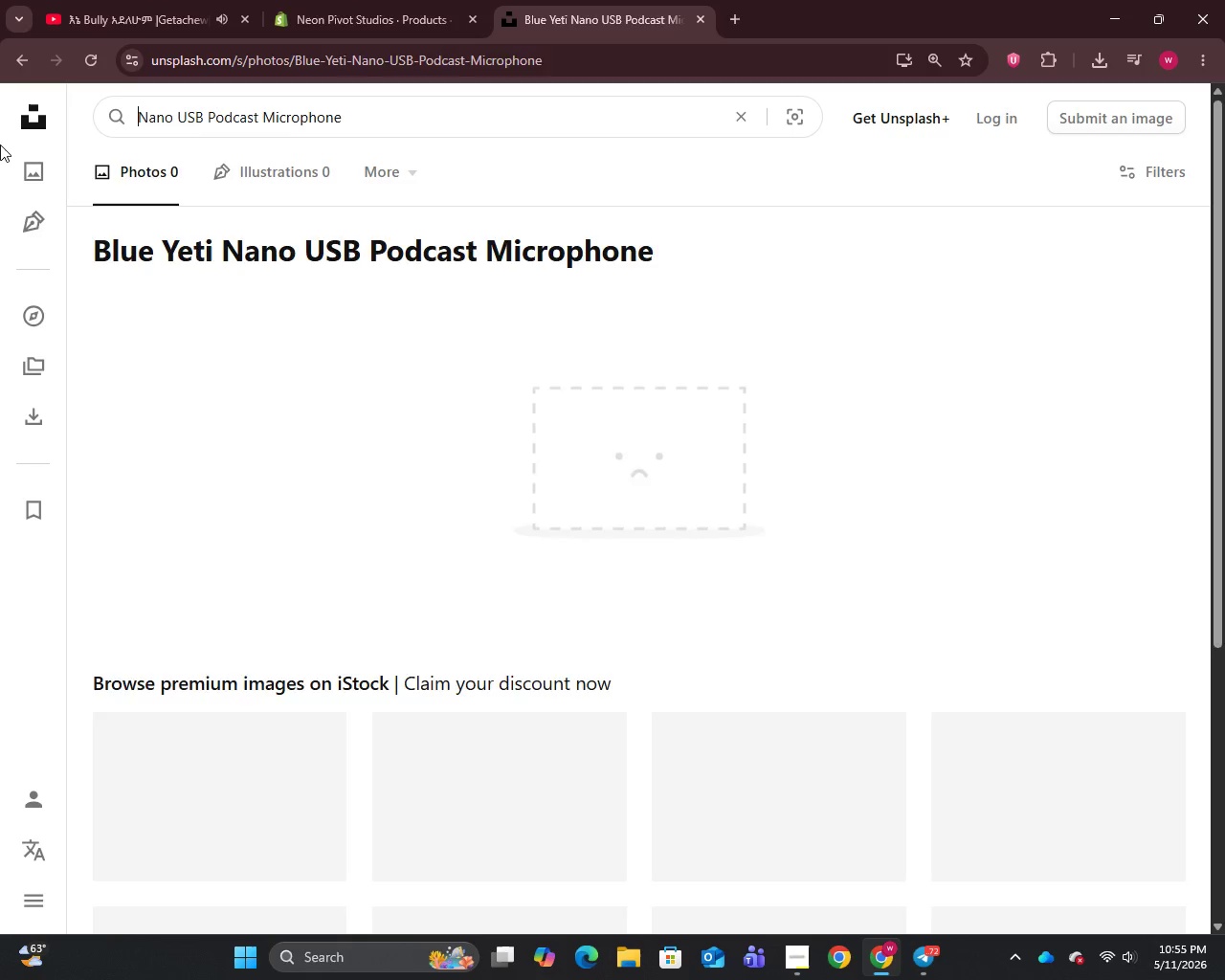 
key(Enter)
 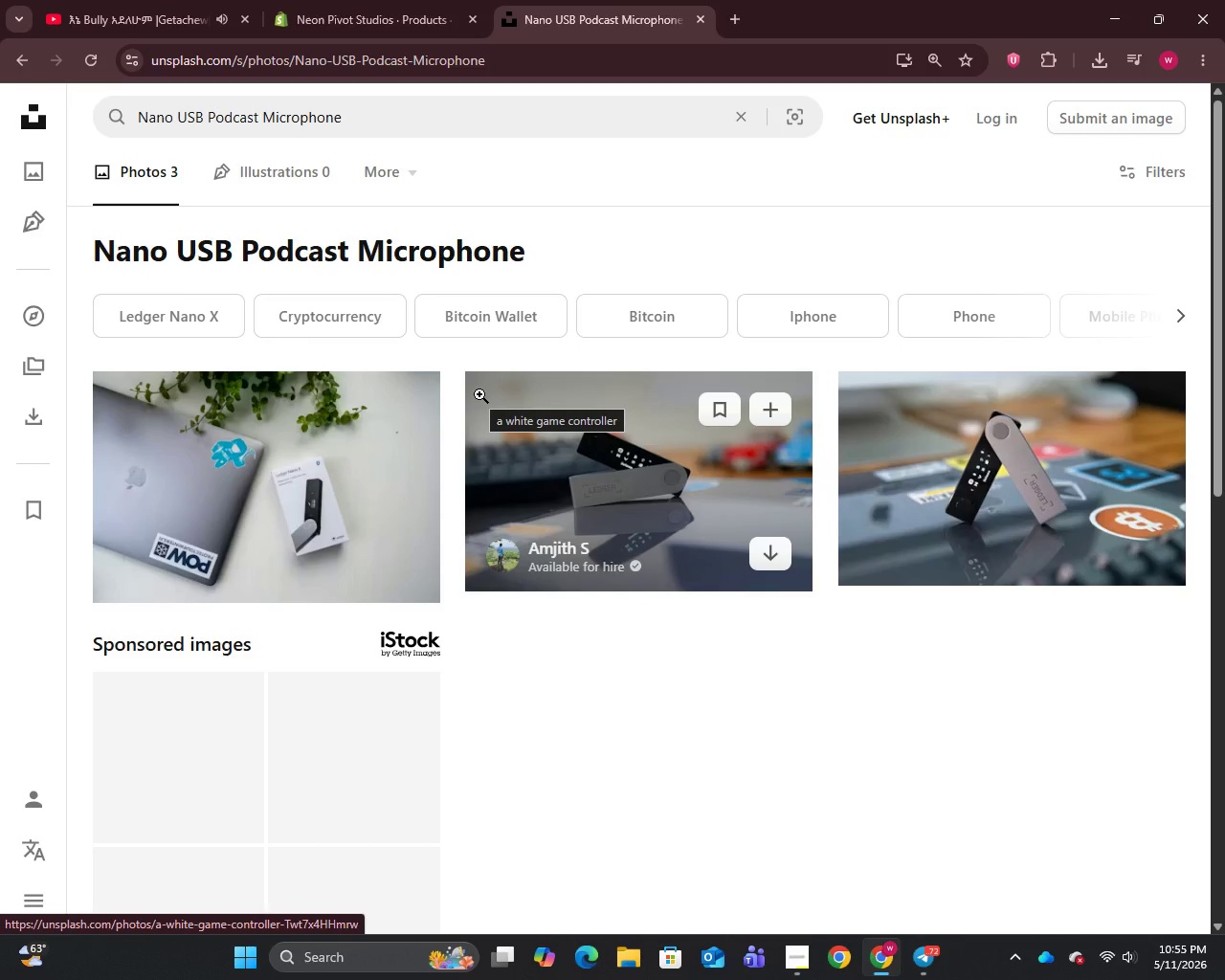 
scroll: coordinate [475, 399], scroll_direction: down, amount: 3.0
 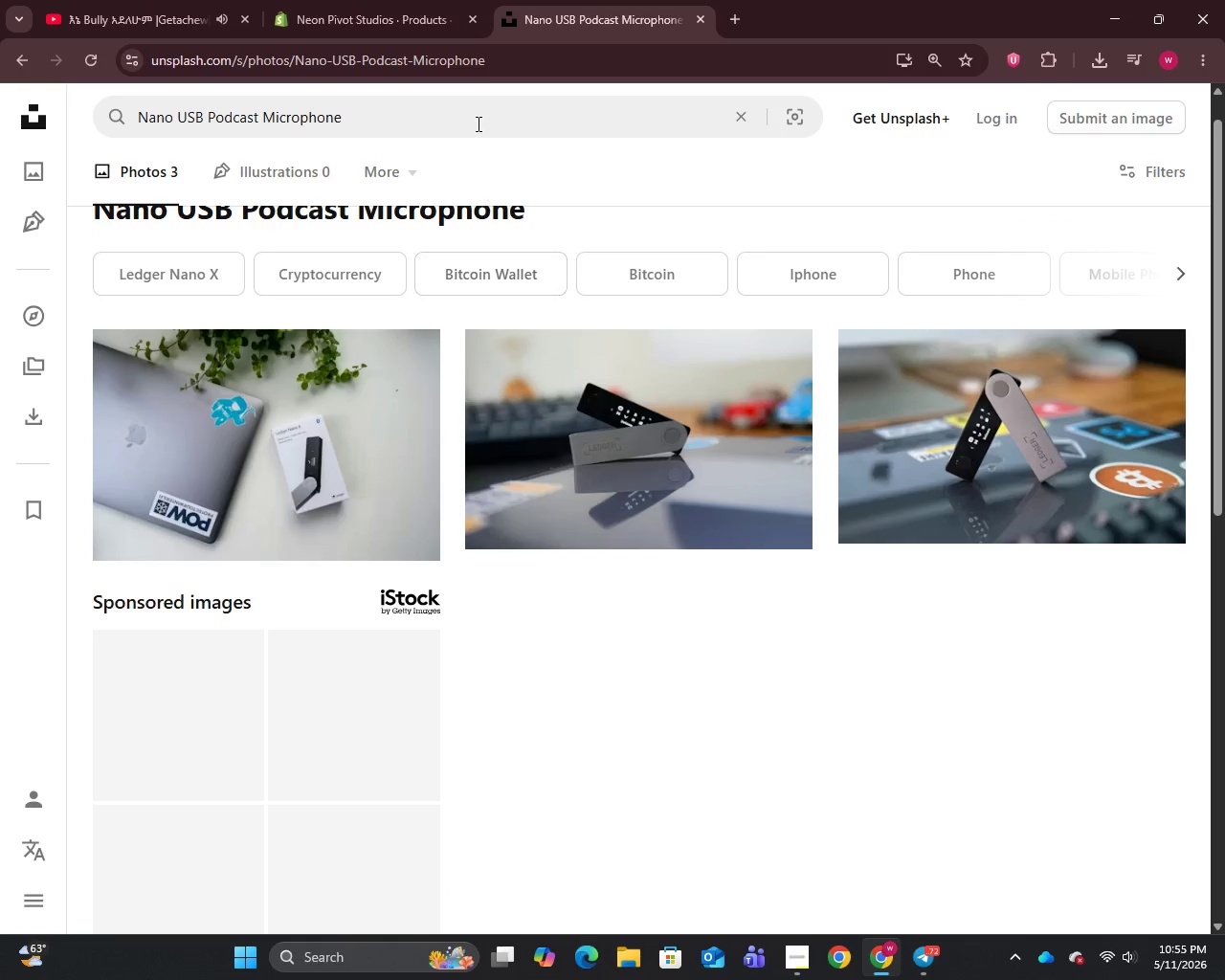 
left_click([472, 115])
 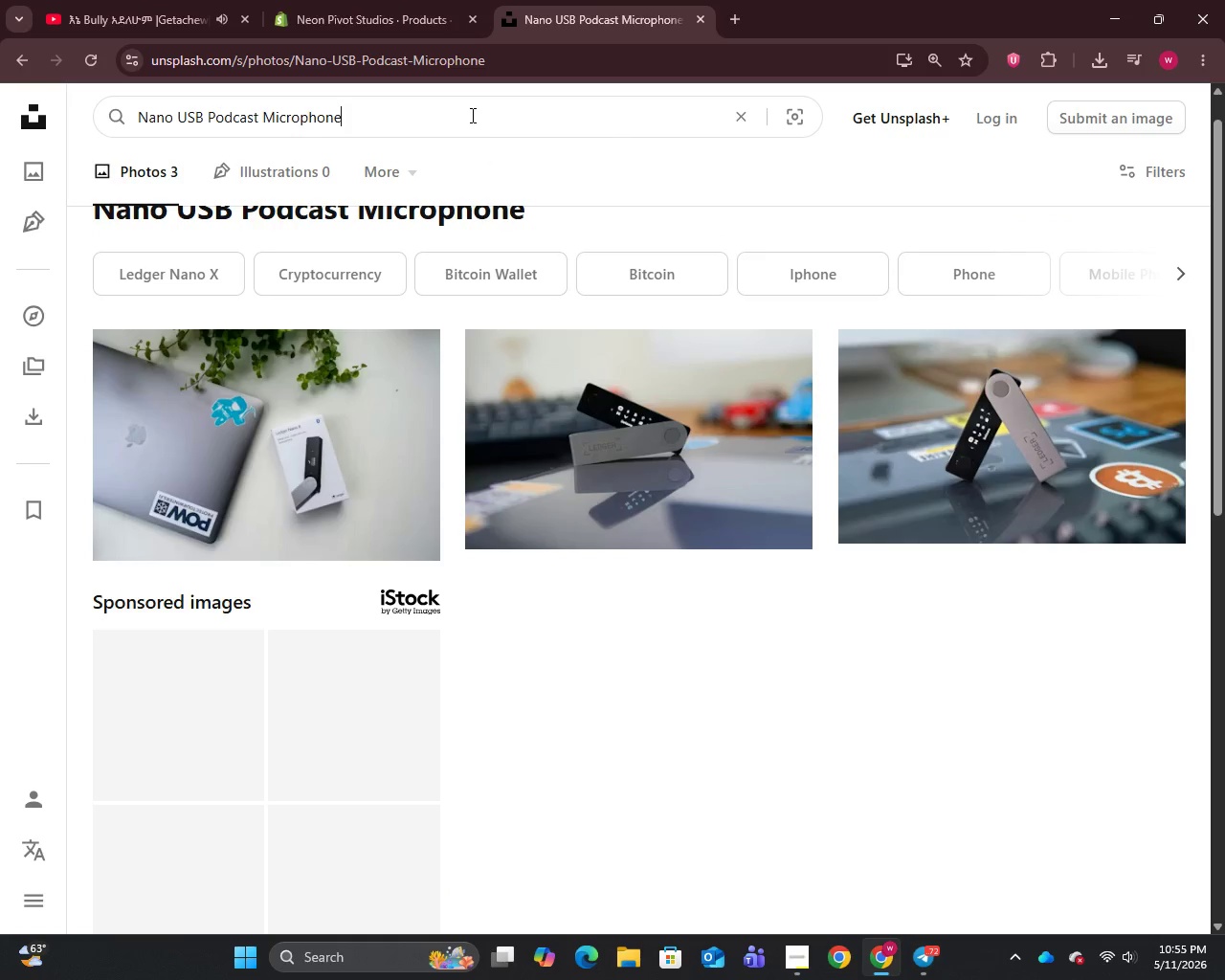 
key(Control+A)
 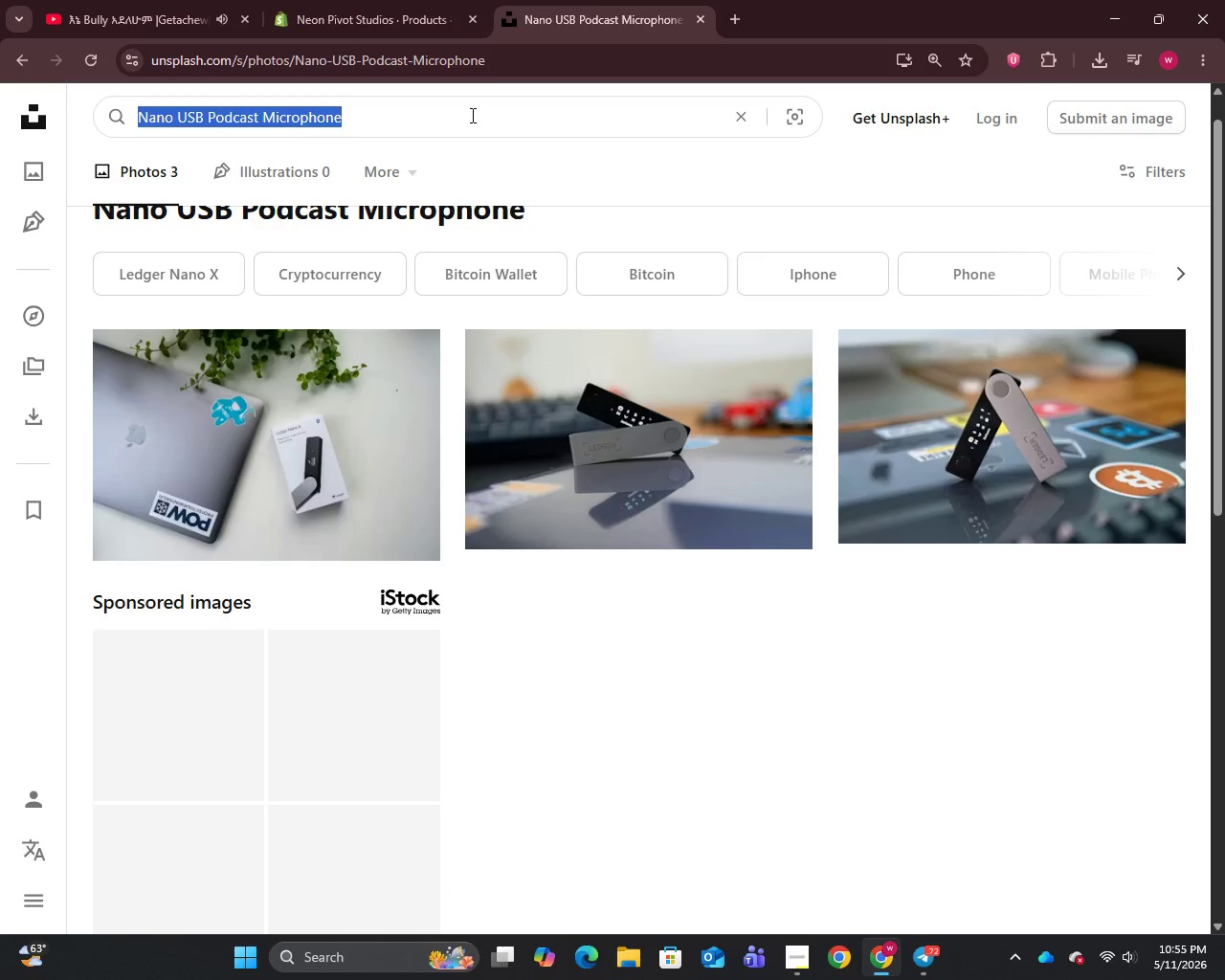 
key(Control+V)
 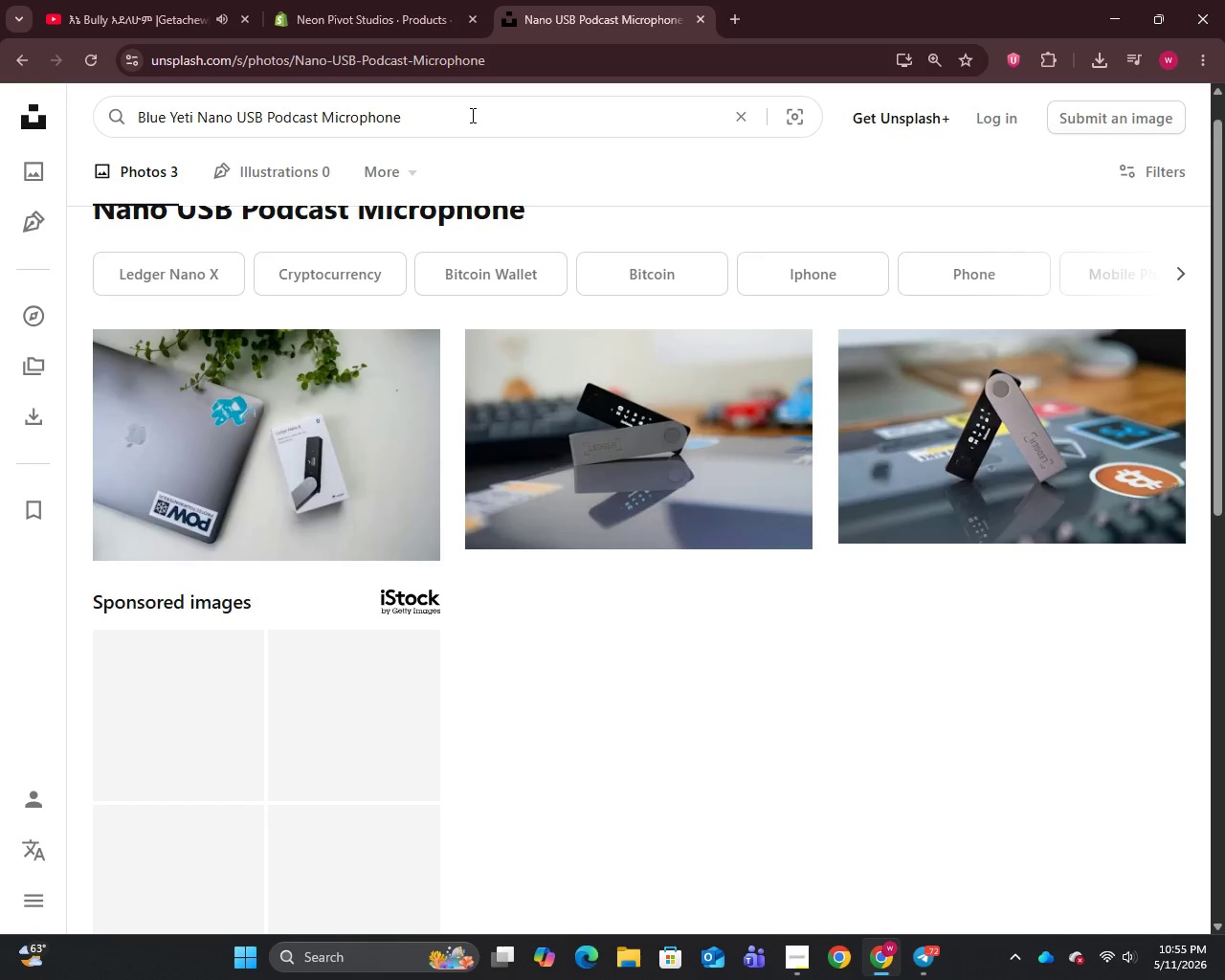 
key(Enter)
 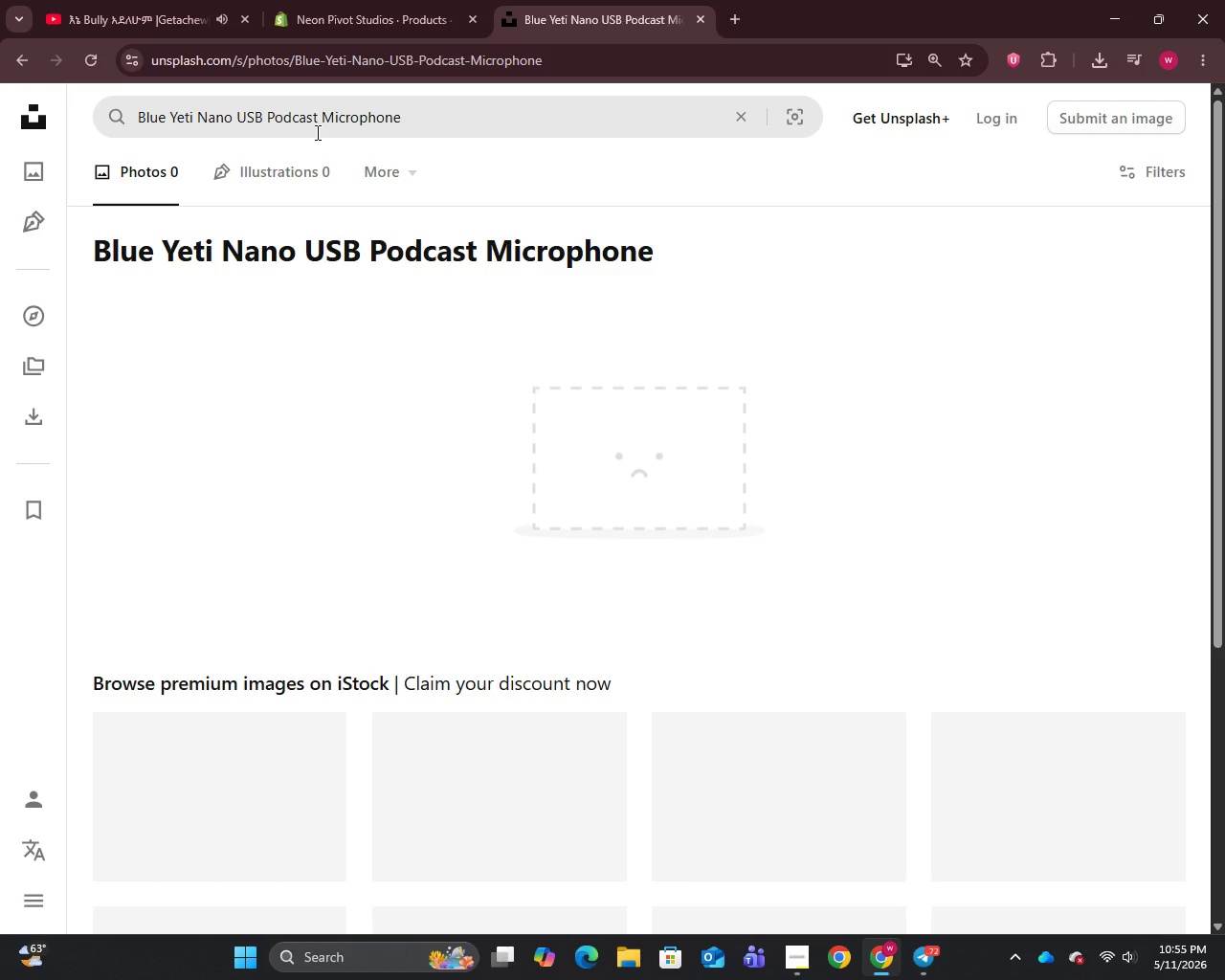 
wait(8.83)
 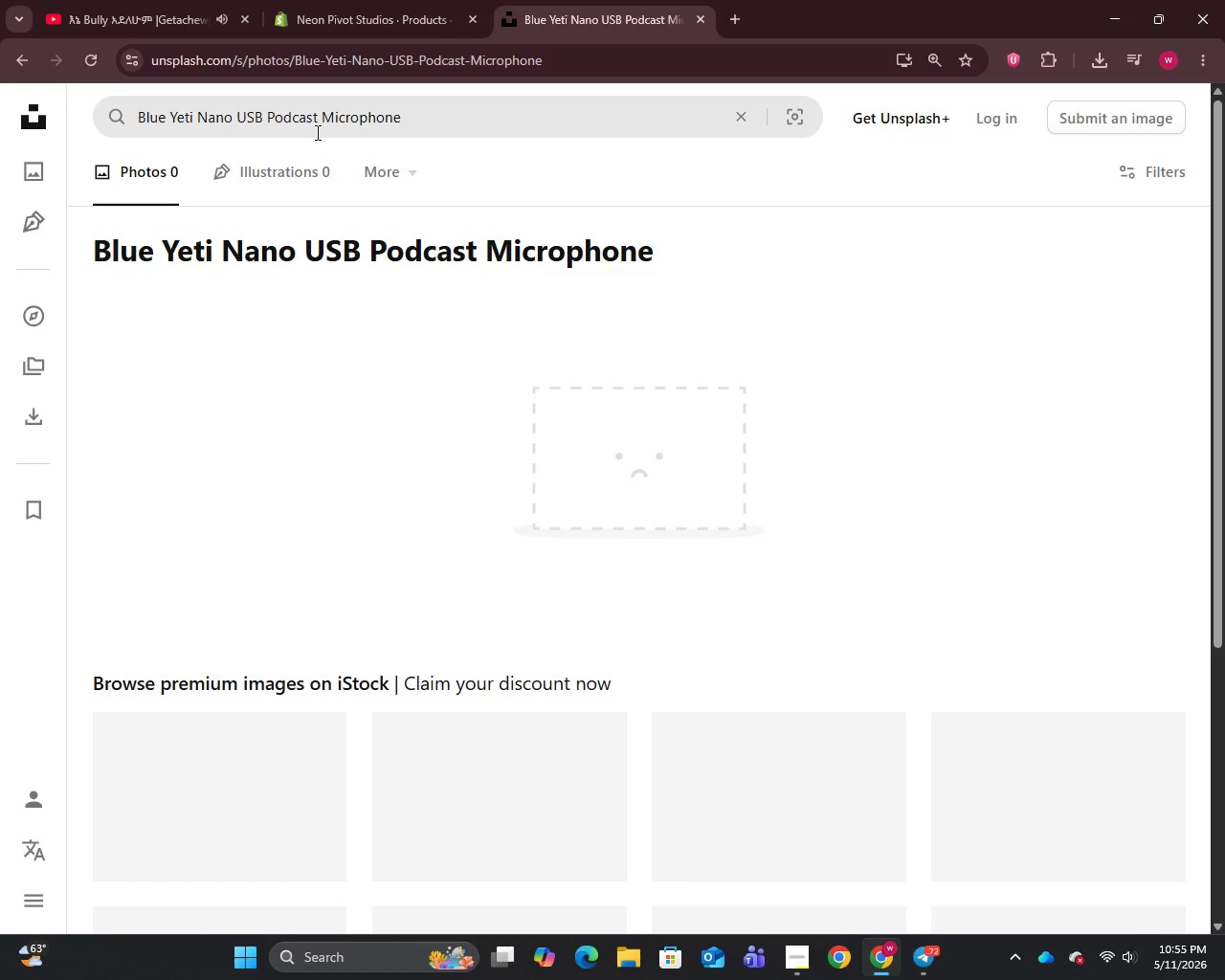 
left_click_drag(start_coordinate=[232, 117], to_coordinate=[168, 126])
 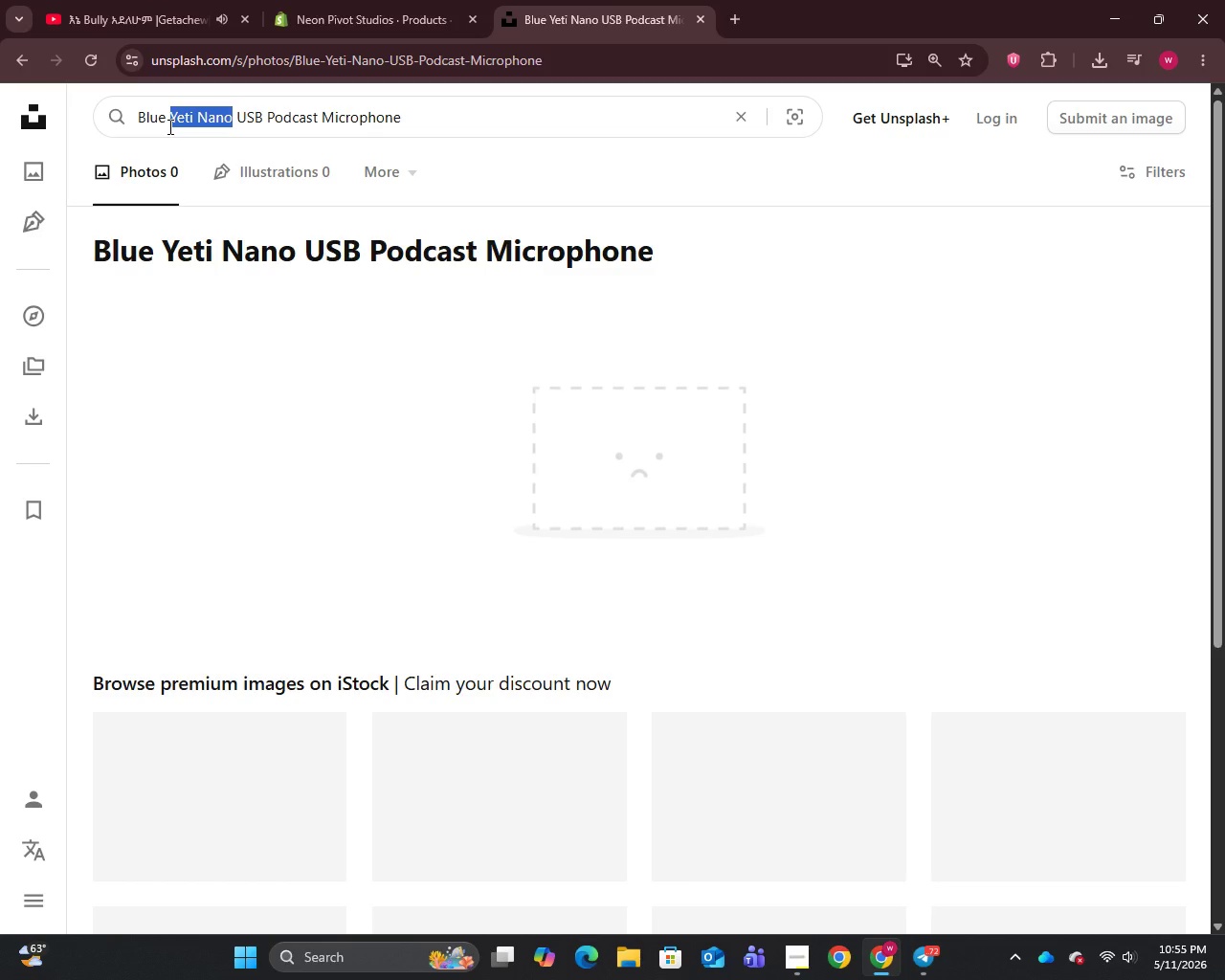 
key(Backspace)
 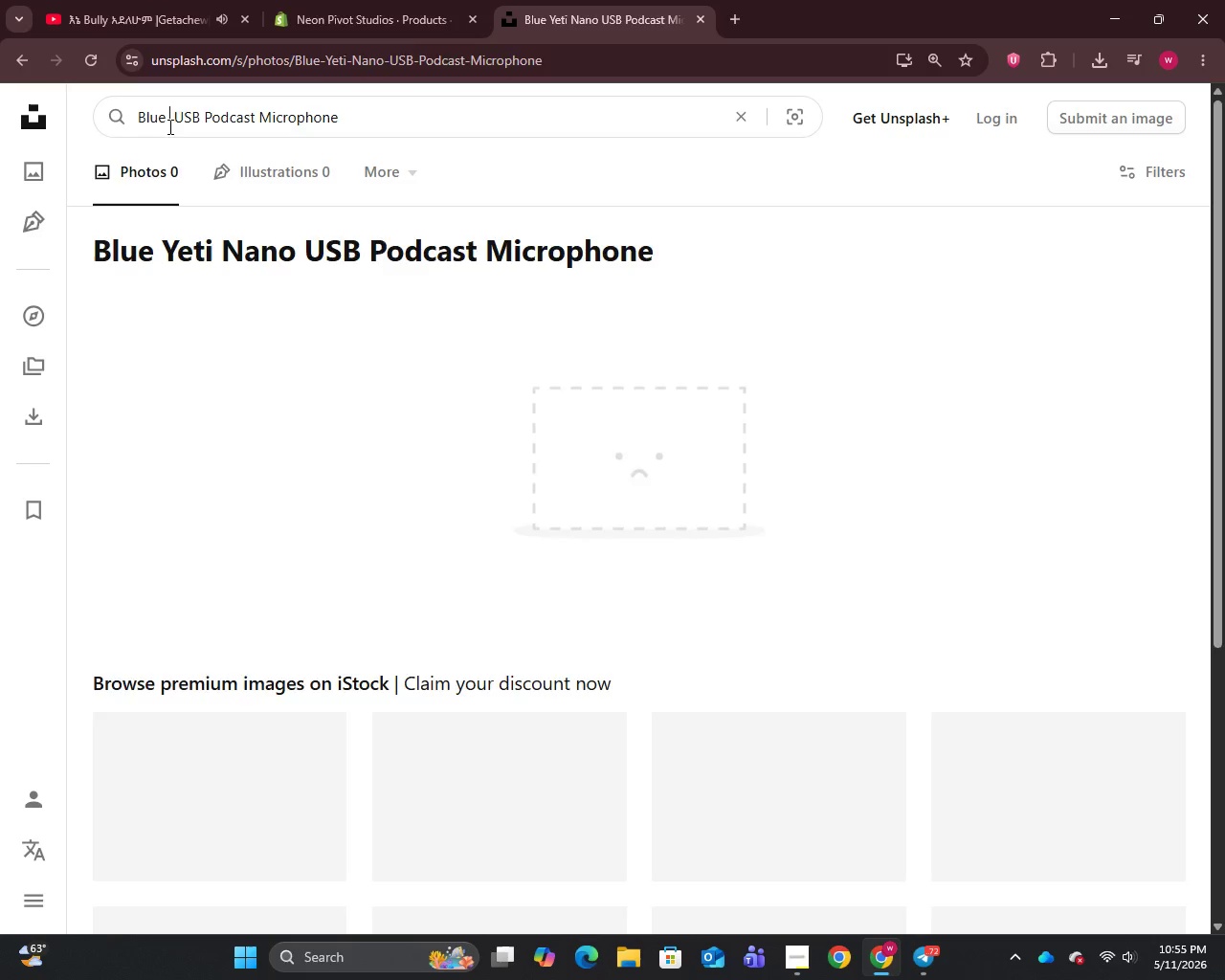 
key(Enter)
 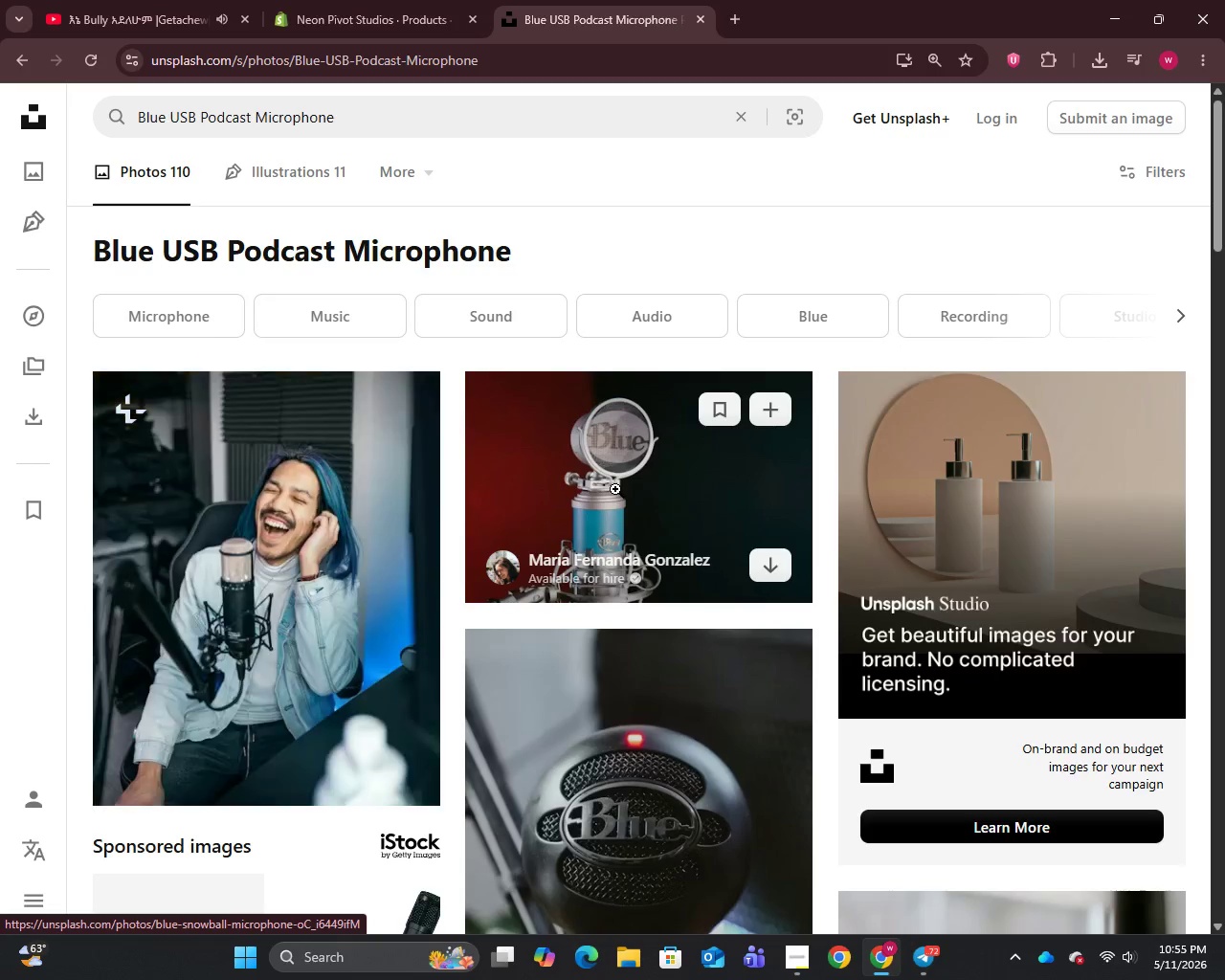 
scroll: coordinate [615, 490], scroll_direction: down, amount: 8.0
 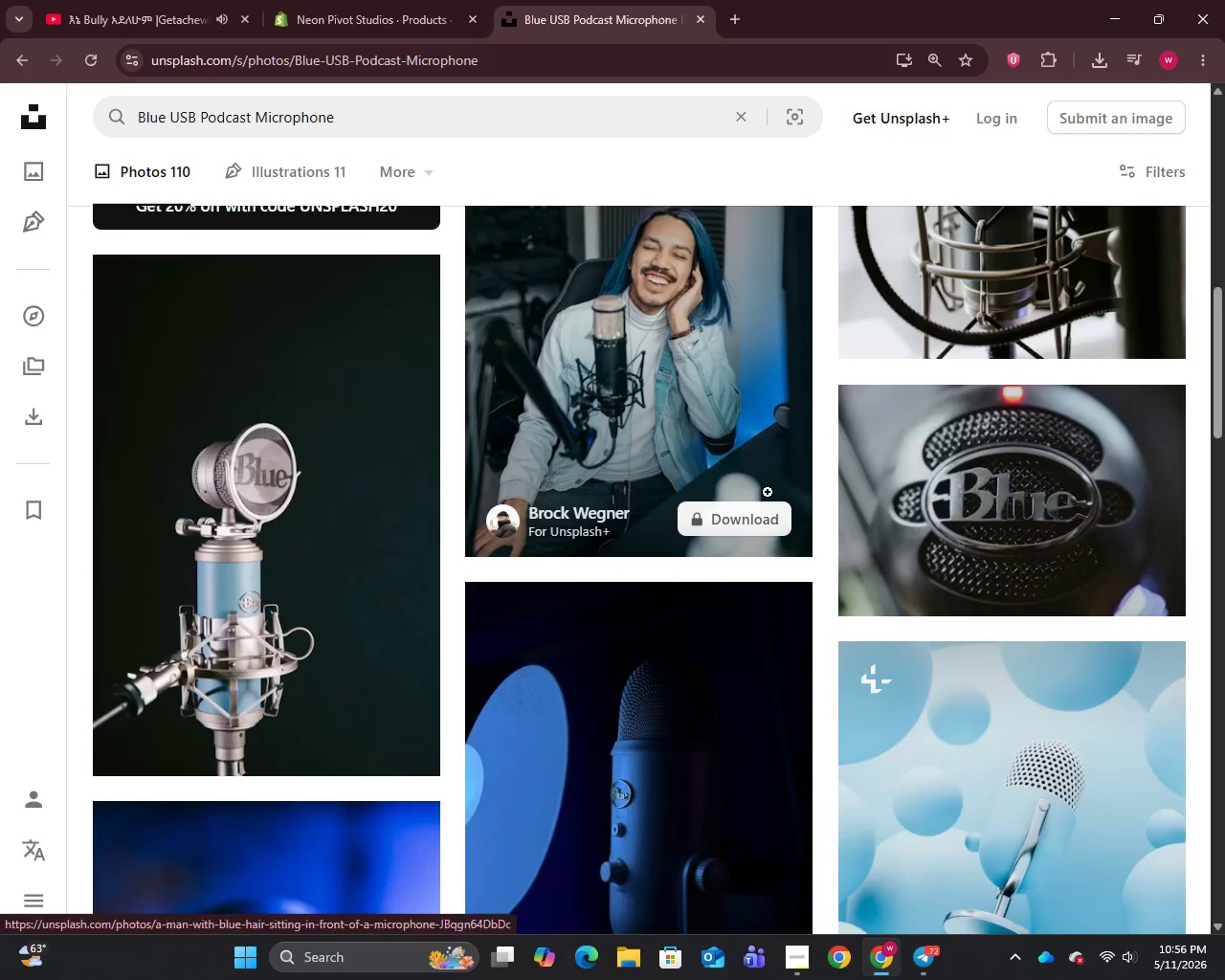 
right_click([921, 491])
 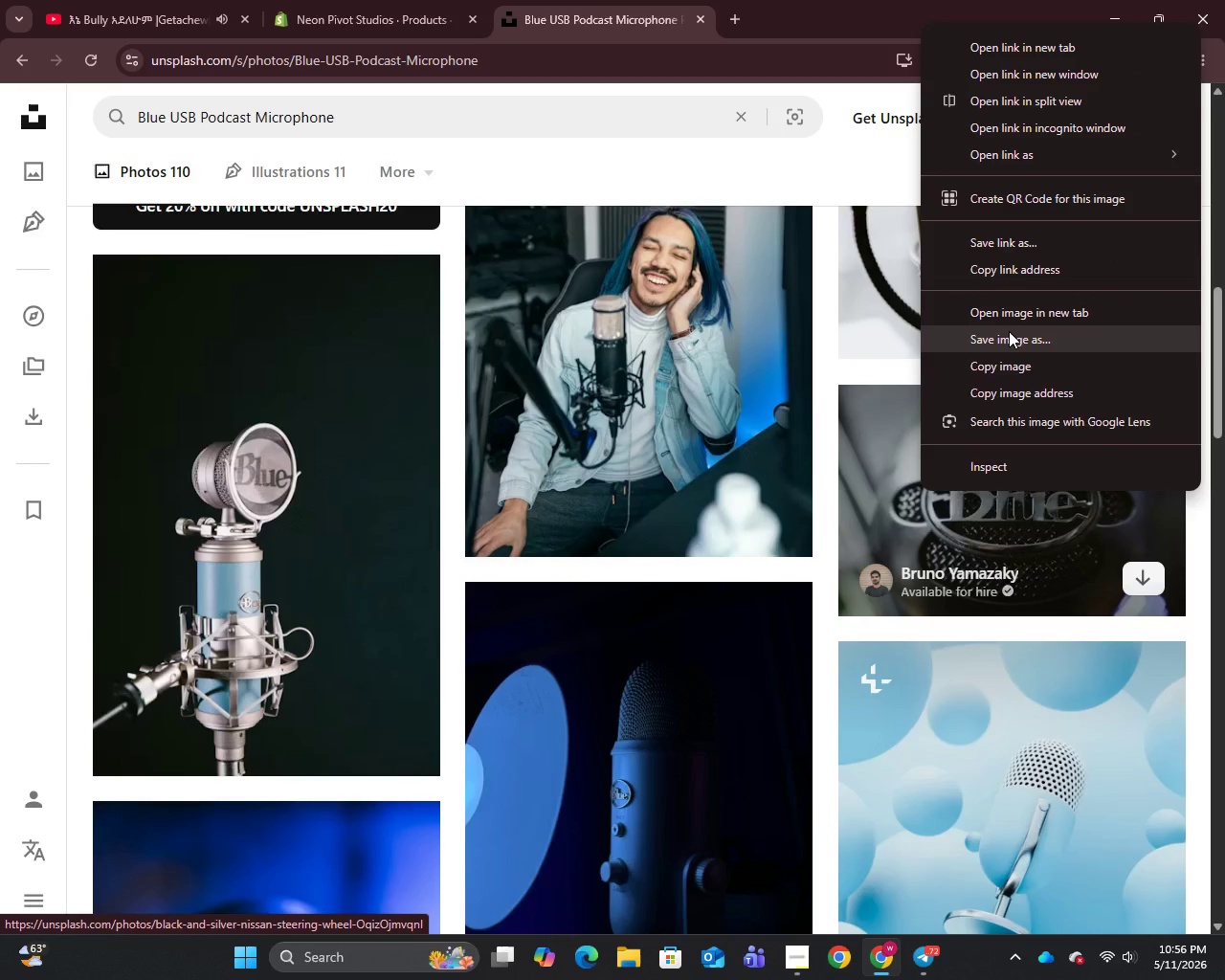 
left_click([1009, 331])
 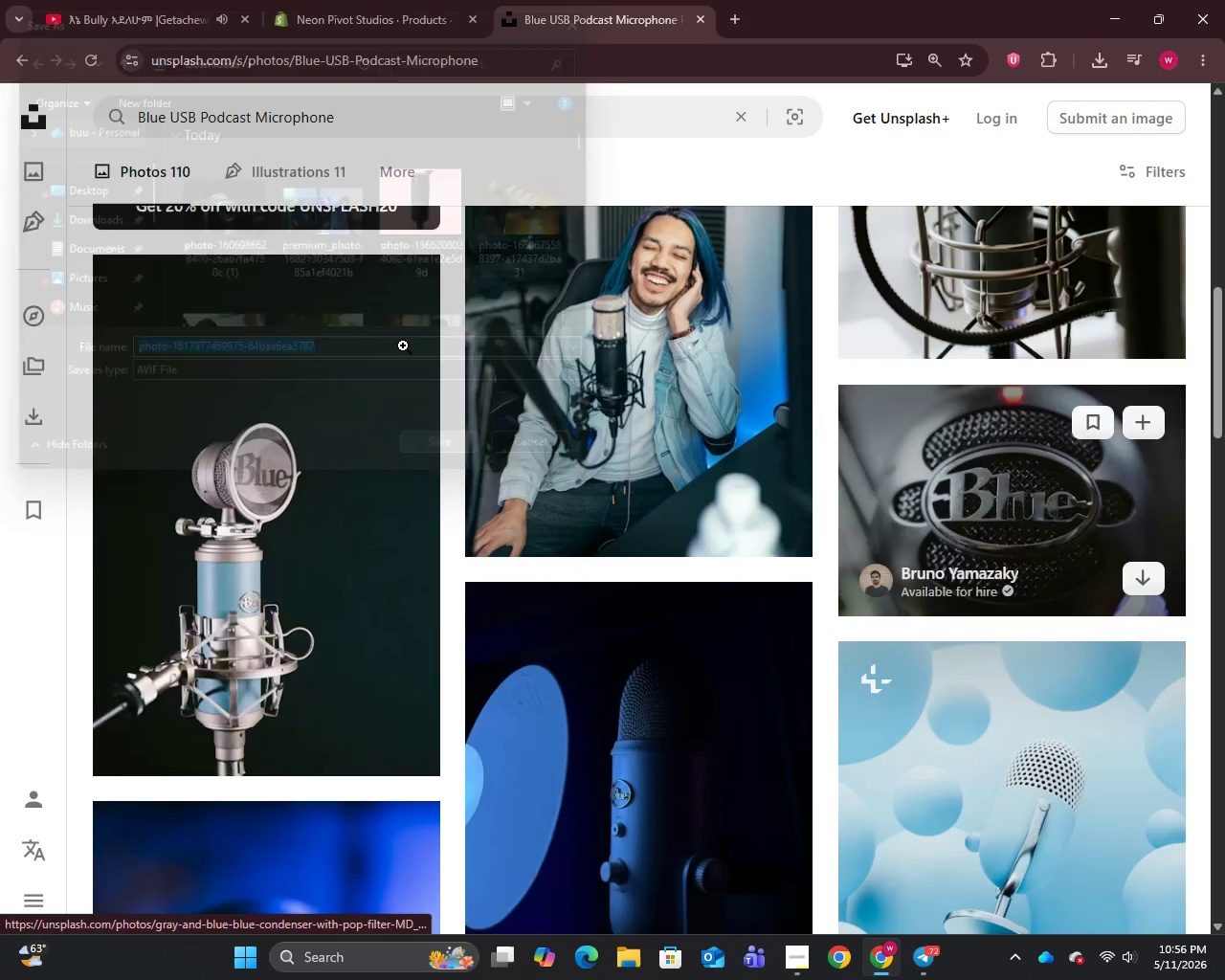 
left_click([345, 0])
 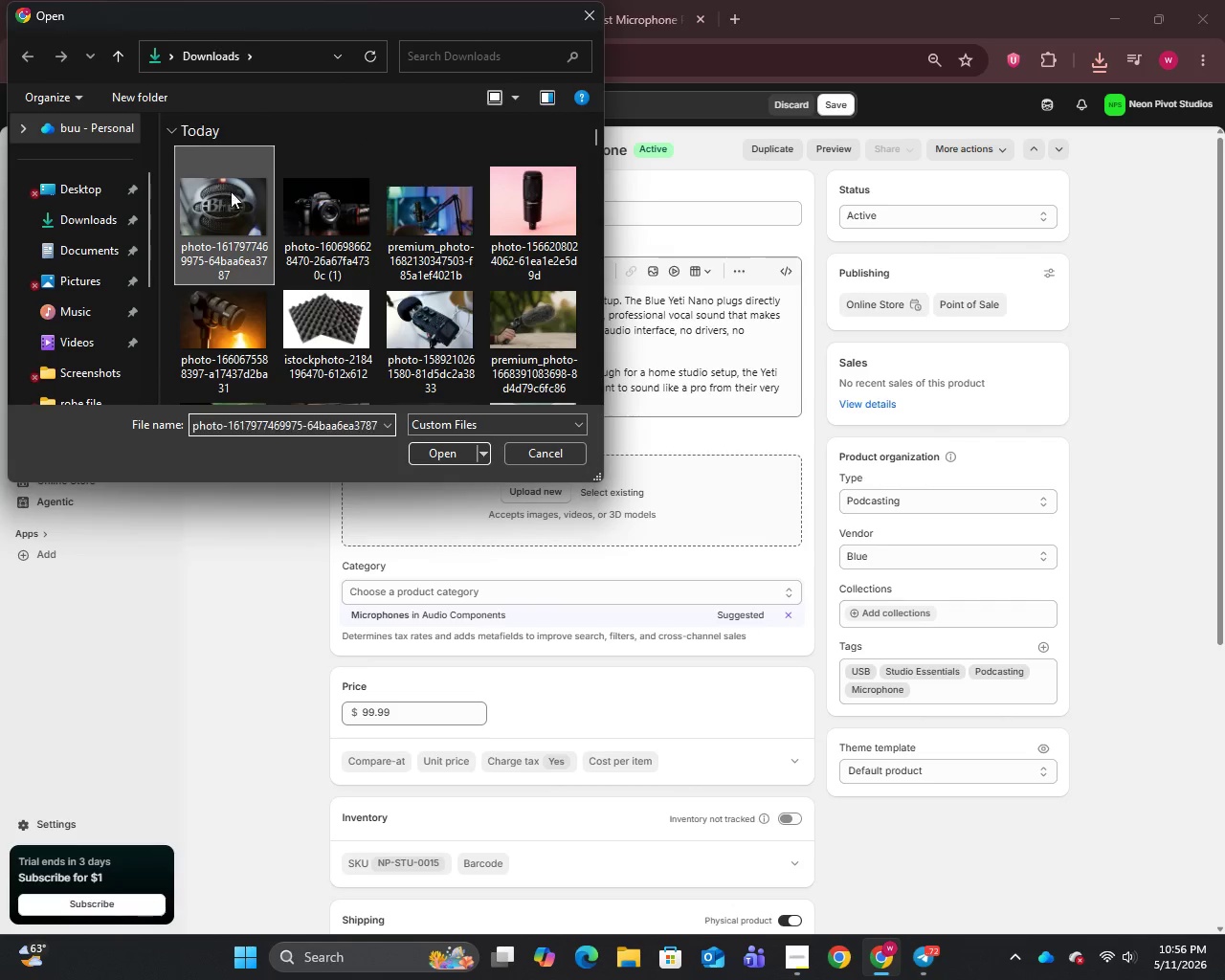 
left_click([436, 446])
 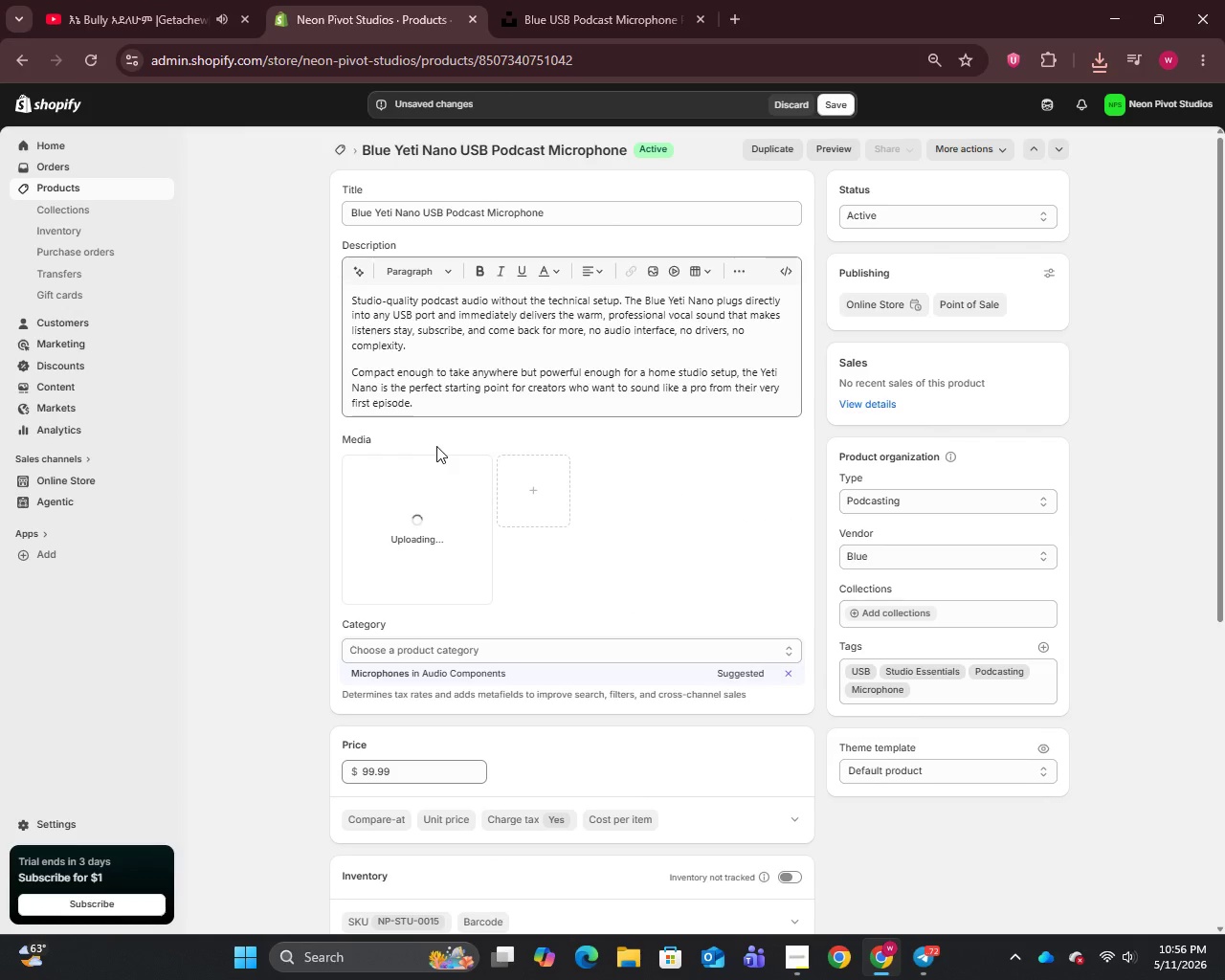 
scroll: coordinate [592, 631], scroll_direction: down, amount: 13.0
 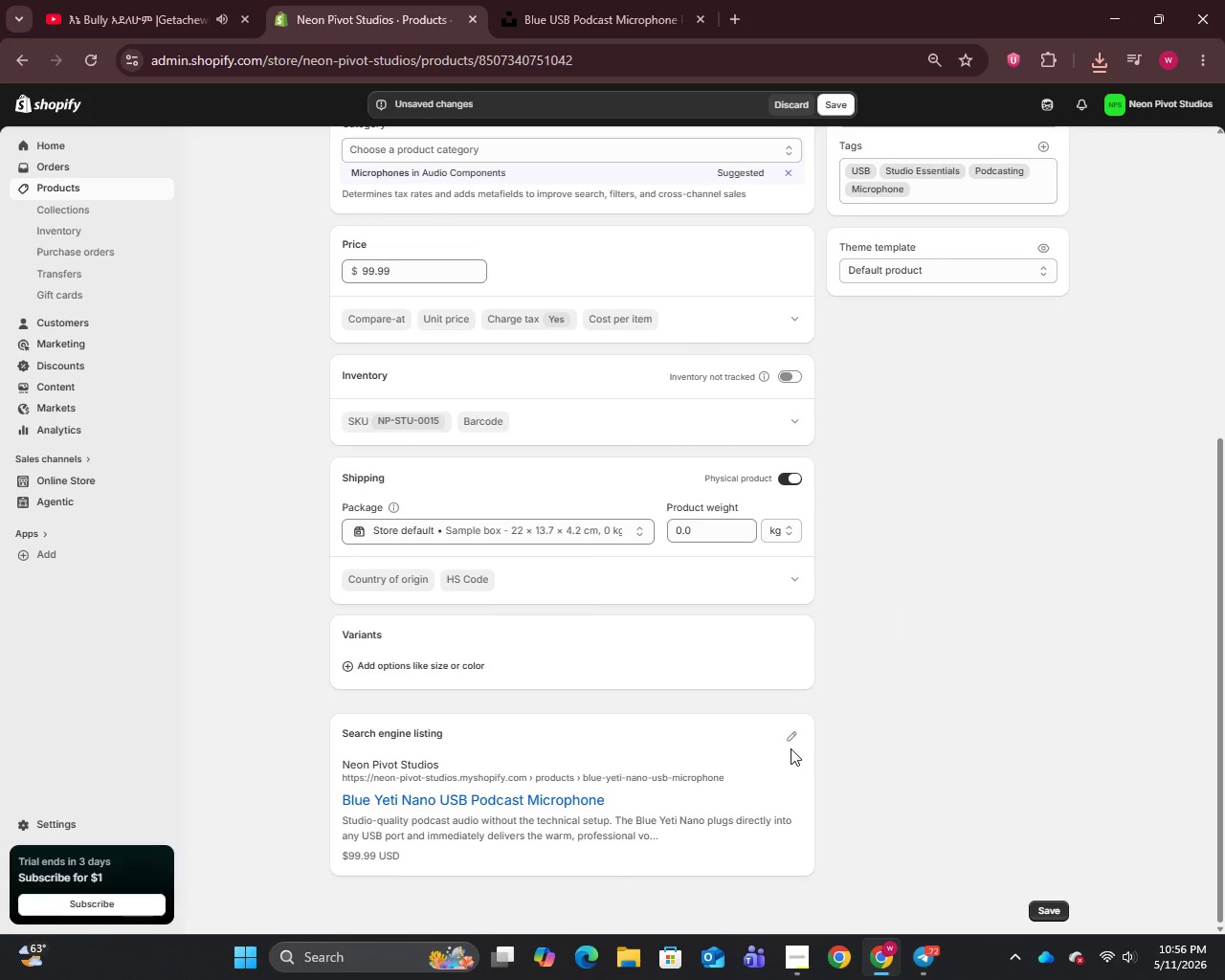 
left_click([791, 748])
 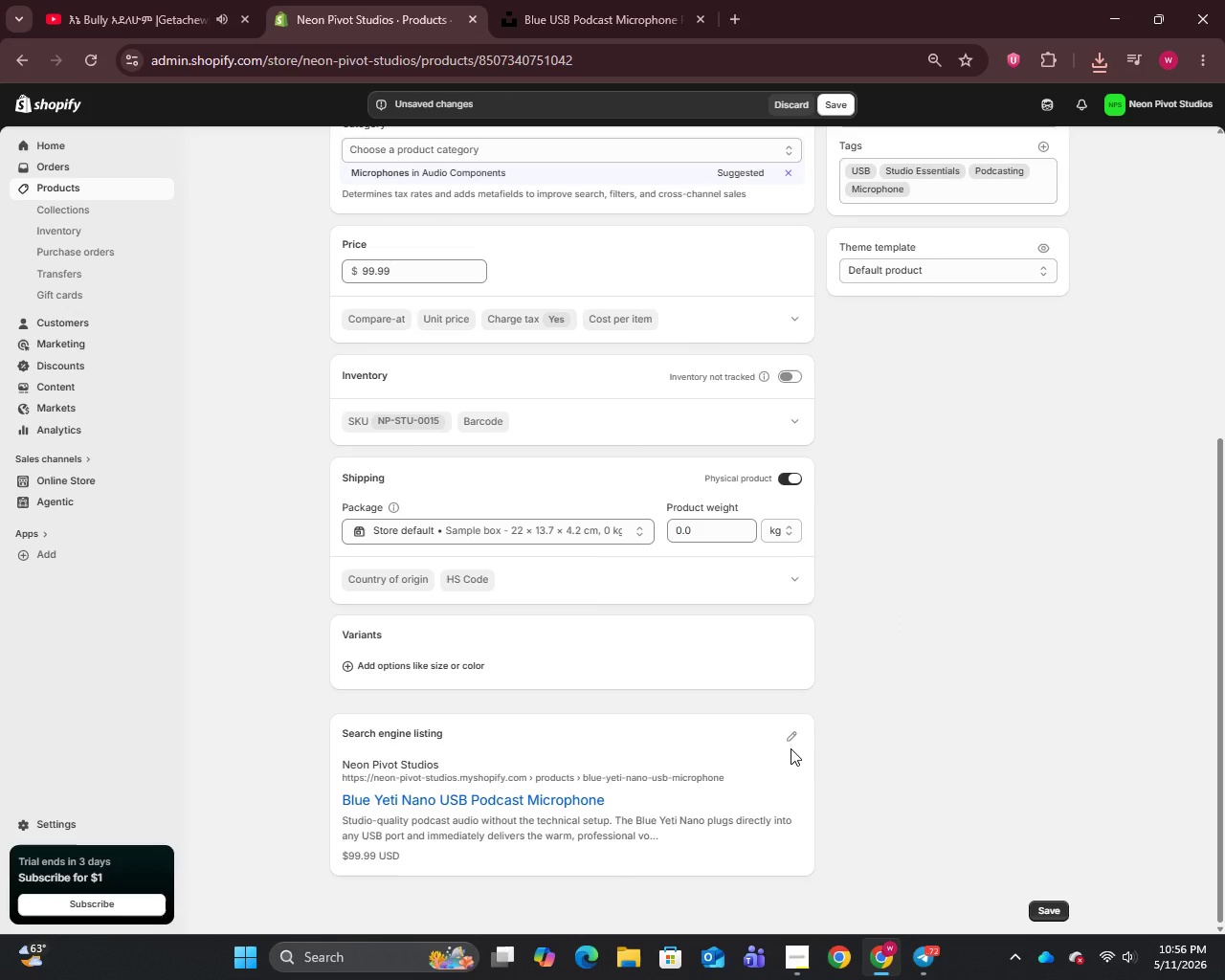 
left_click([792, 738])
 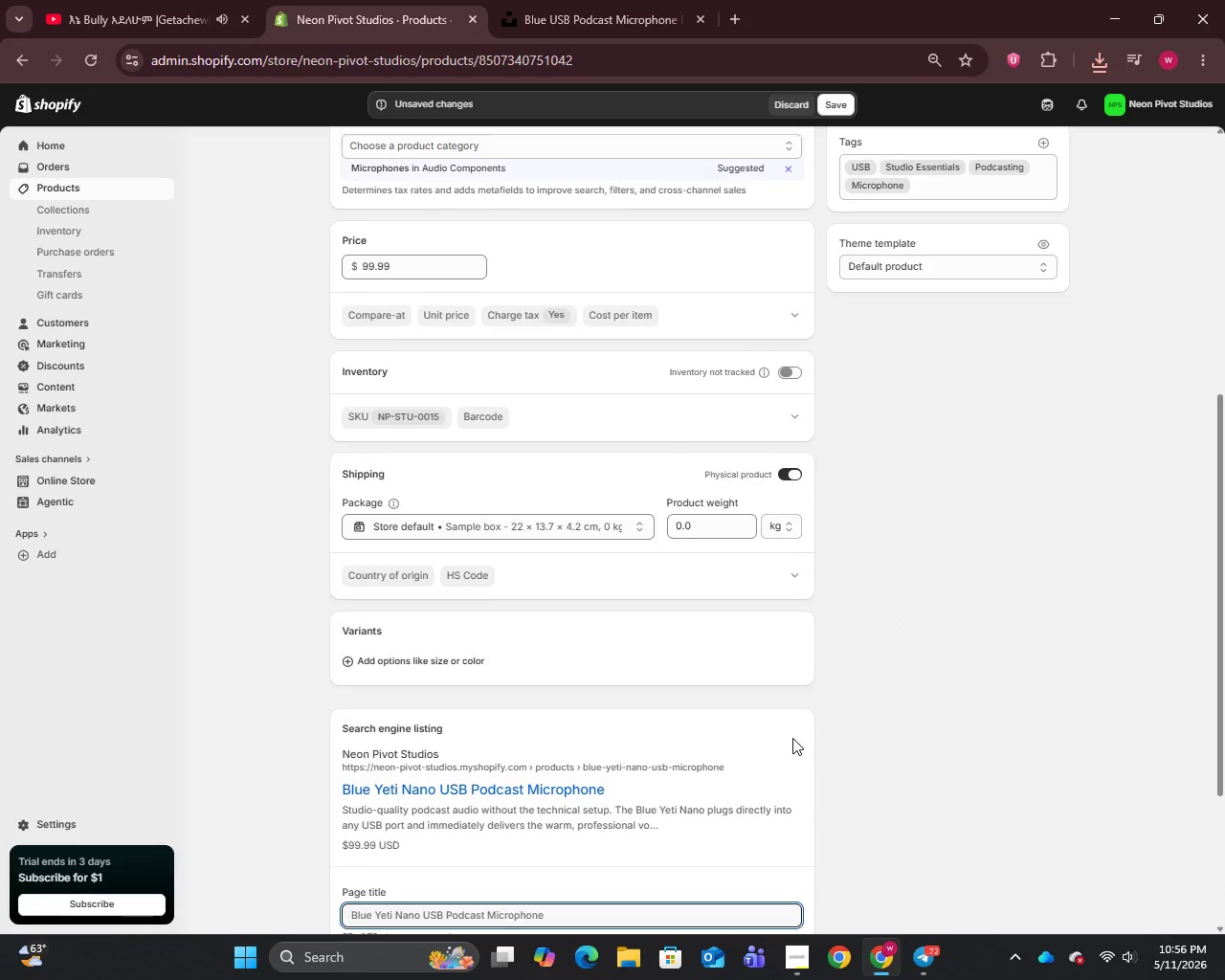 
scroll: coordinate [792, 738], scroll_direction: down, amount: 12.0
 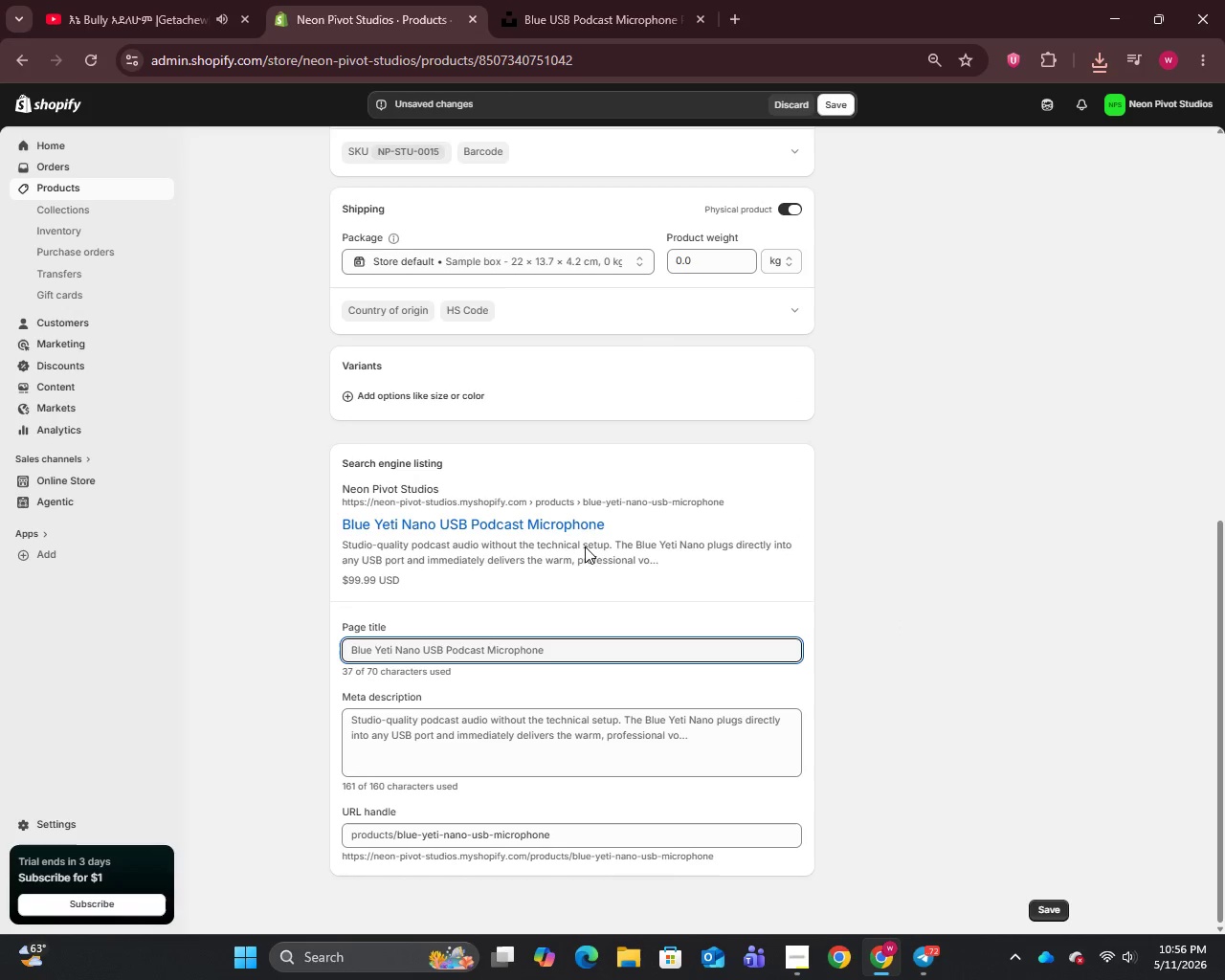 
scroll: coordinate [582, 510], scroll_direction: up, amount: 12.0
 